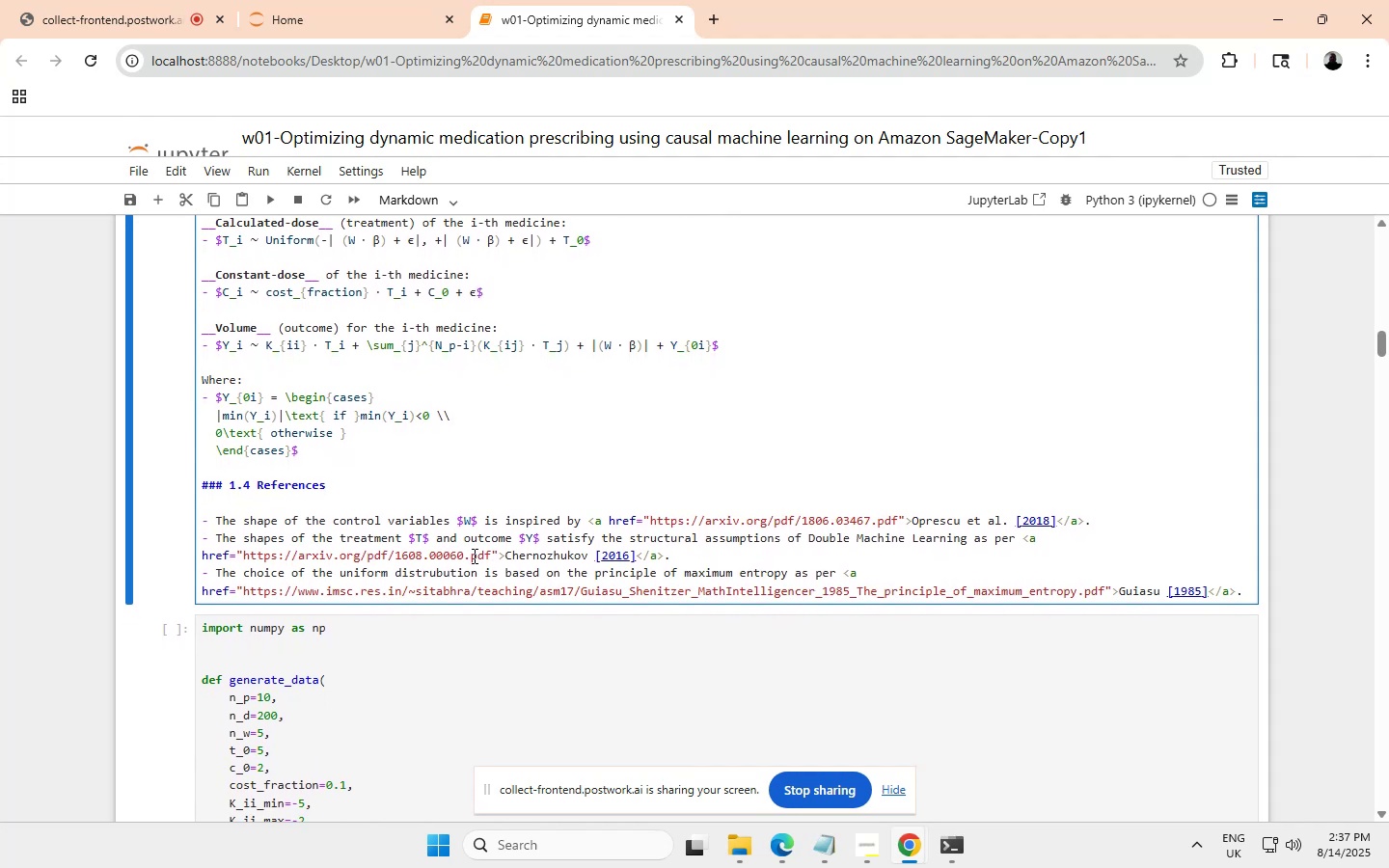 
scroll: coordinate [426, 547], scroll_direction: none, amount: 0.0
 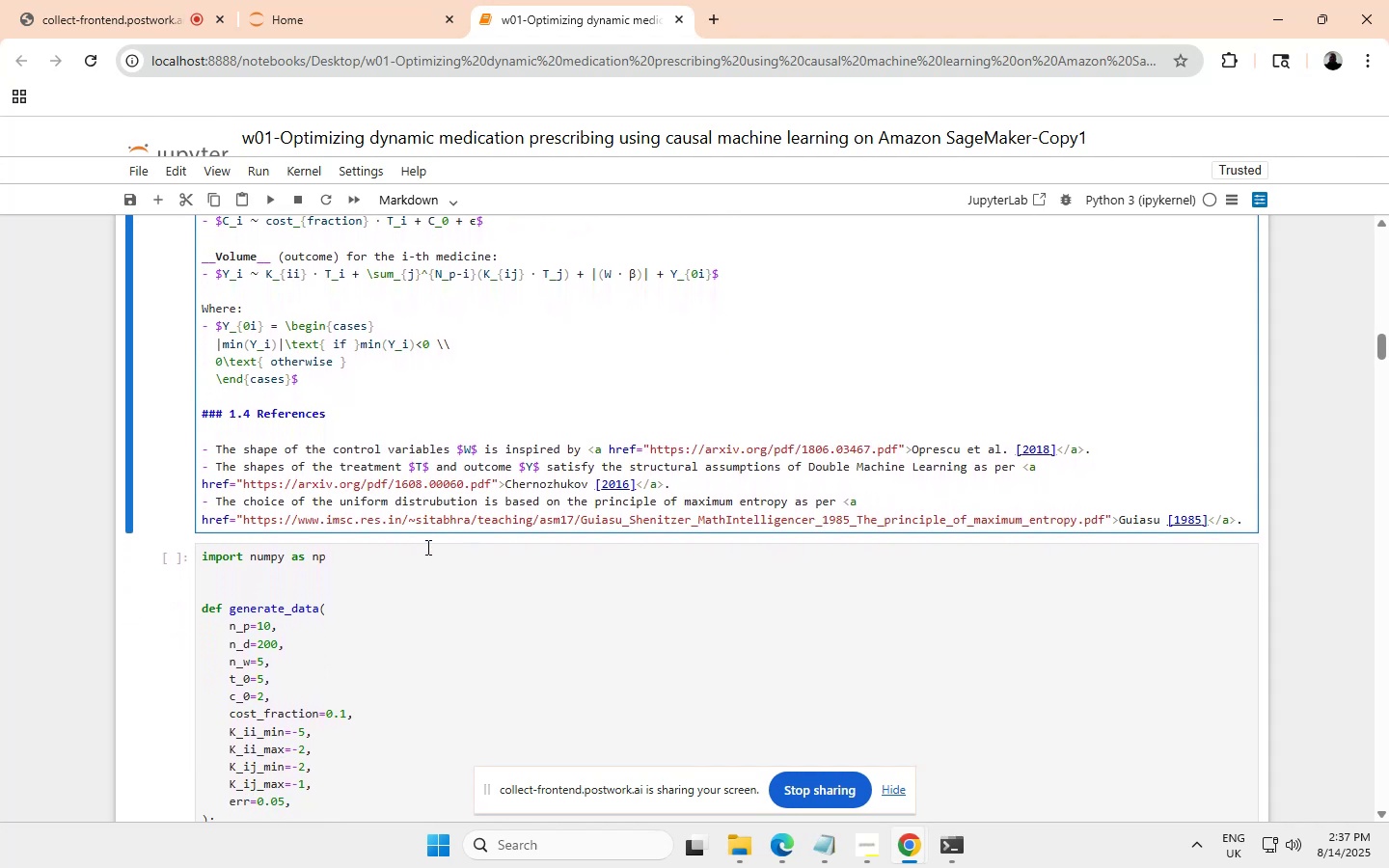 
scroll: coordinate [425, 547], scroll_direction: up, amount: 3.0
 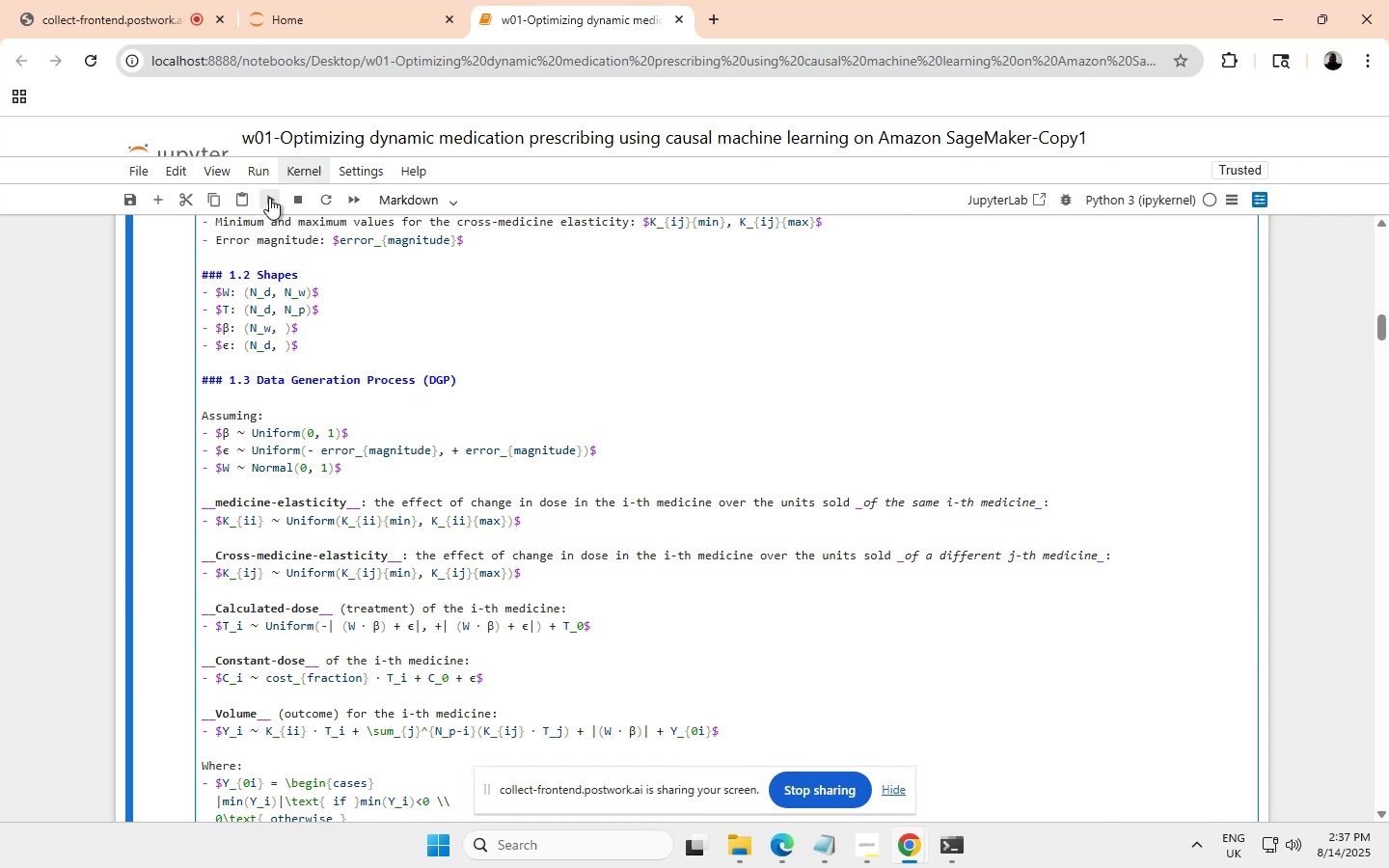 
left_click([269, 198])
 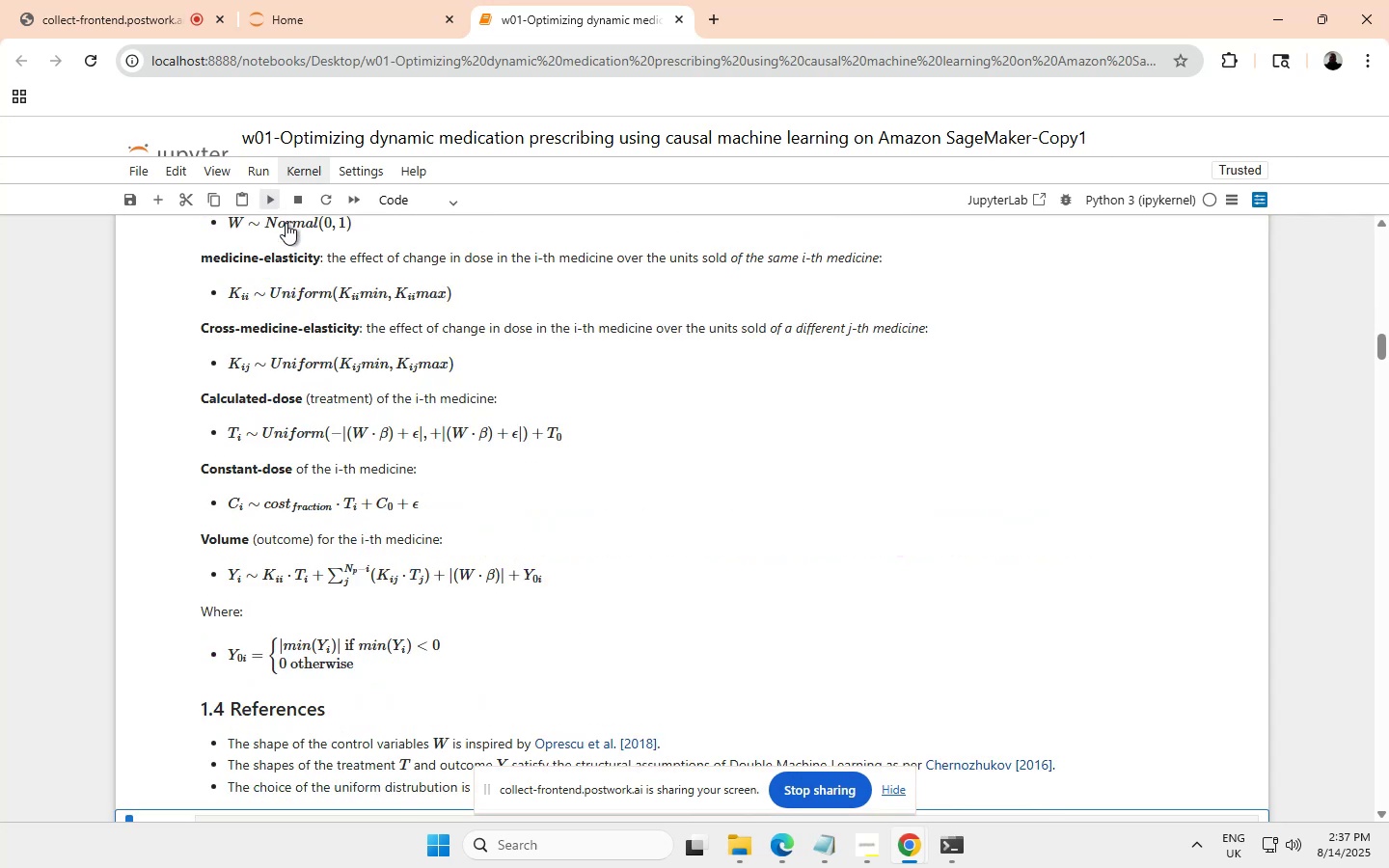 
scroll: coordinate [408, 454], scroll_direction: up, amount: 6.0
 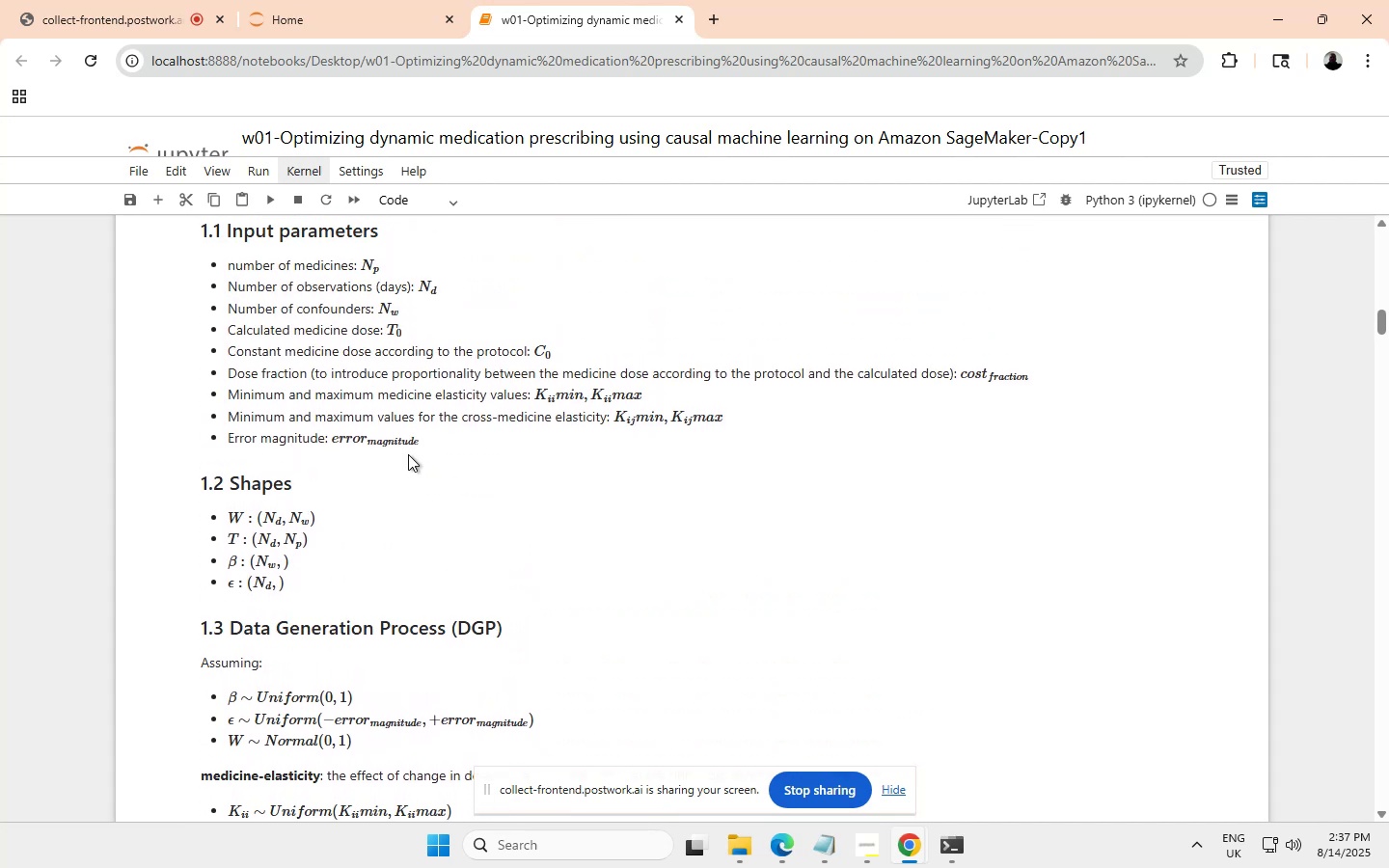 
scroll: coordinate [408, 454], scroll_direction: none, amount: 0.0
 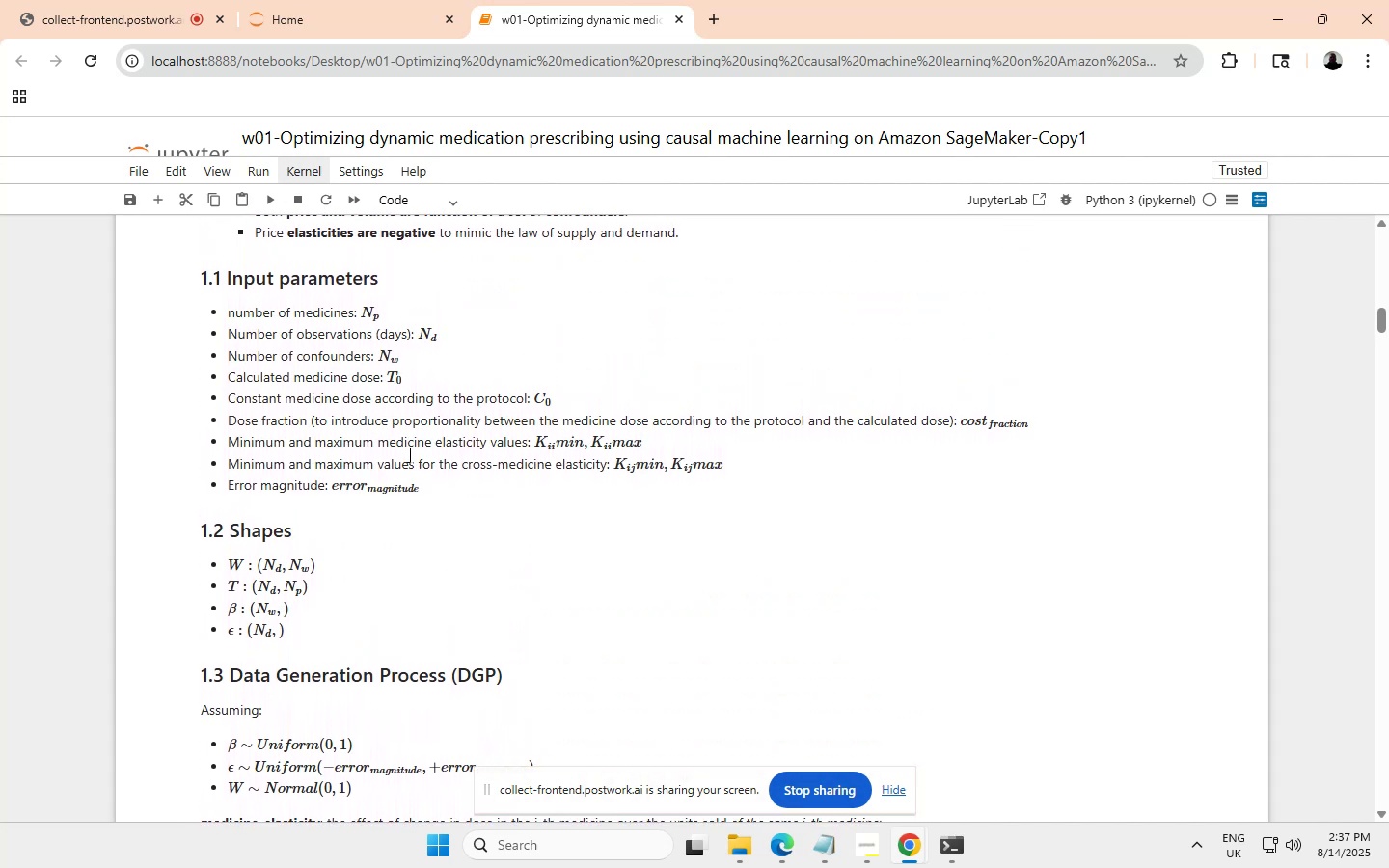 
scroll: coordinate [408, 454], scroll_direction: up, amount: 1.0
 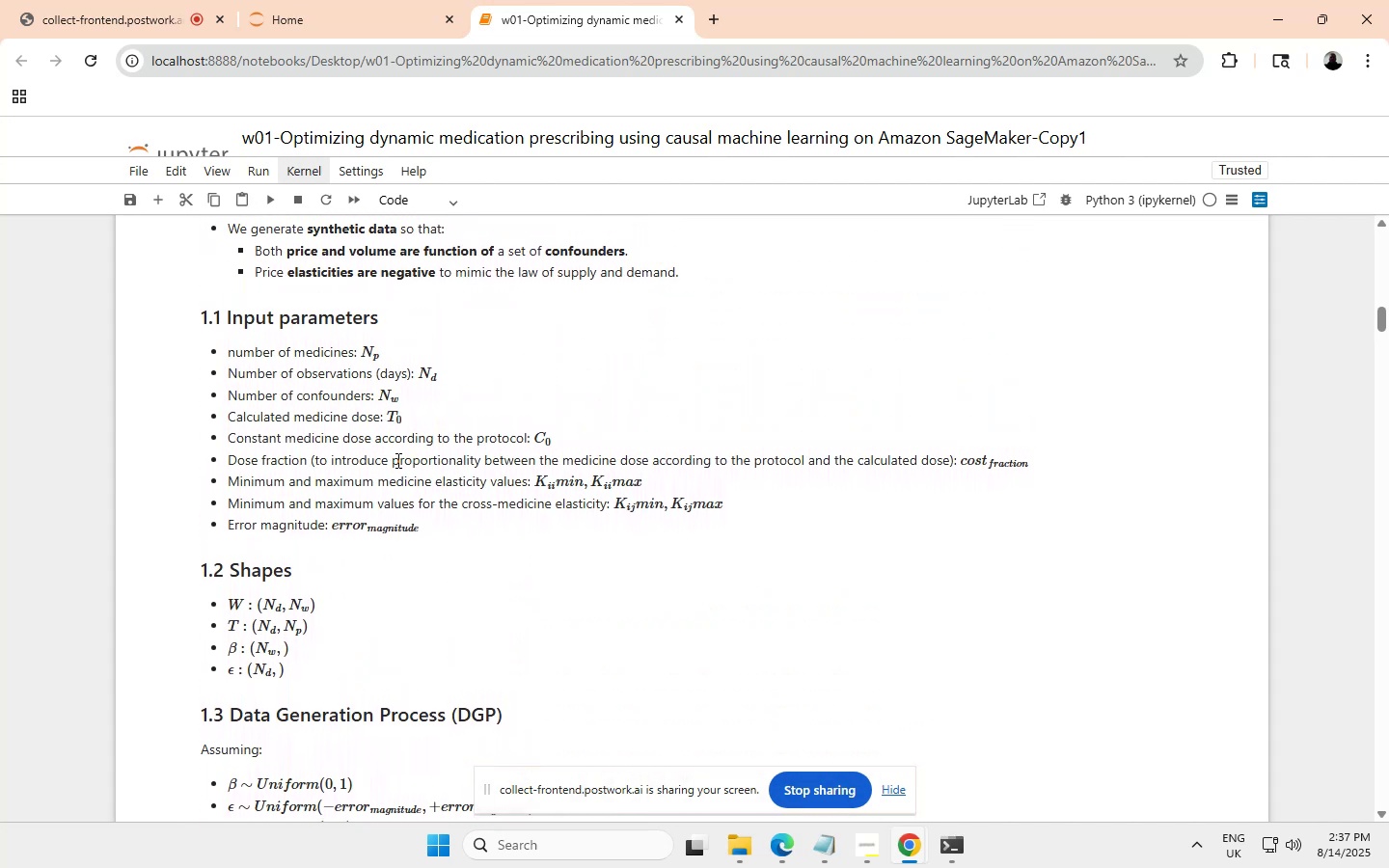 
scroll: coordinate [389, 464], scroll_direction: none, amount: 0.0
 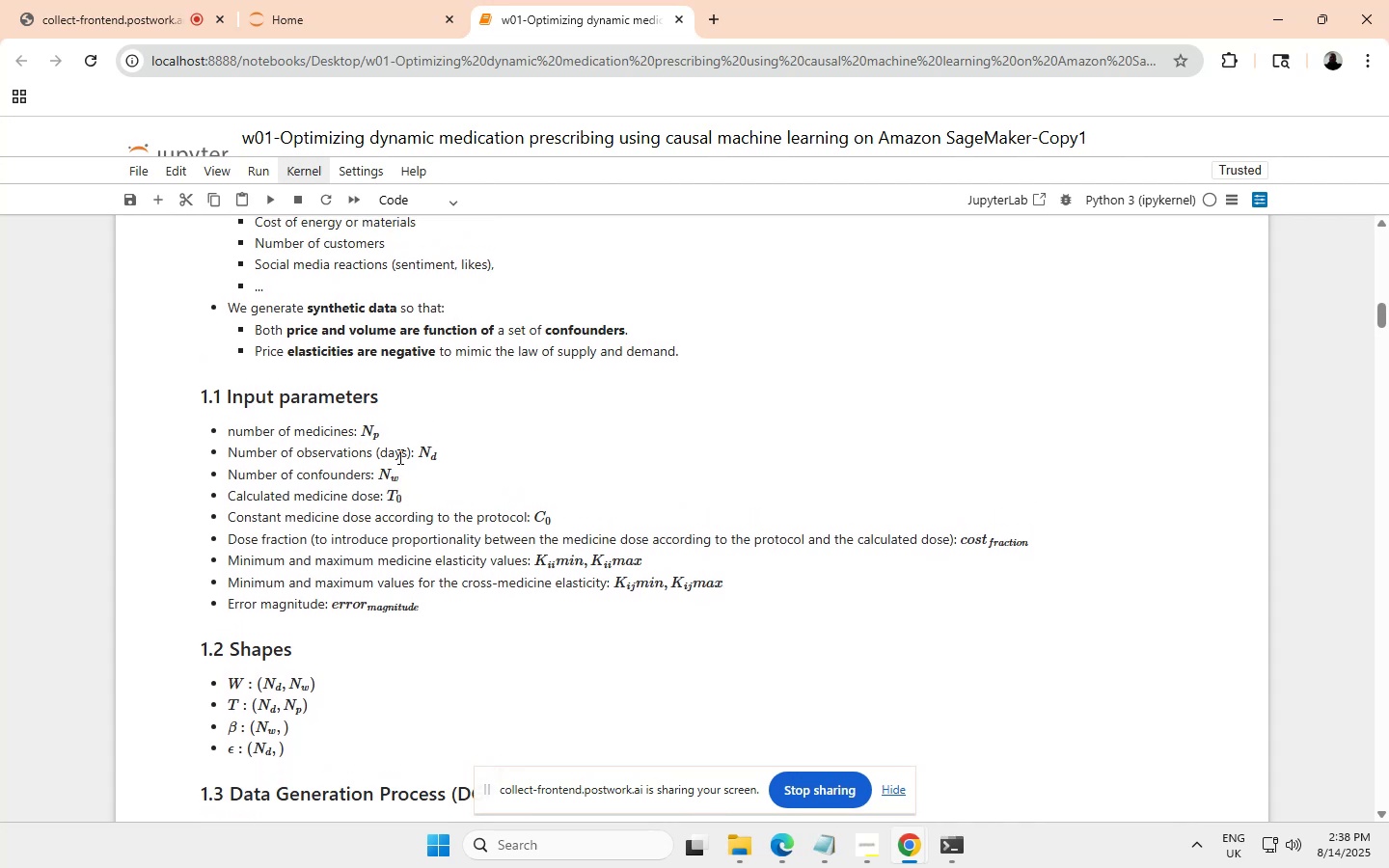 
scroll: coordinate [385, 464], scroll_direction: up, amount: 4.0
 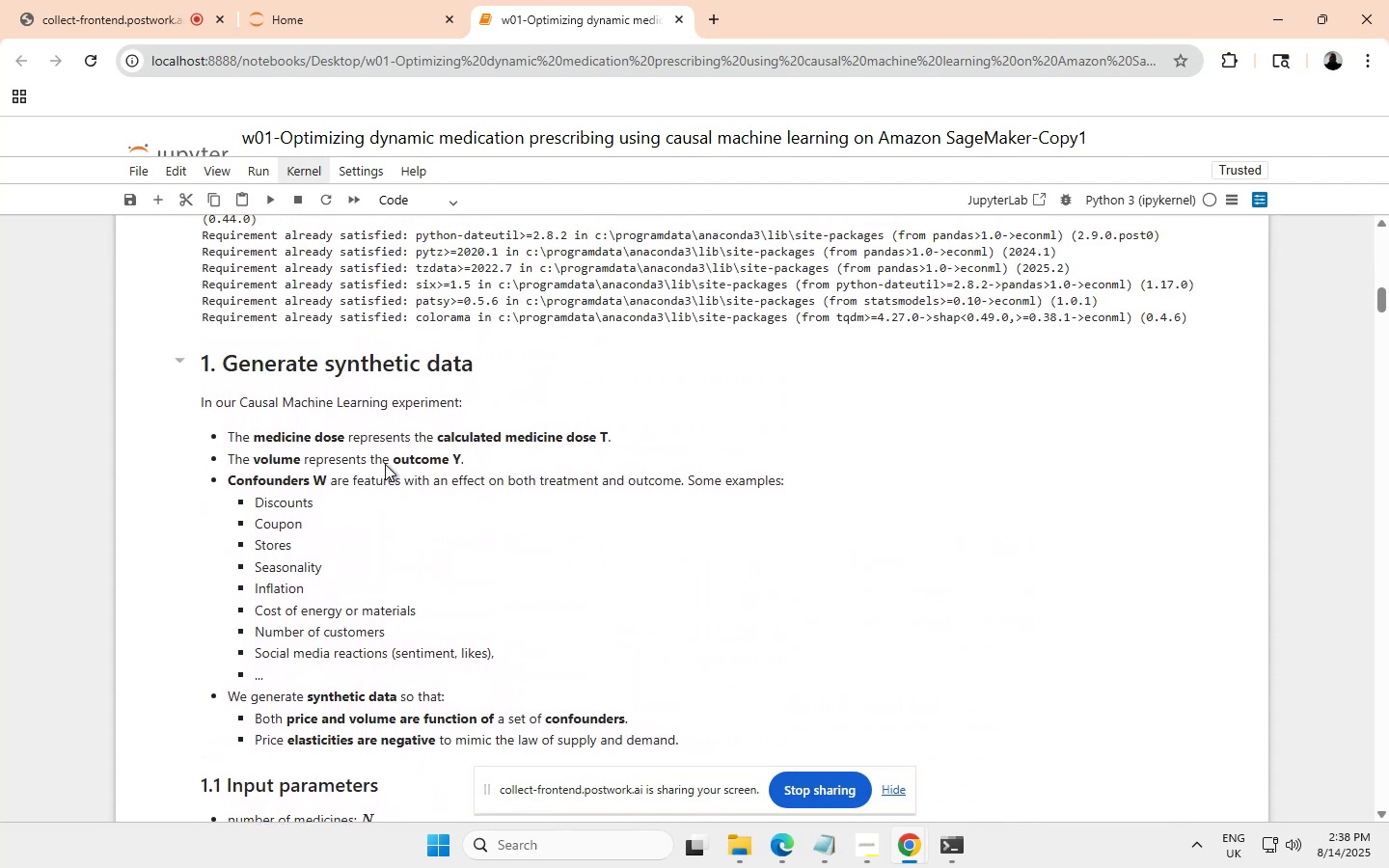 
scroll: coordinate [386, 464], scroll_direction: down, amount: 9.0
 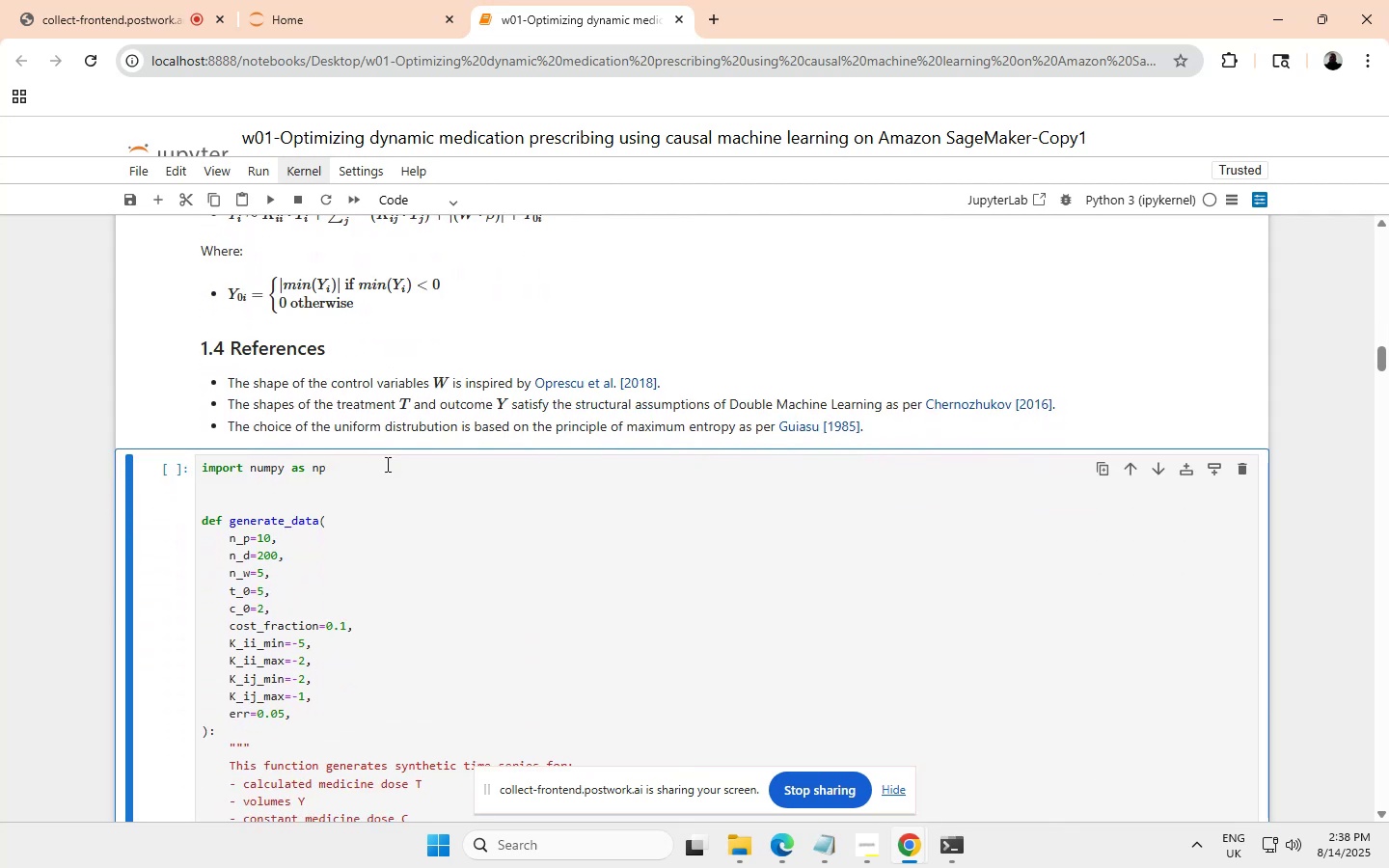 
scroll: coordinate [268, 455], scroll_direction: none, amount: 0.0
 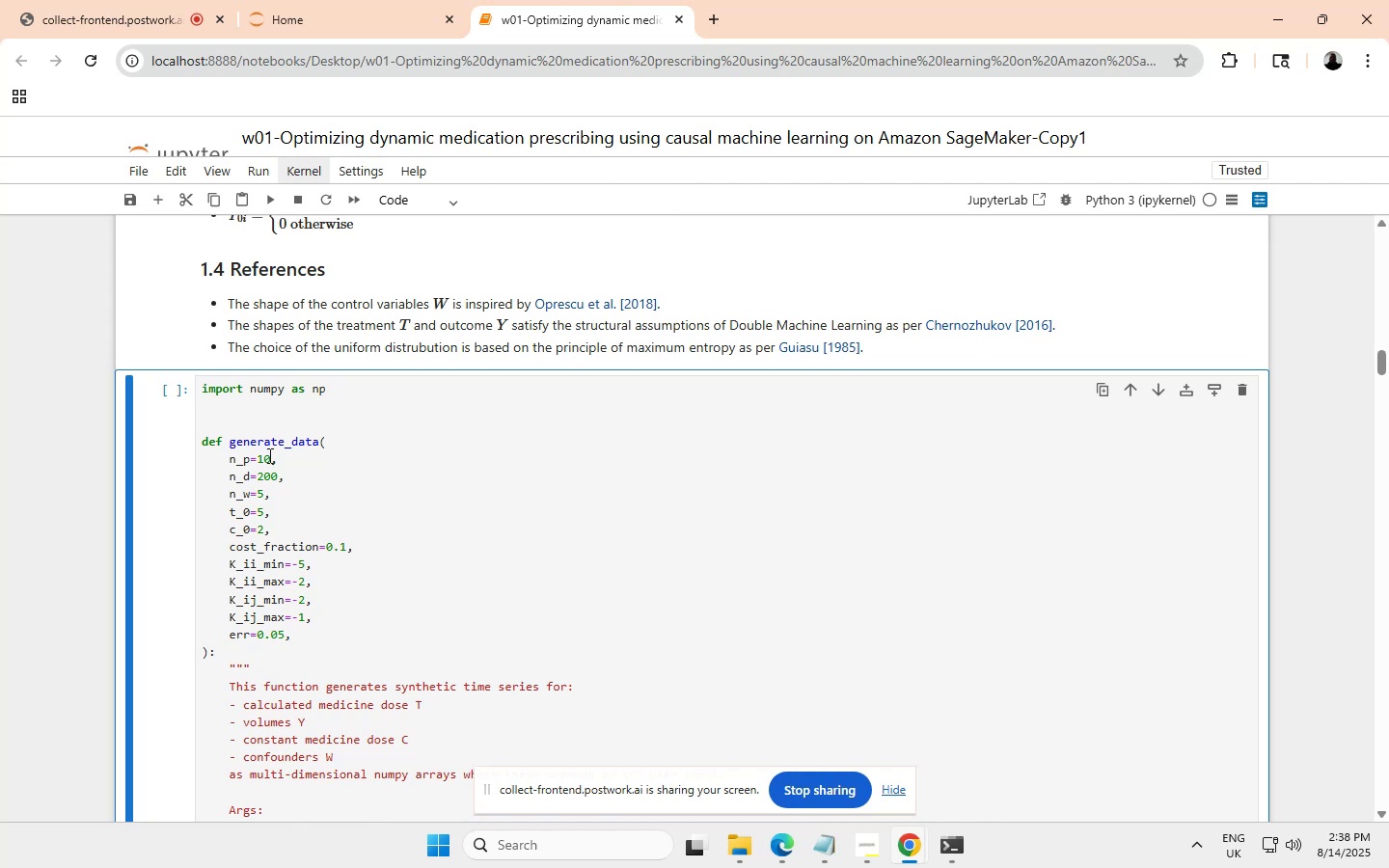 
left_click([268, 455])
 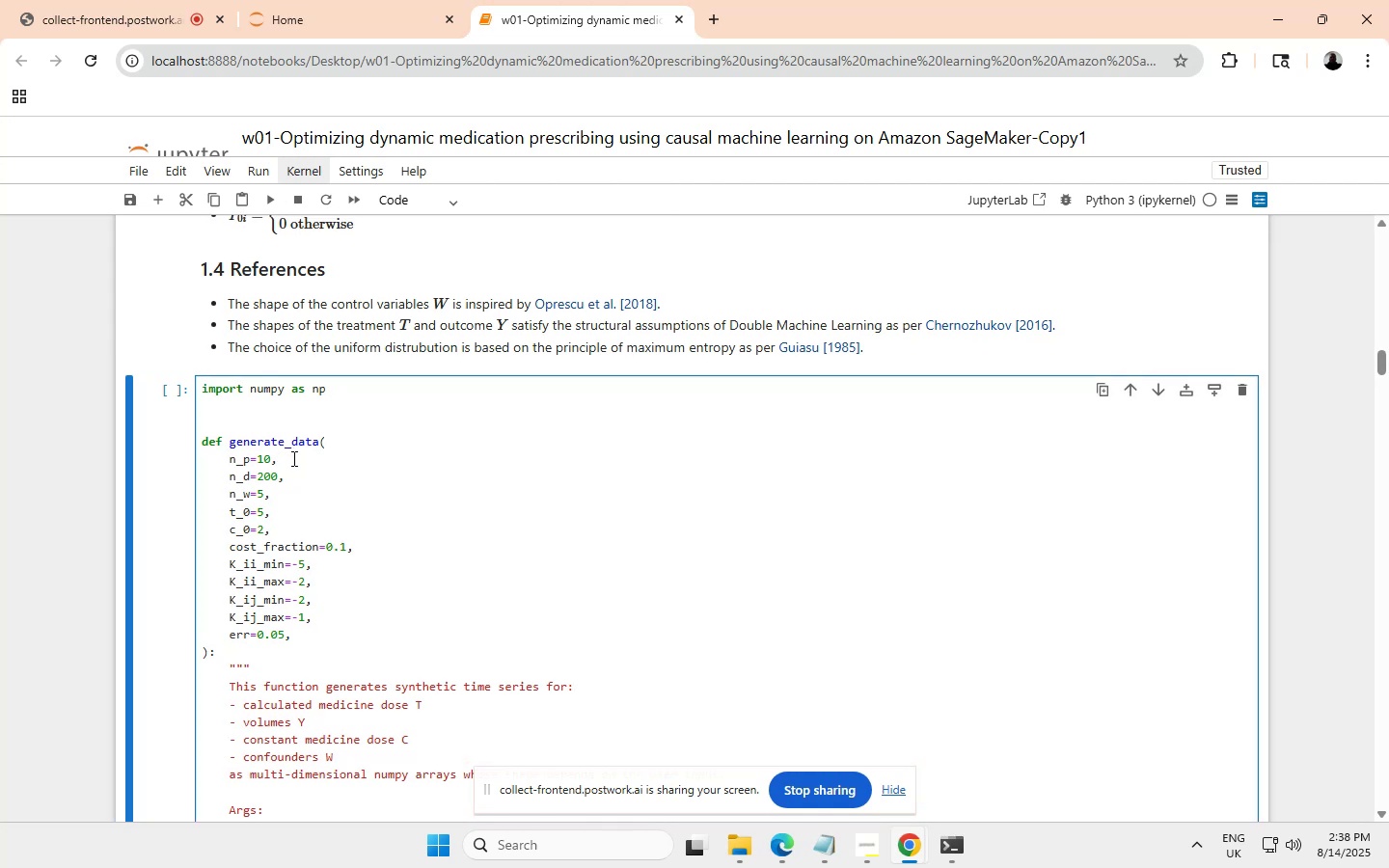 
scroll: coordinate [355, 476], scroll_direction: down, amount: 2.0
 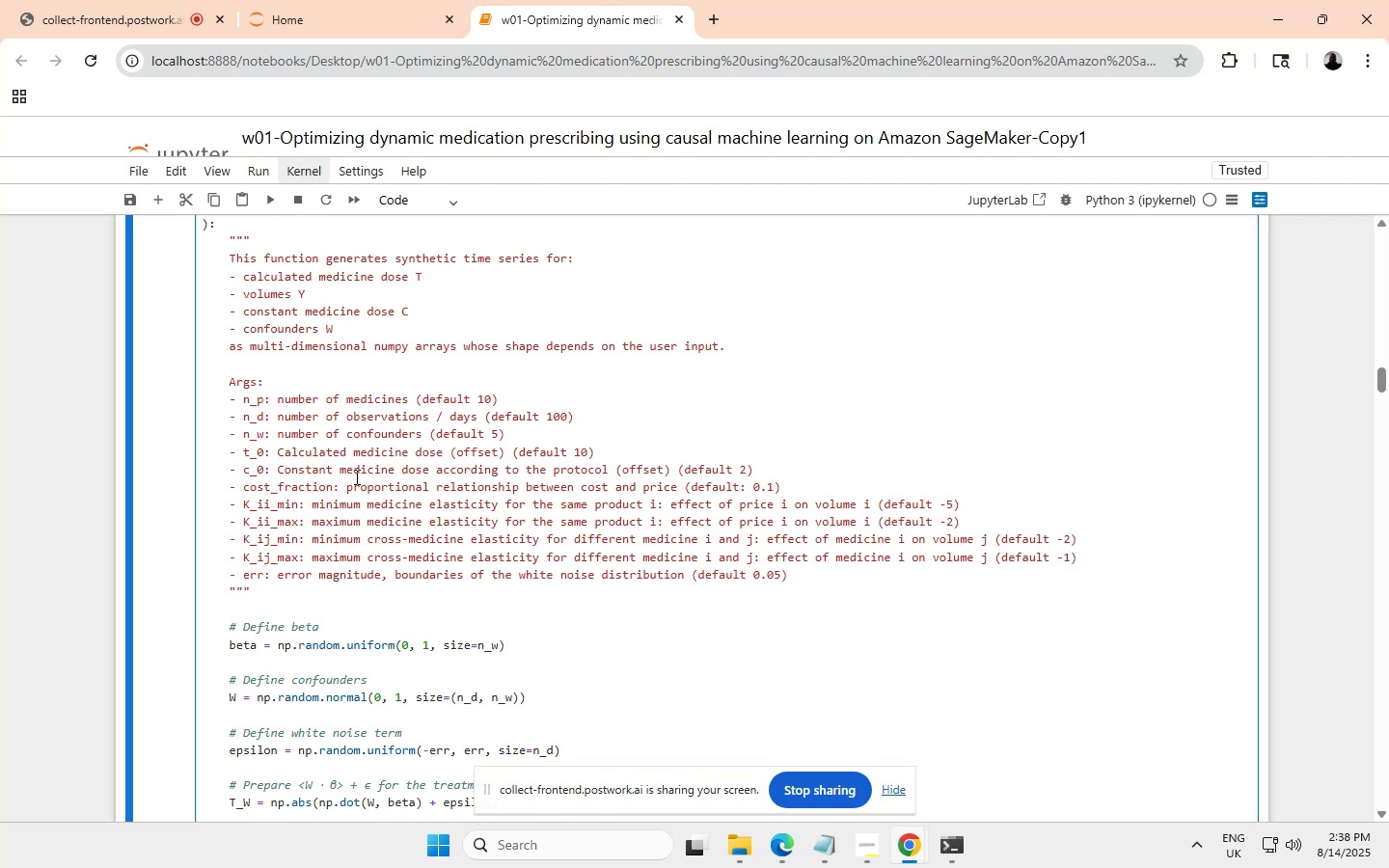 
scroll: coordinate [355, 476], scroll_direction: none, amount: 0.0
 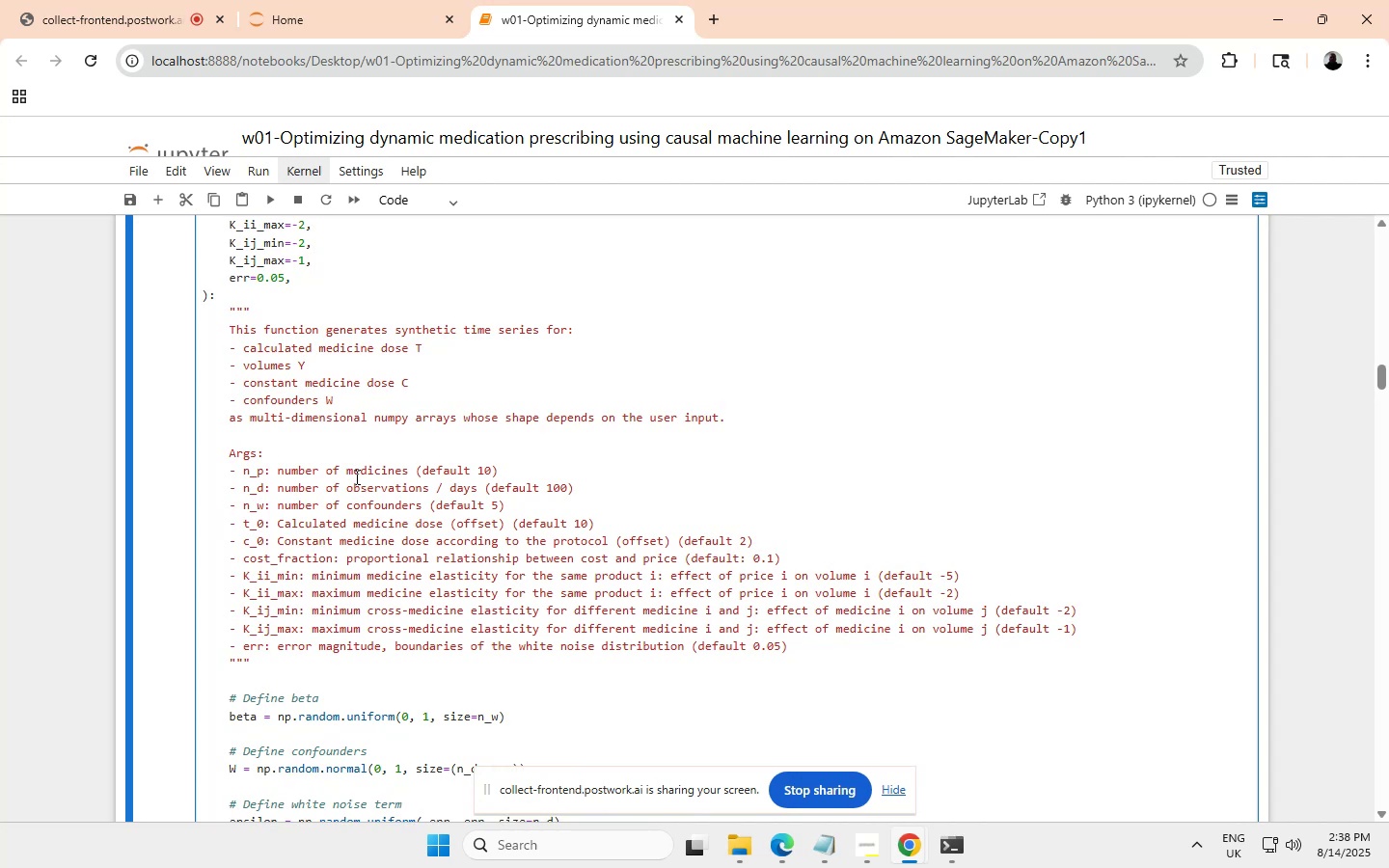 
scroll: coordinate [355, 476], scroll_direction: up, amount: 3.0
 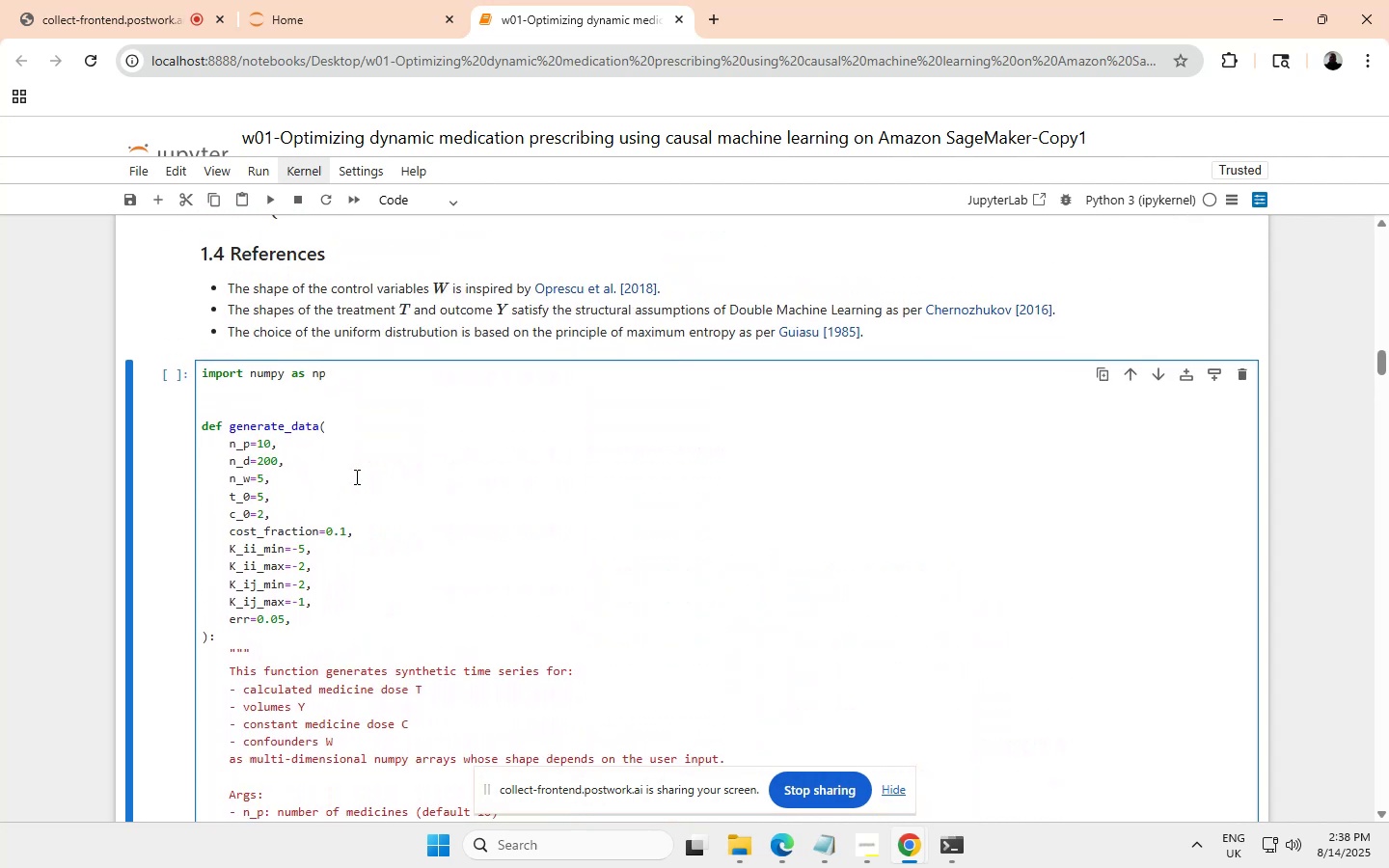 
scroll: coordinate [355, 476], scroll_direction: down, amount: 1.0
 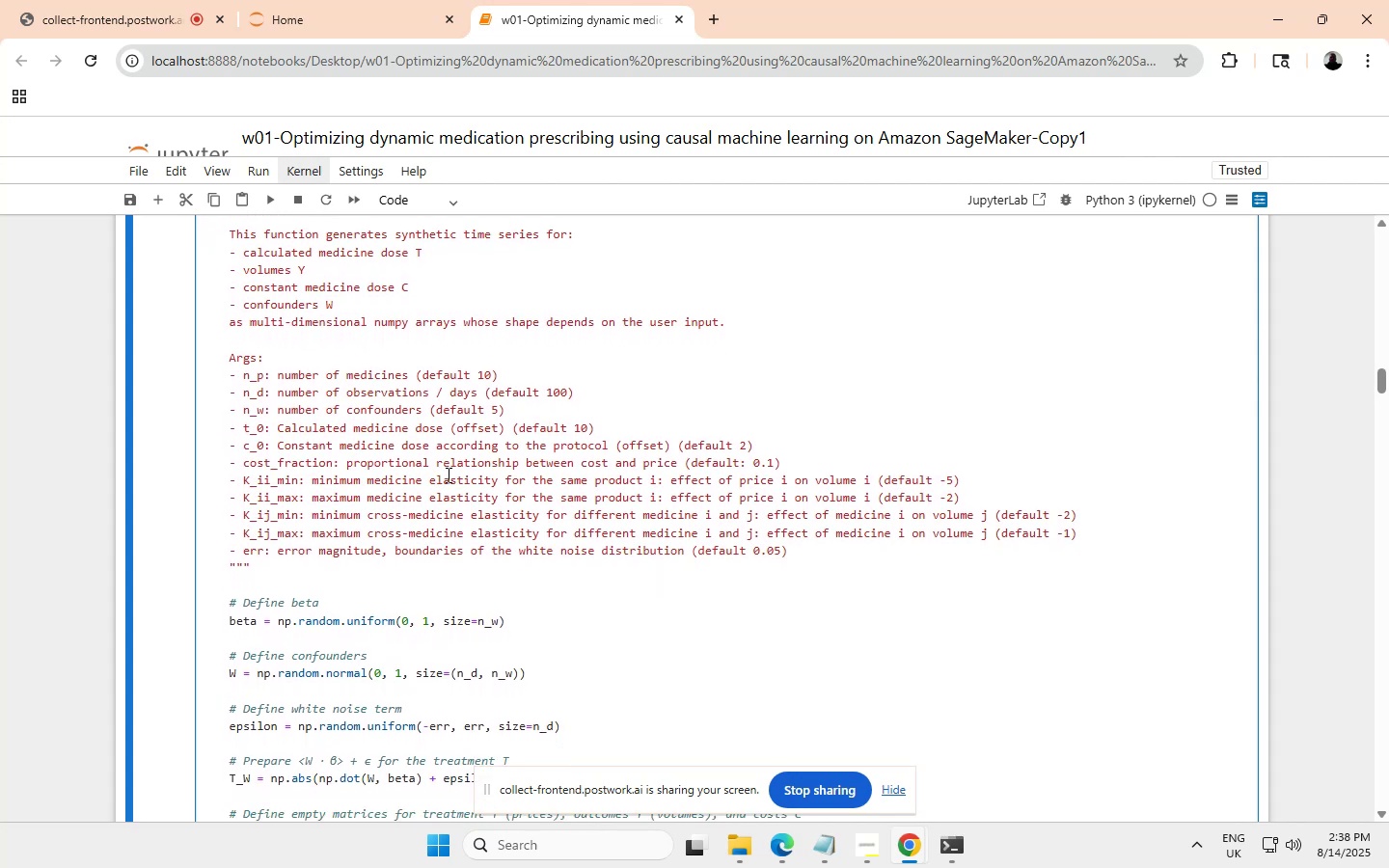 
wait(10.41)
 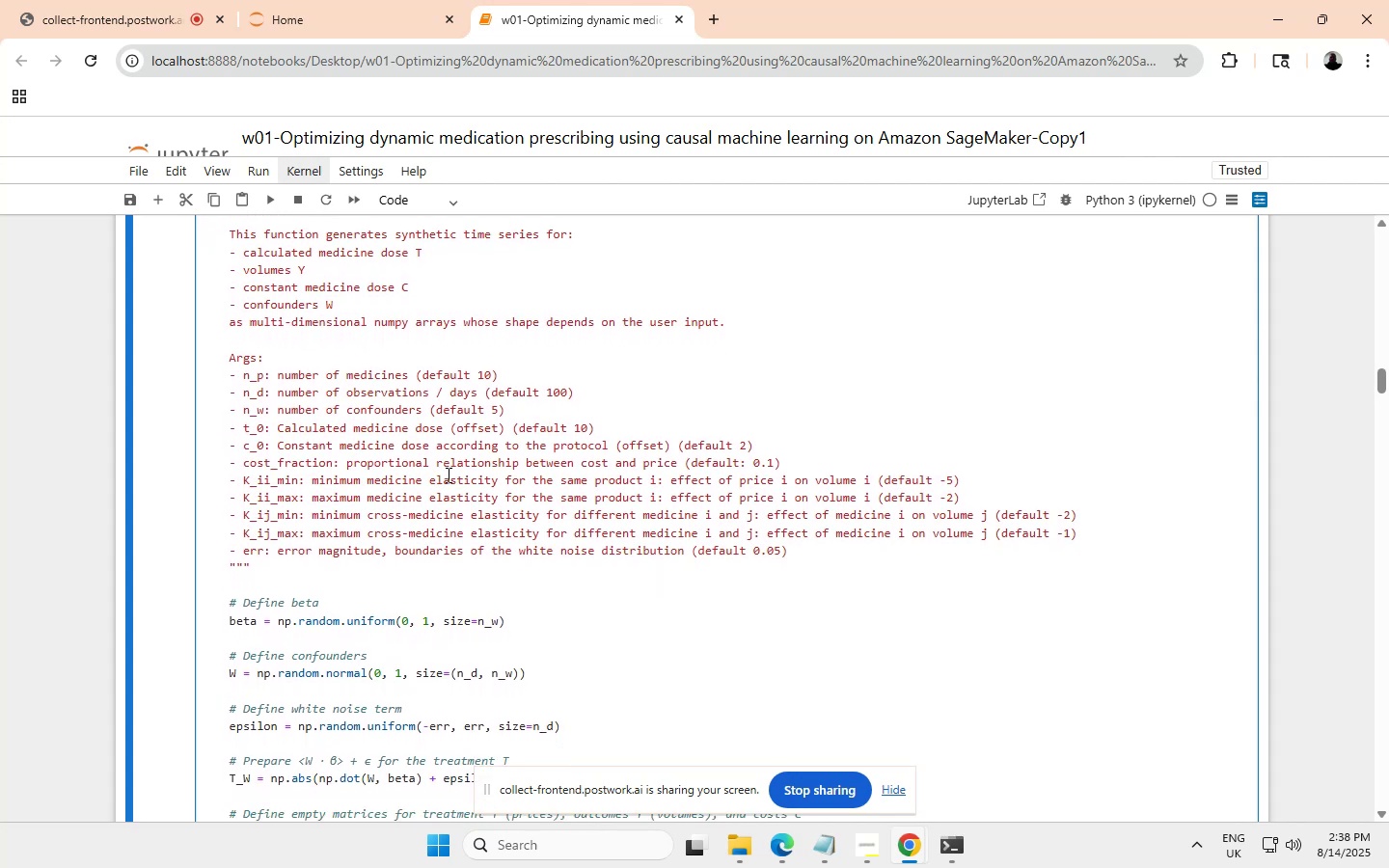 
left_click([606, 462])
 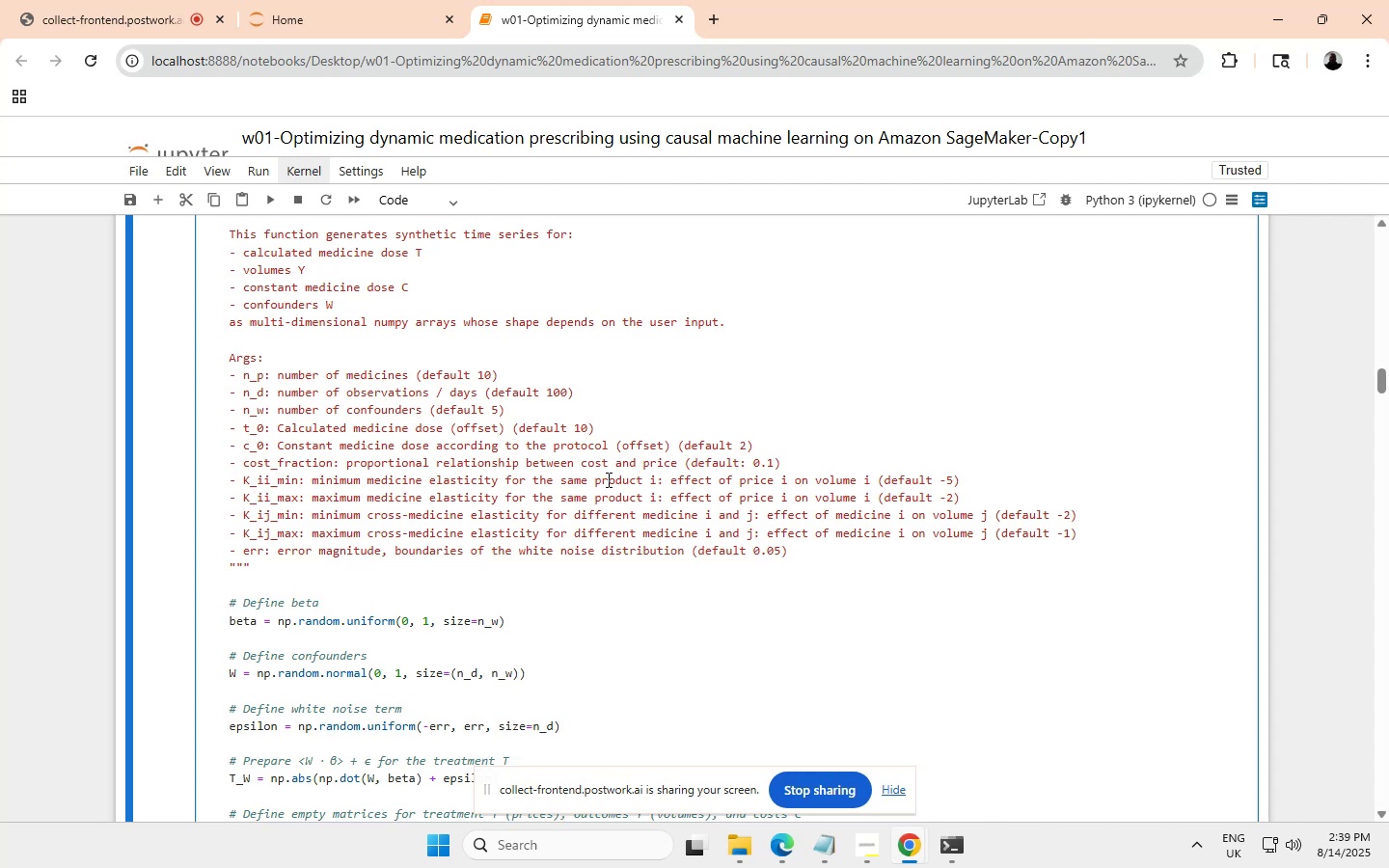 
wait(8.83)
 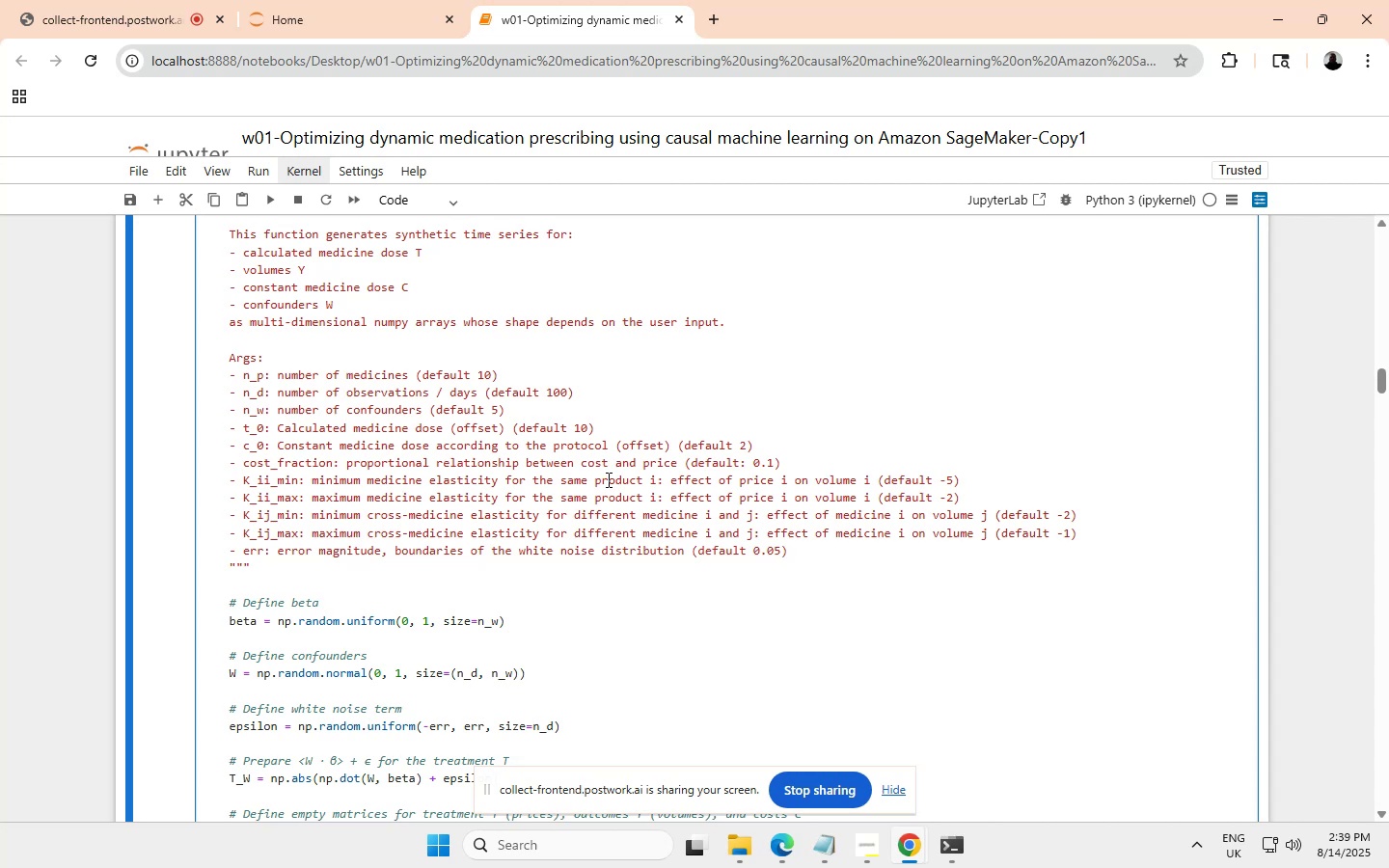 
key(Backspace)
key(Backspace)
key(Backspace)
type(onstant)
 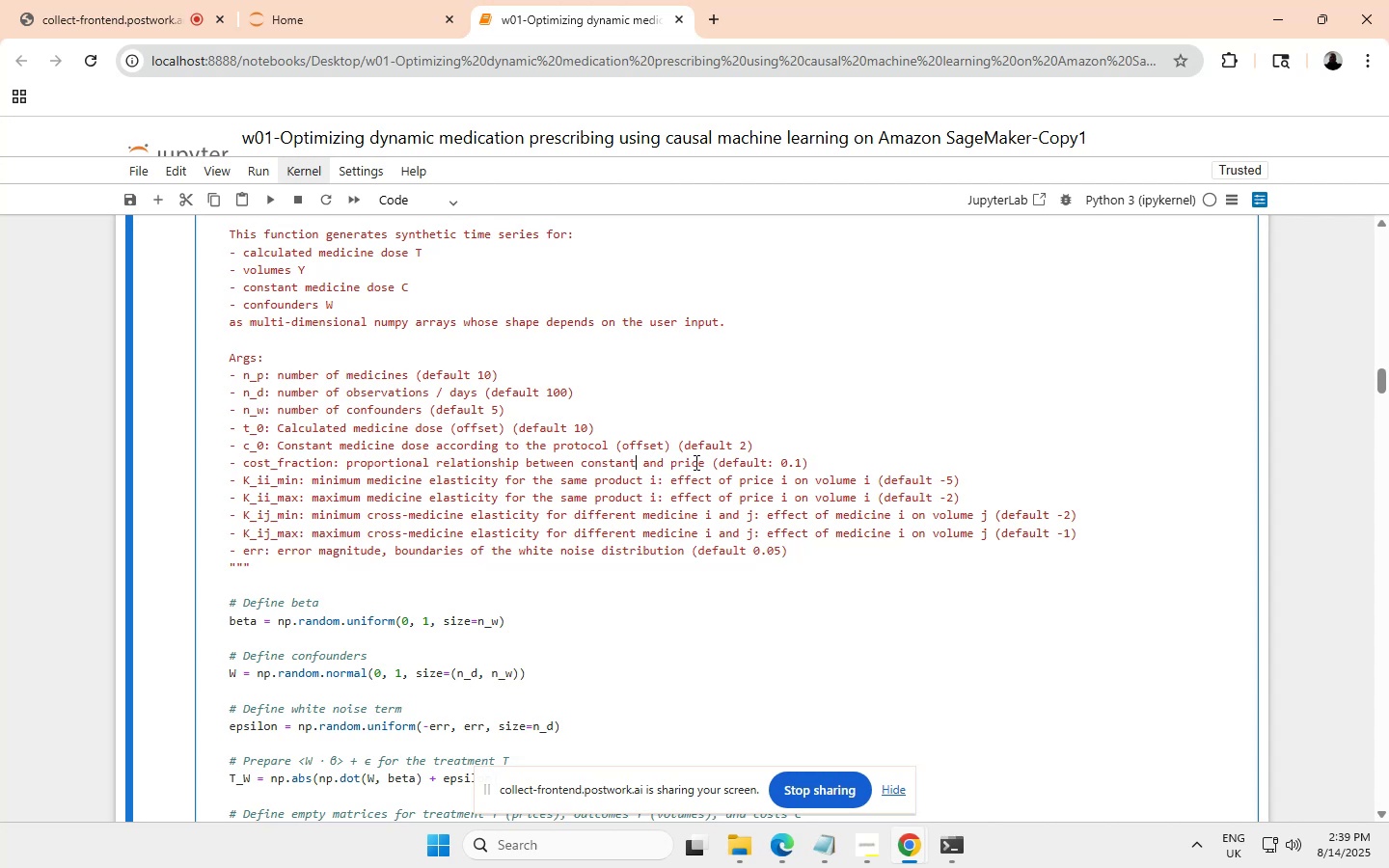 
wait(6.69)
 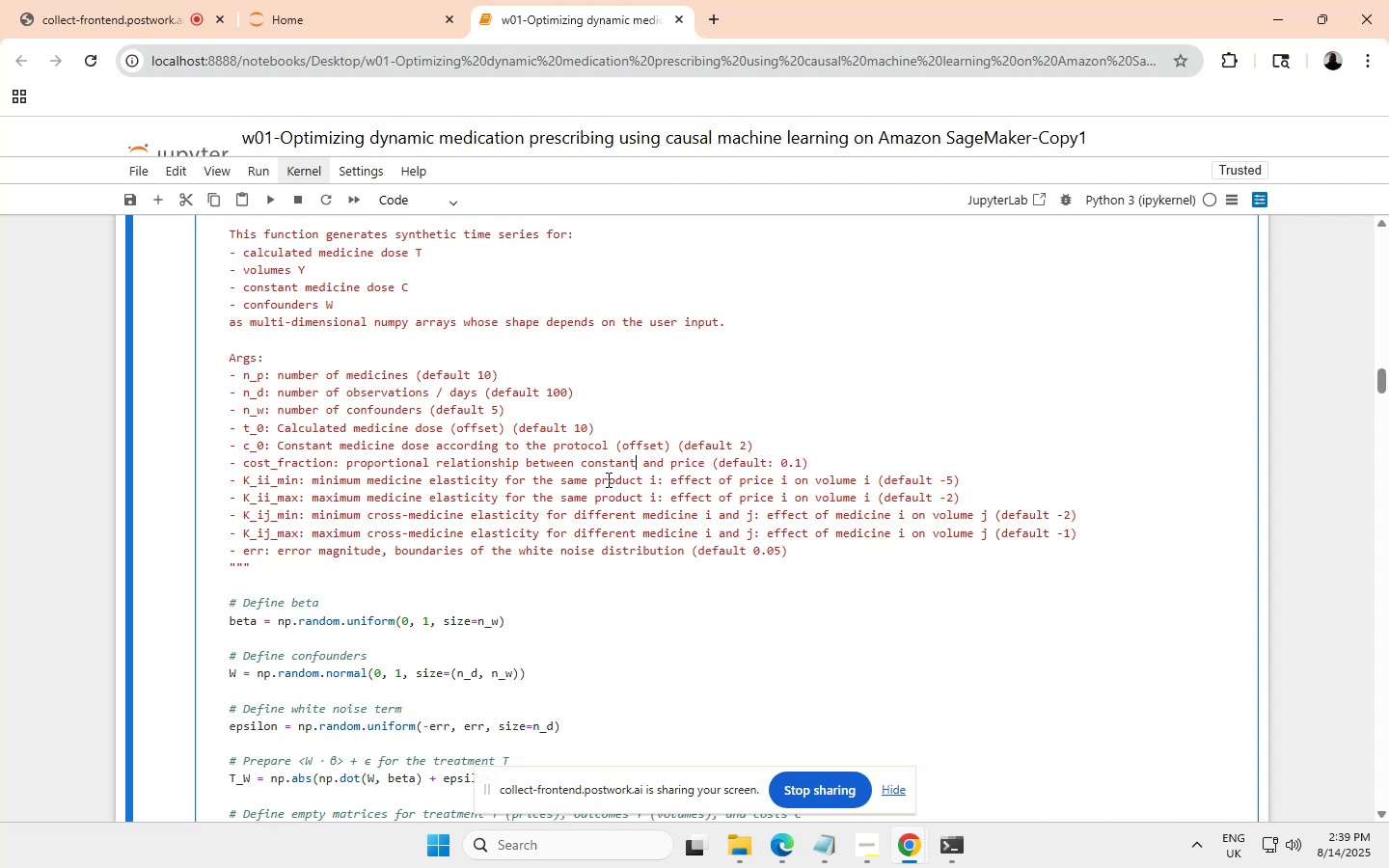 
scroll: coordinate [704, 471], scroll_direction: none, amount: 0.0
 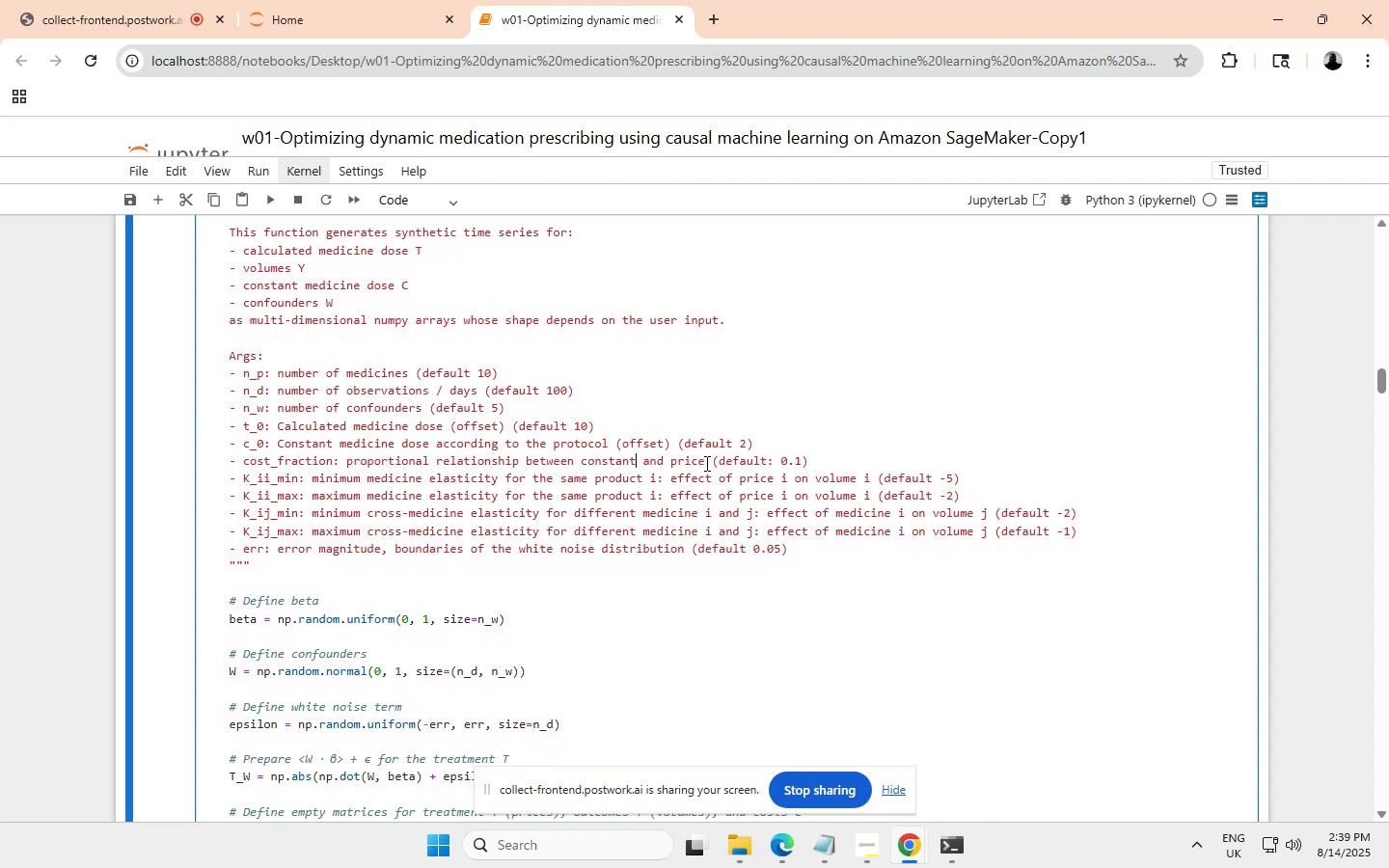 
left_click([705, 462])
 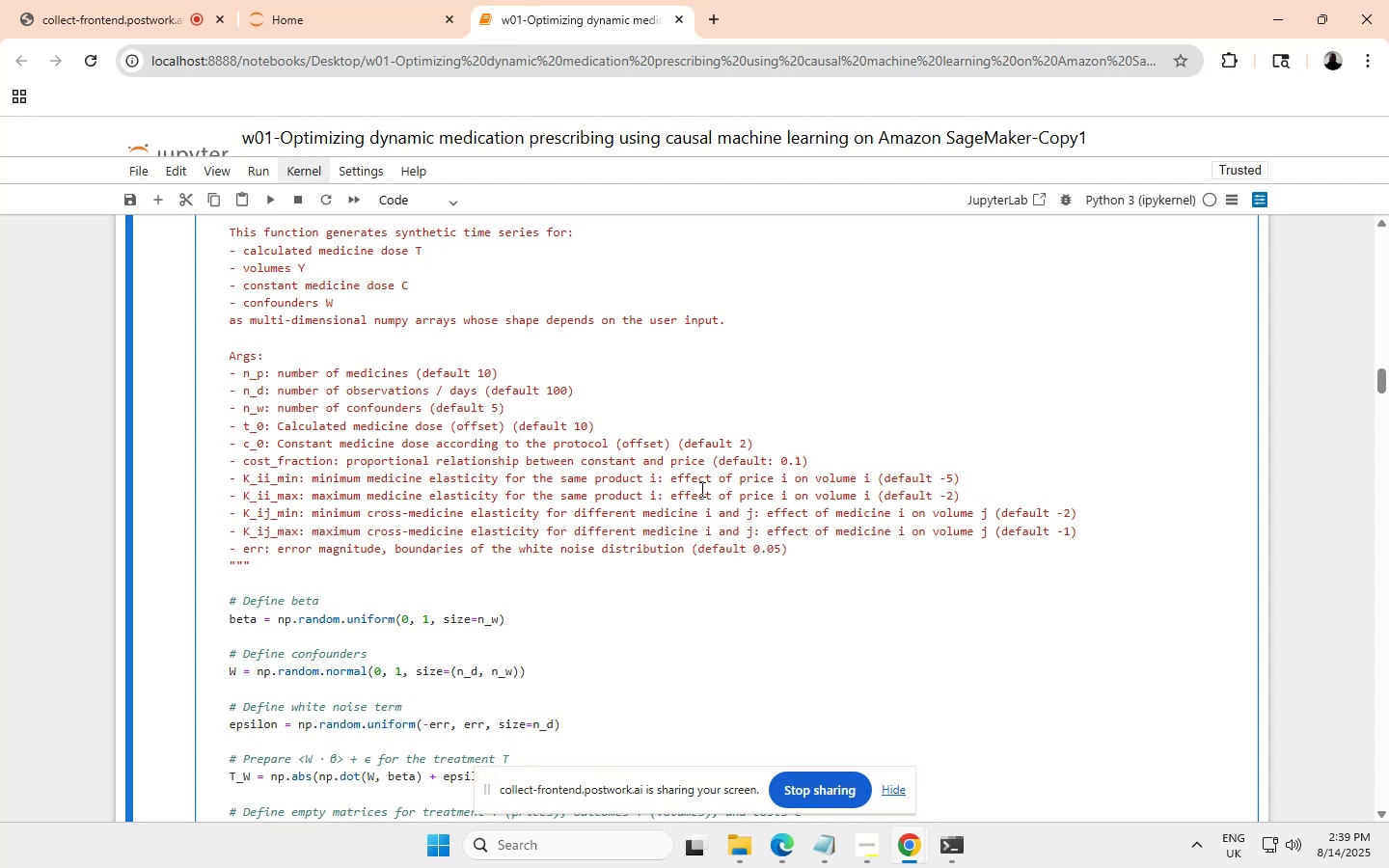 
key(Backspace)
 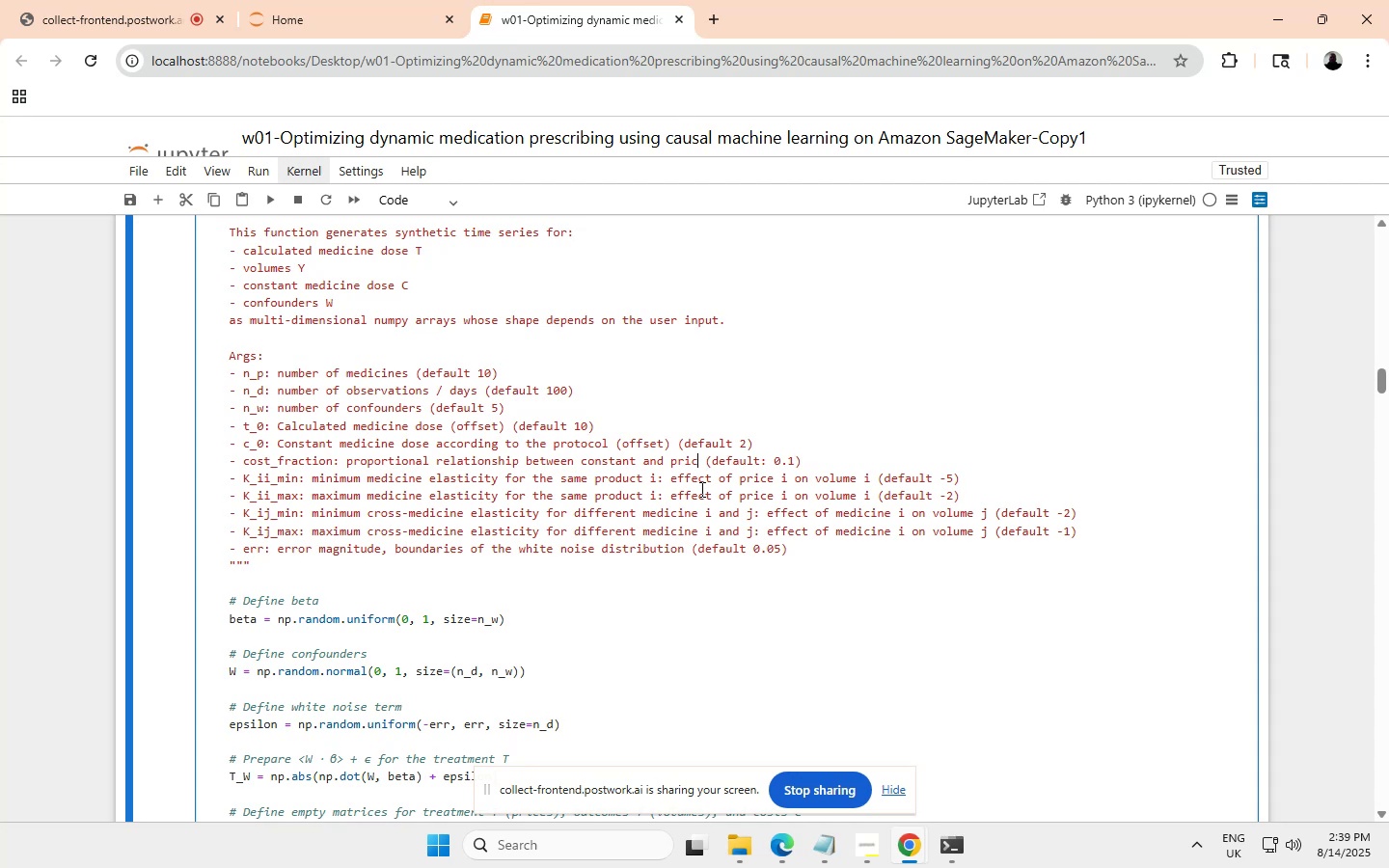 
key(Backspace)
 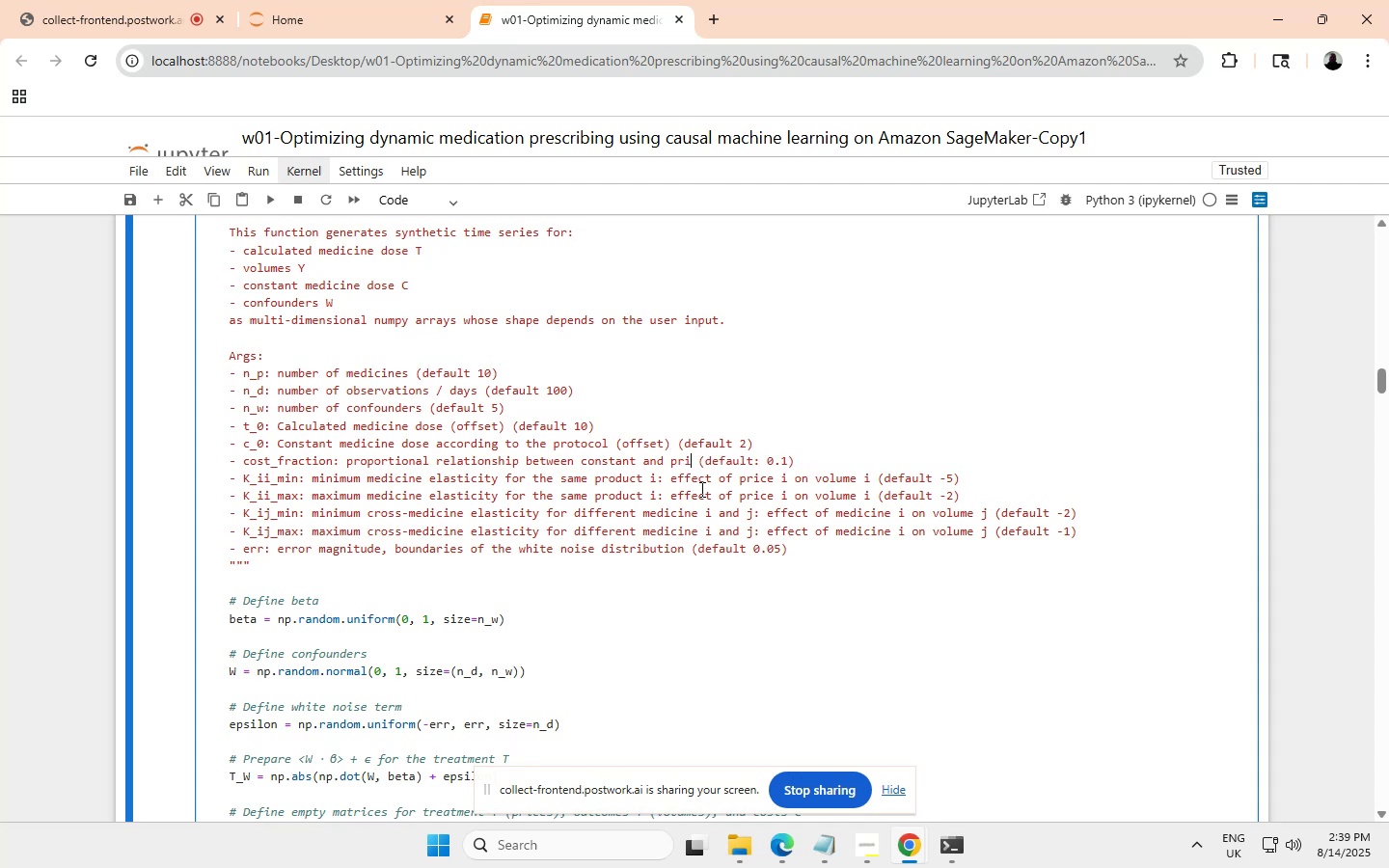 
key(Backspace)
 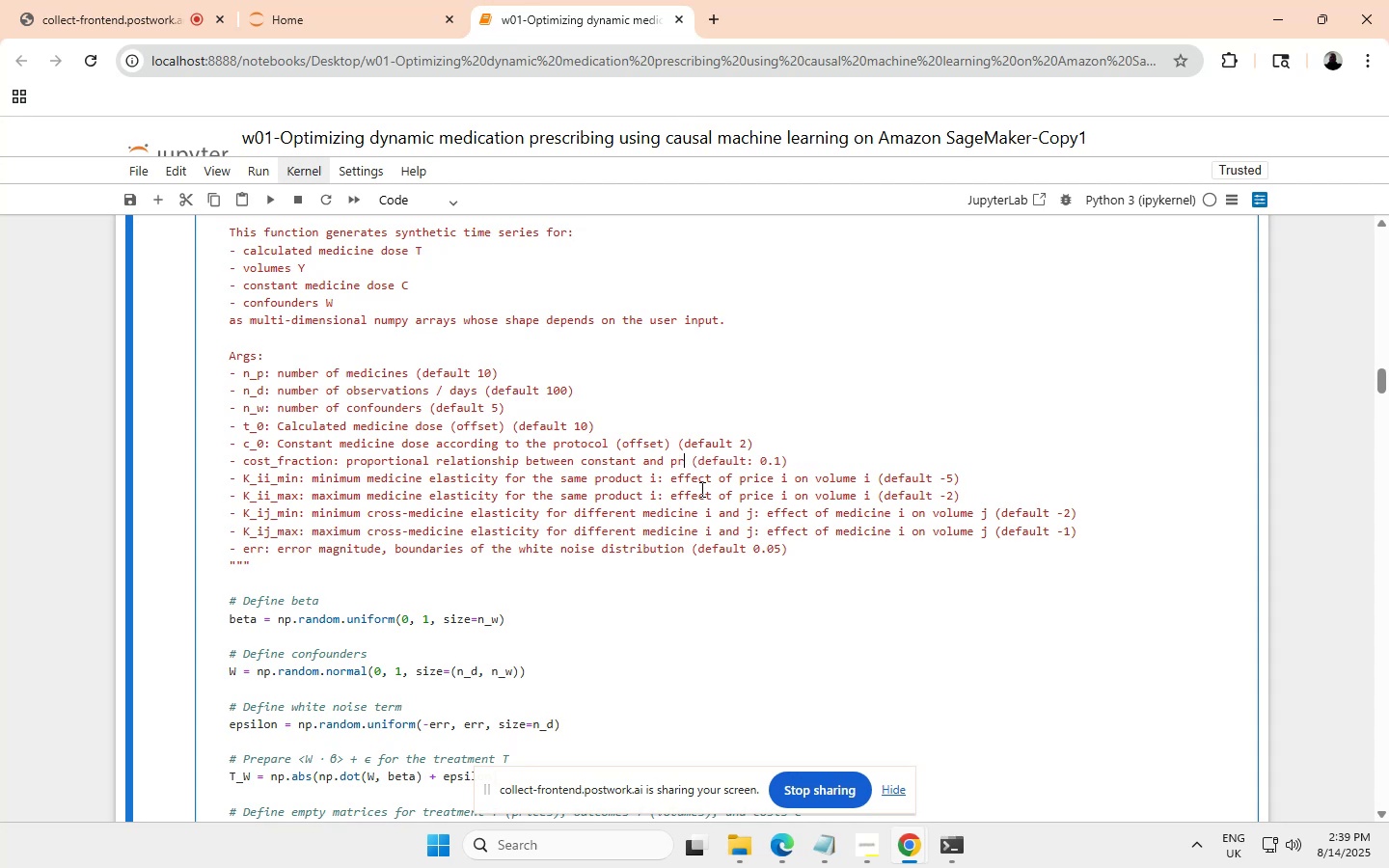 
key(Backspace)
 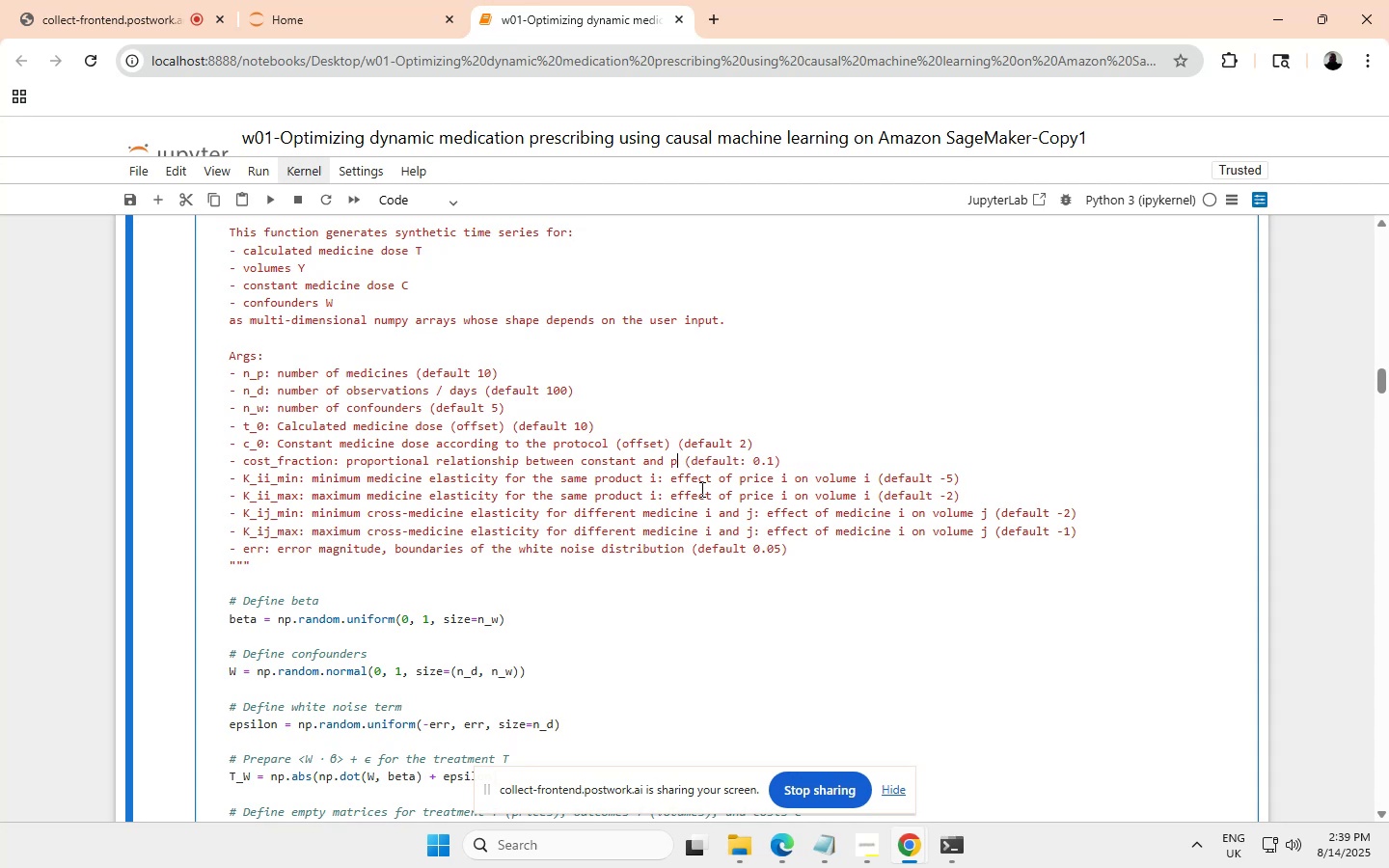 
key(Backspace)
 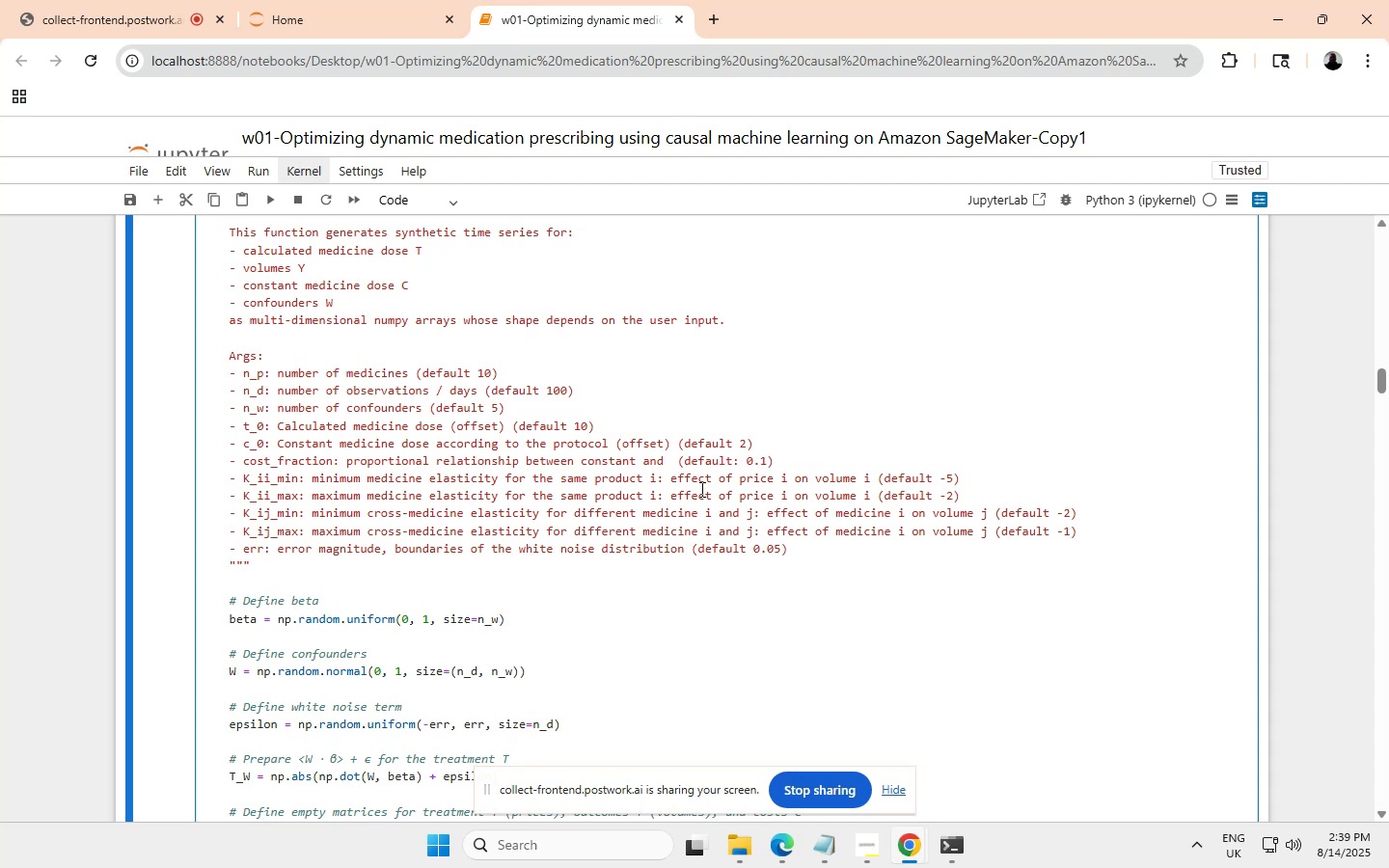 
type(cak)
key(Backspace)
type(lculated )
 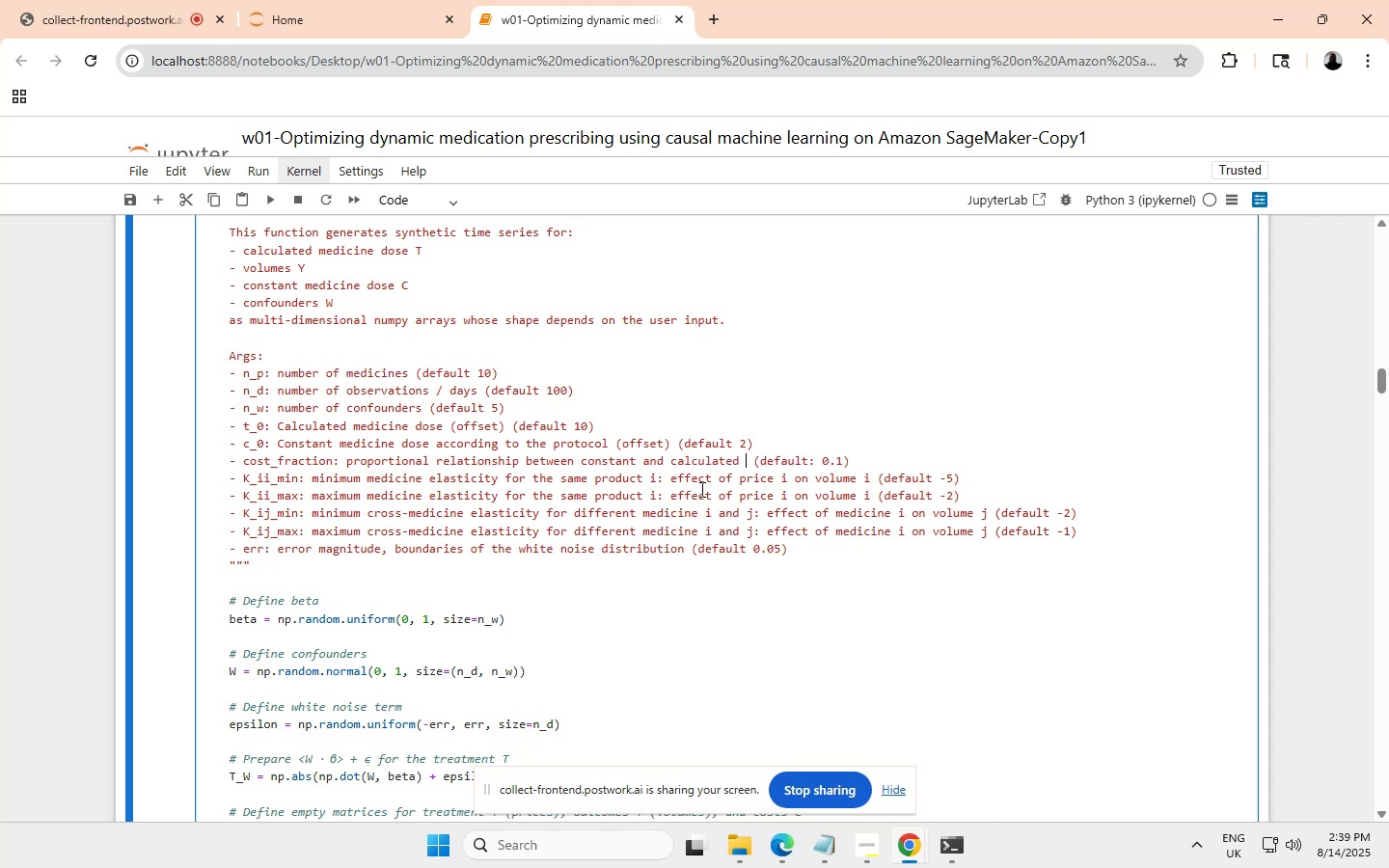 
scroll: coordinate [719, 487], scroll_direction: none, amount: 0.0
 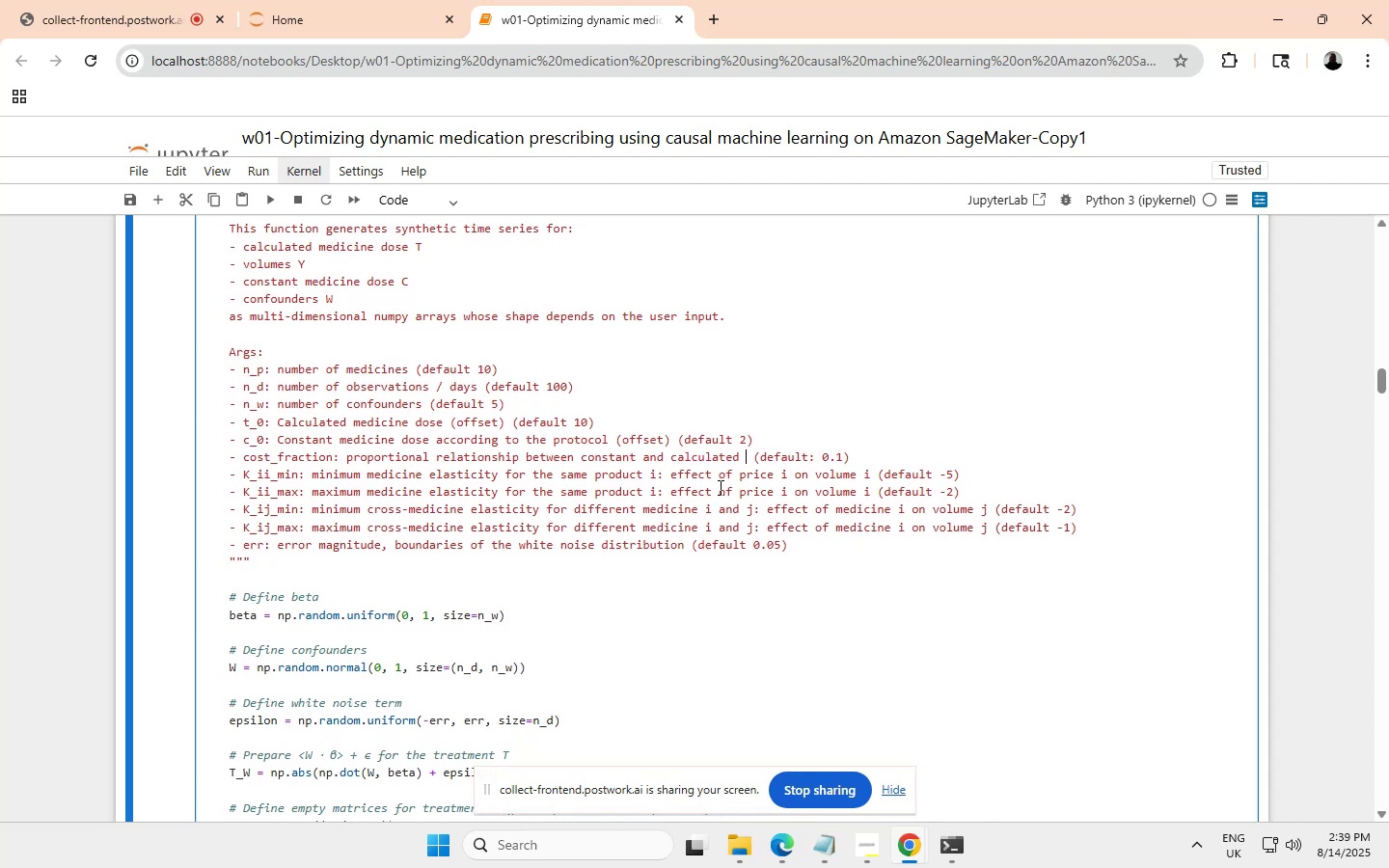 
type(doses)
 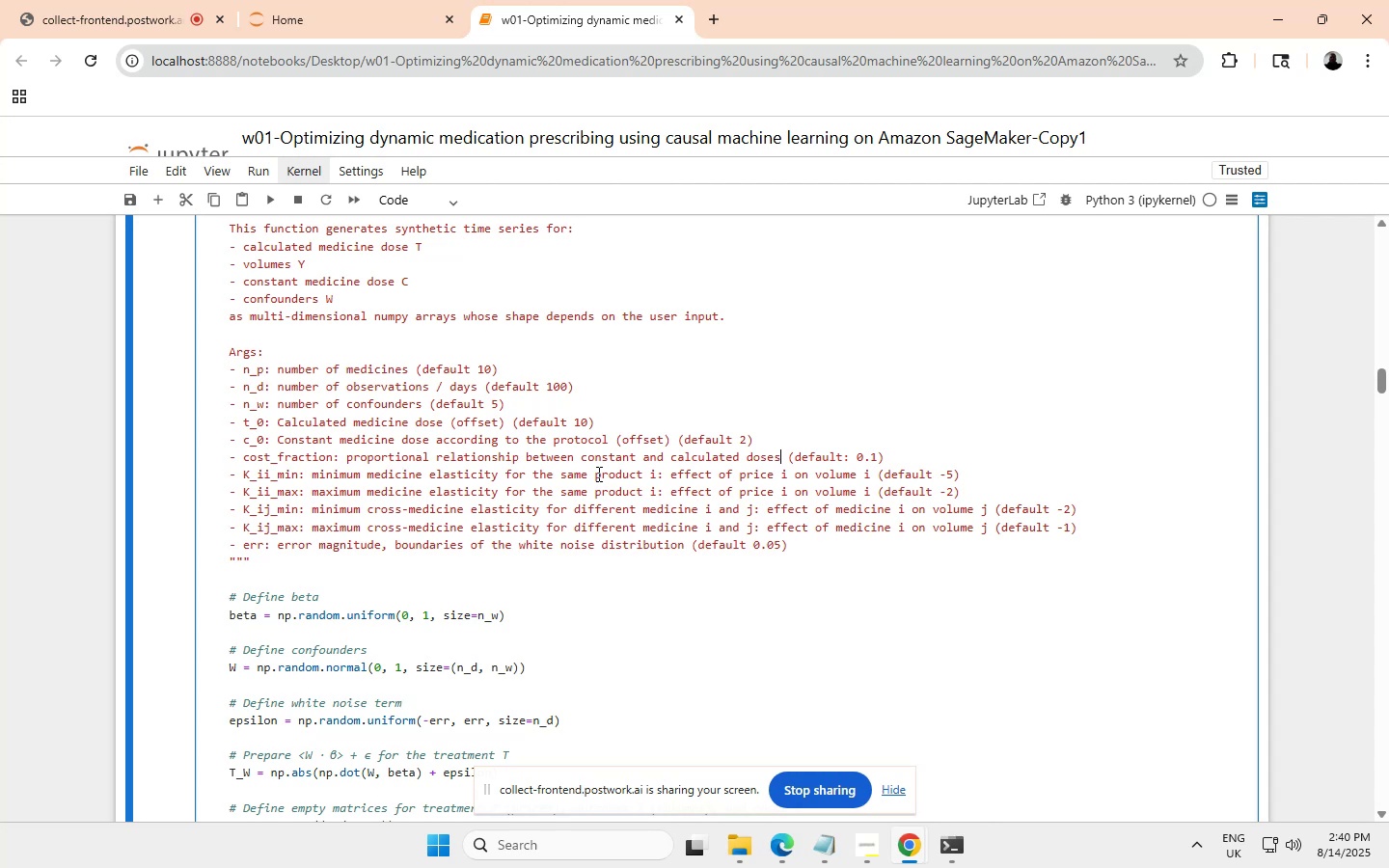 
wait(14.13)
 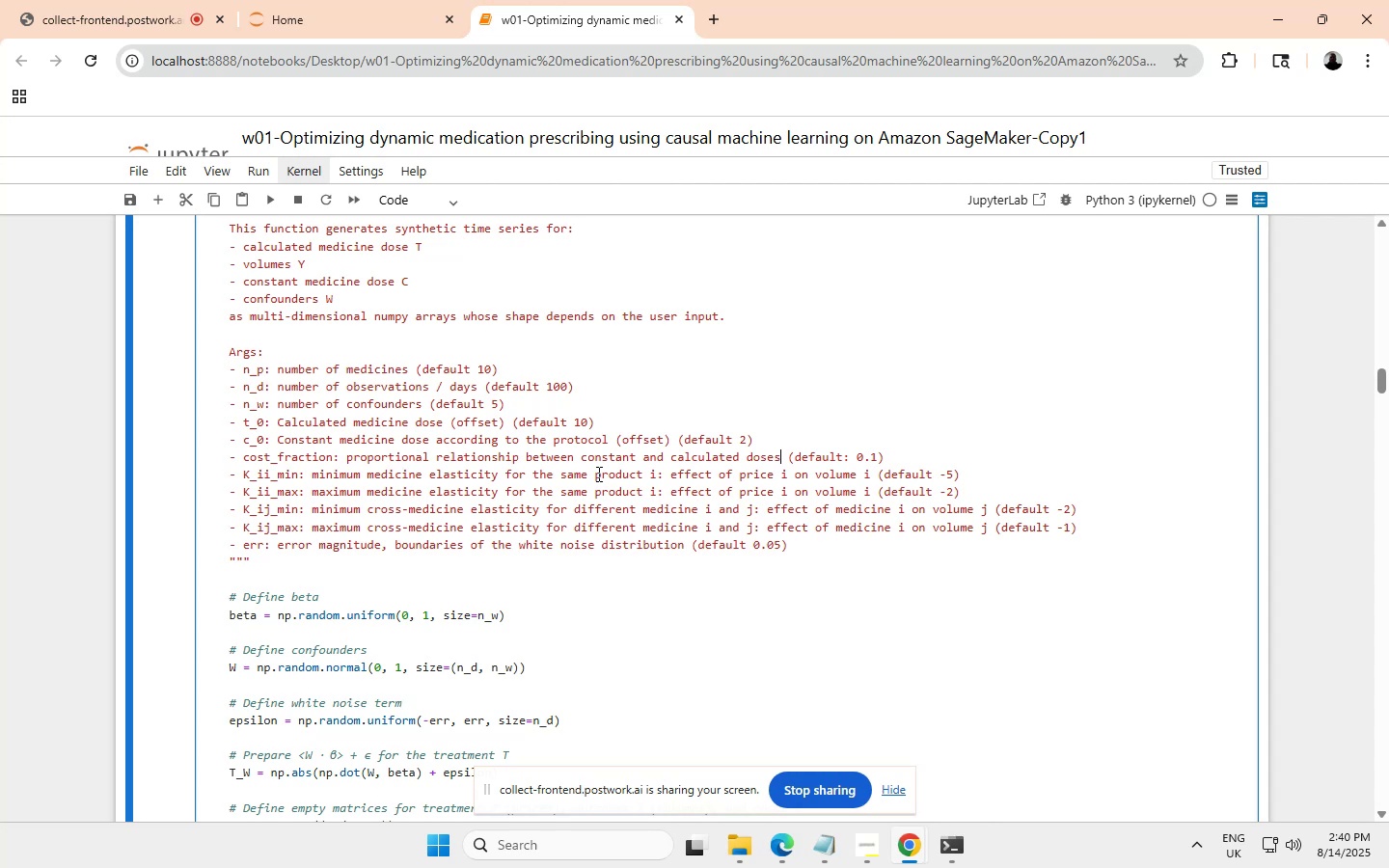 
left_click([596, 473])
 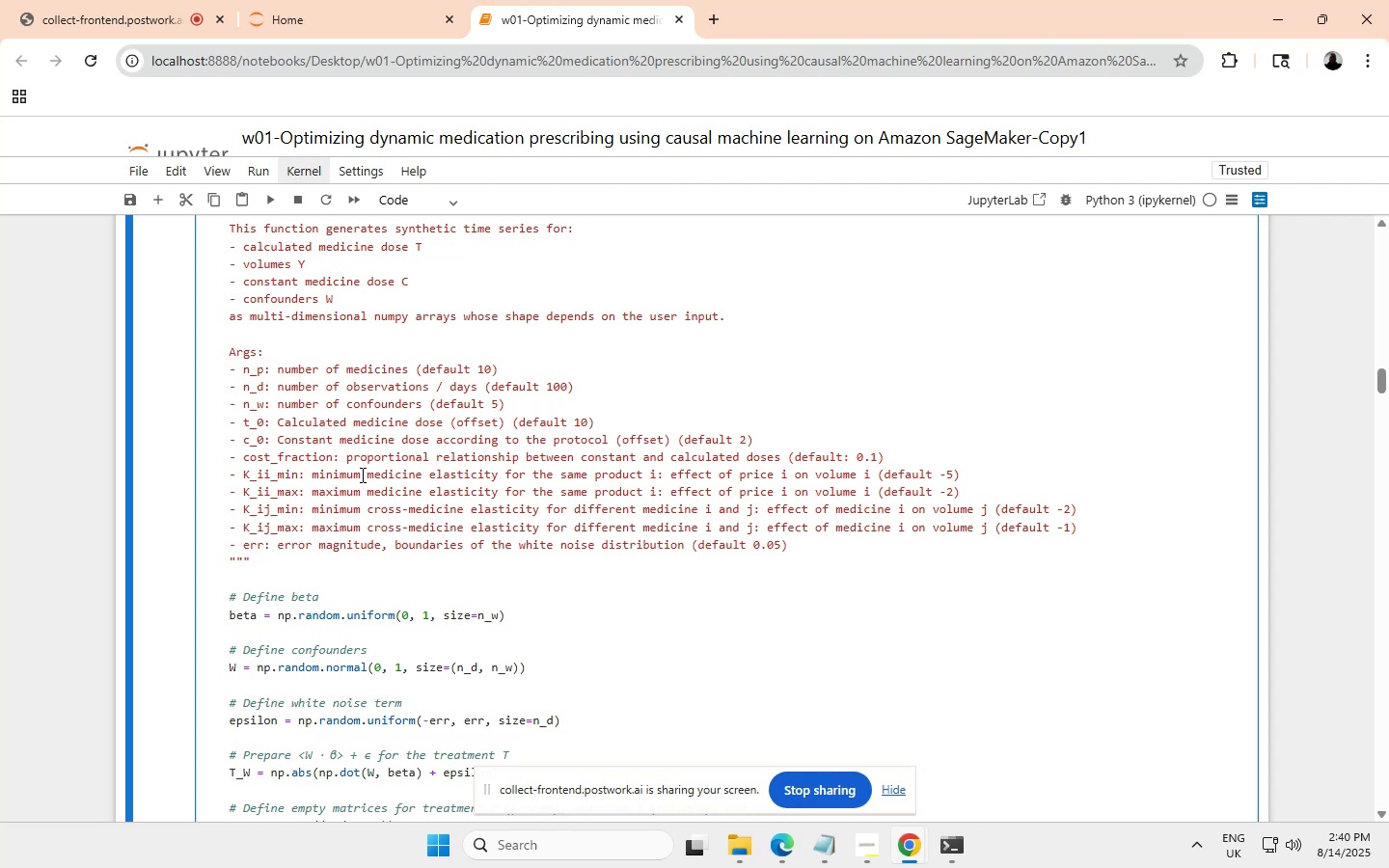 
left_click_drag(start_coordinate=[368, 473], to_coordinate=[419, 475])
 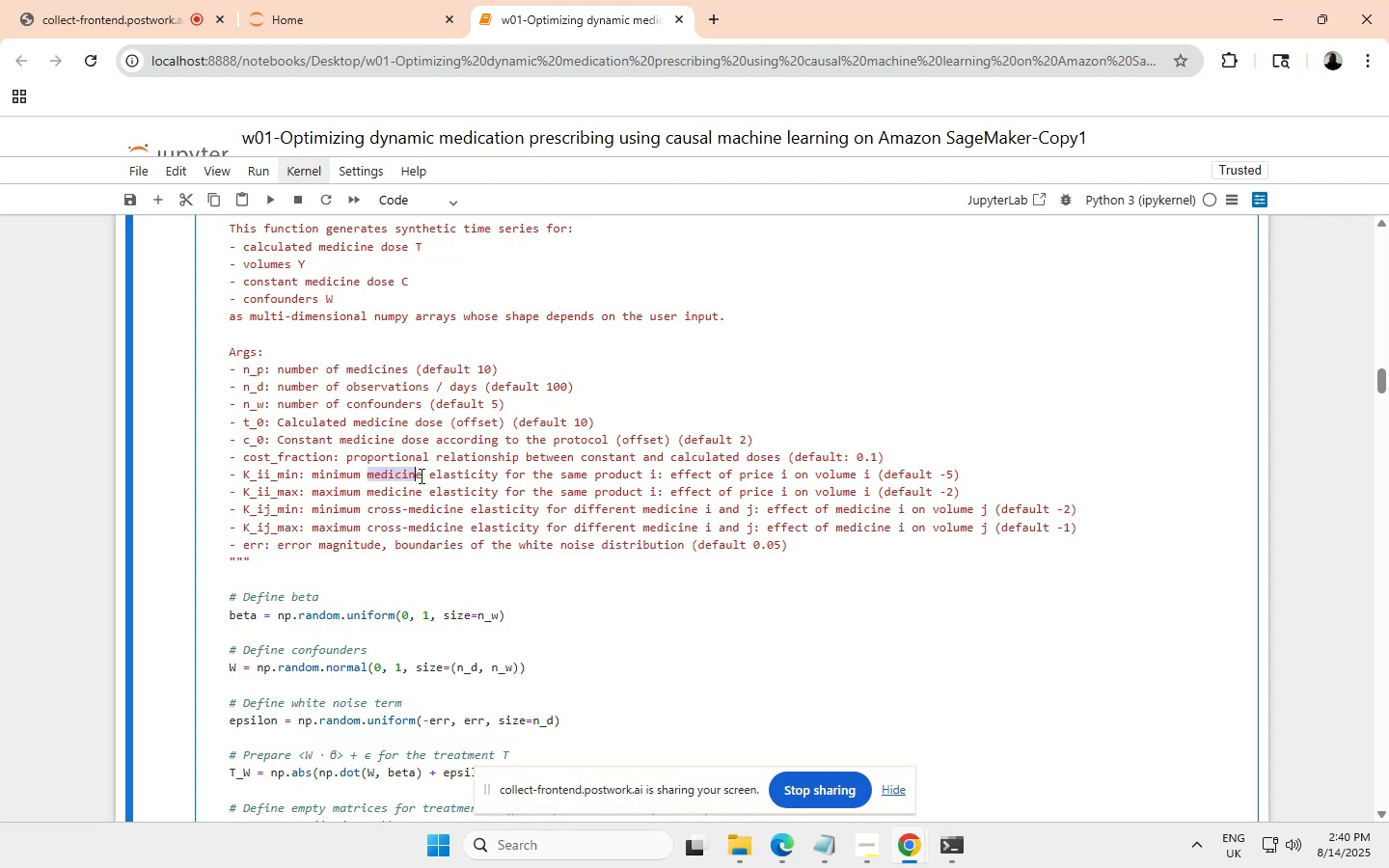 
key(Control+ControlLeft)
 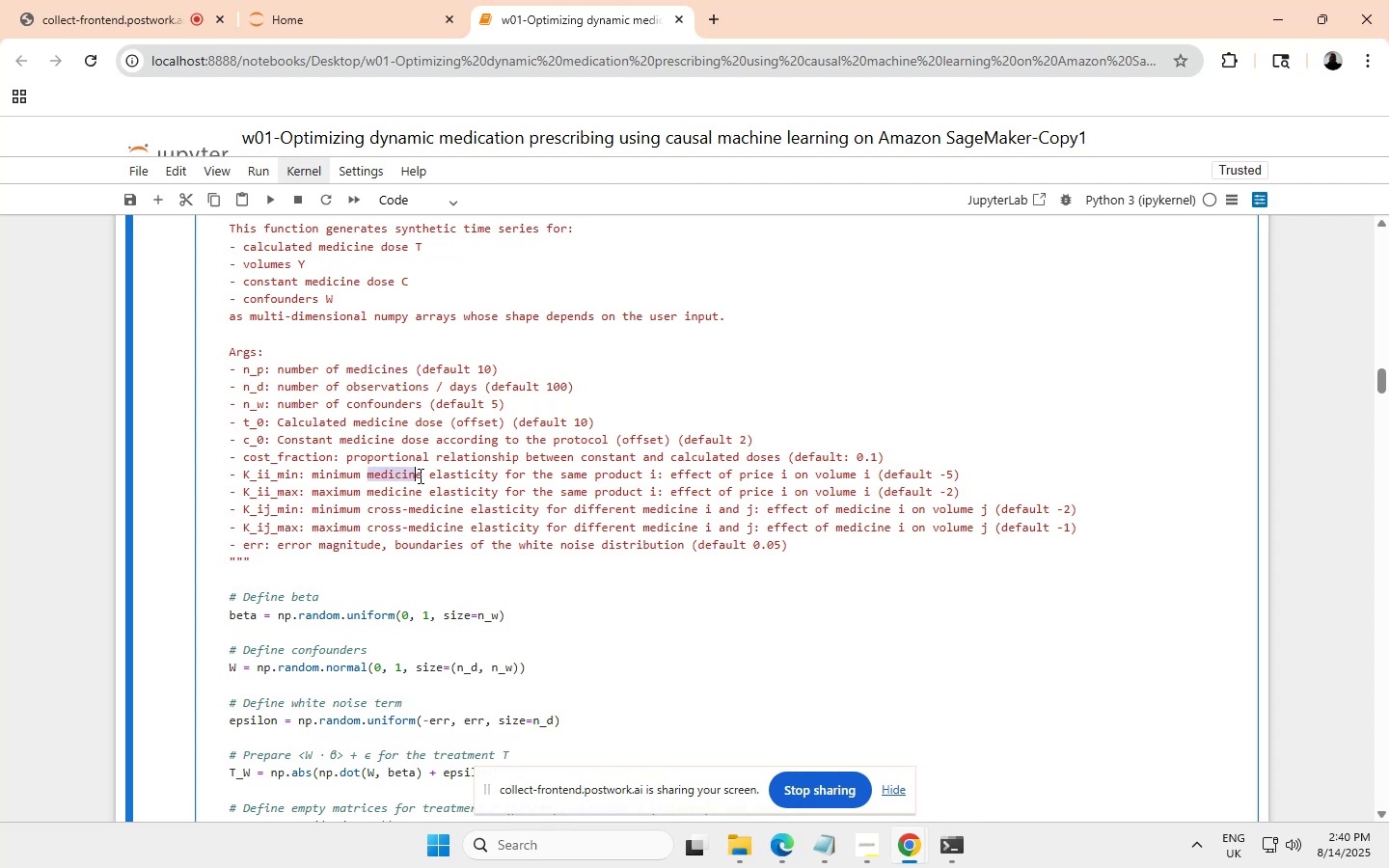 
key(Control+C)
 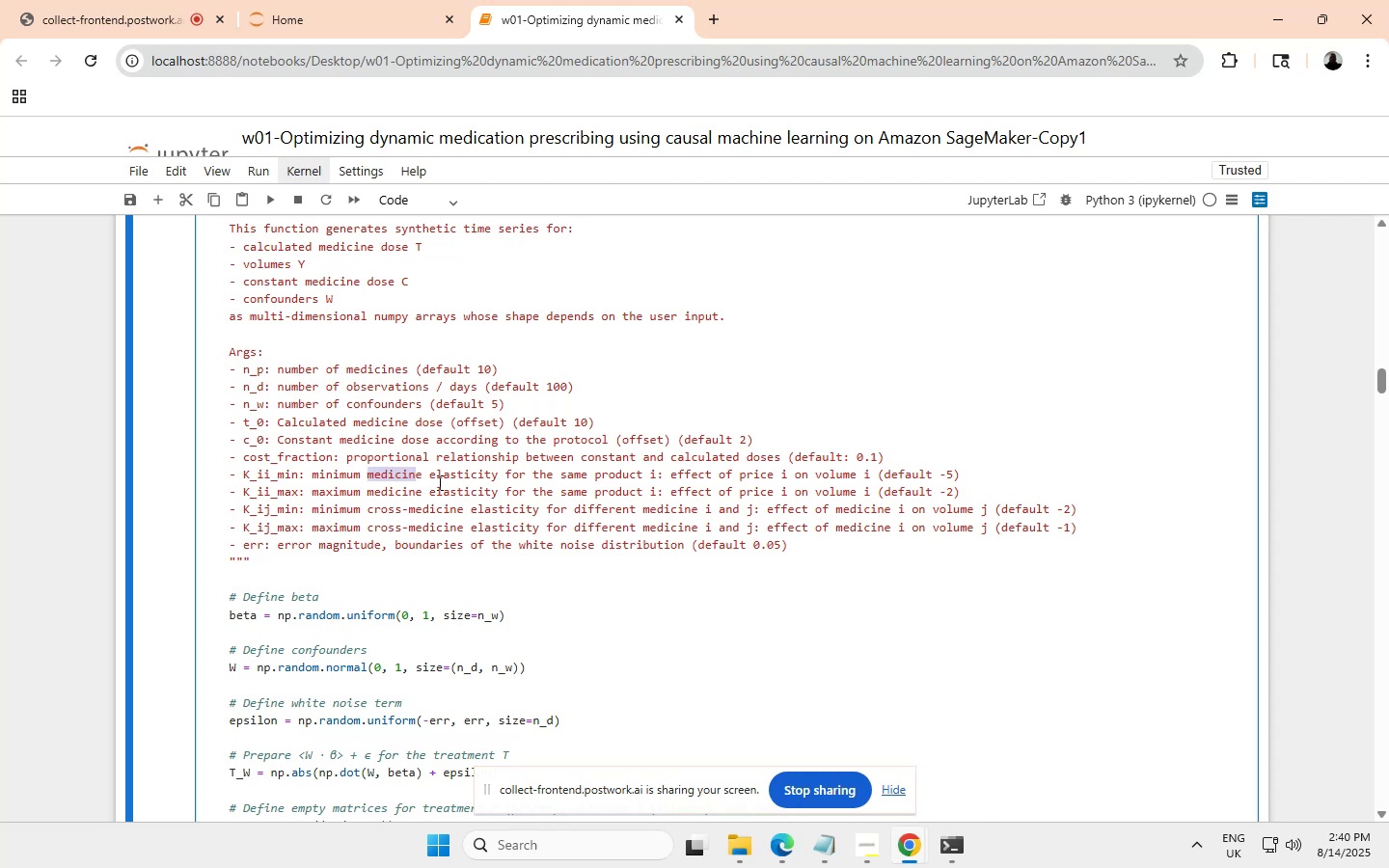 
left_click([417, 476])
 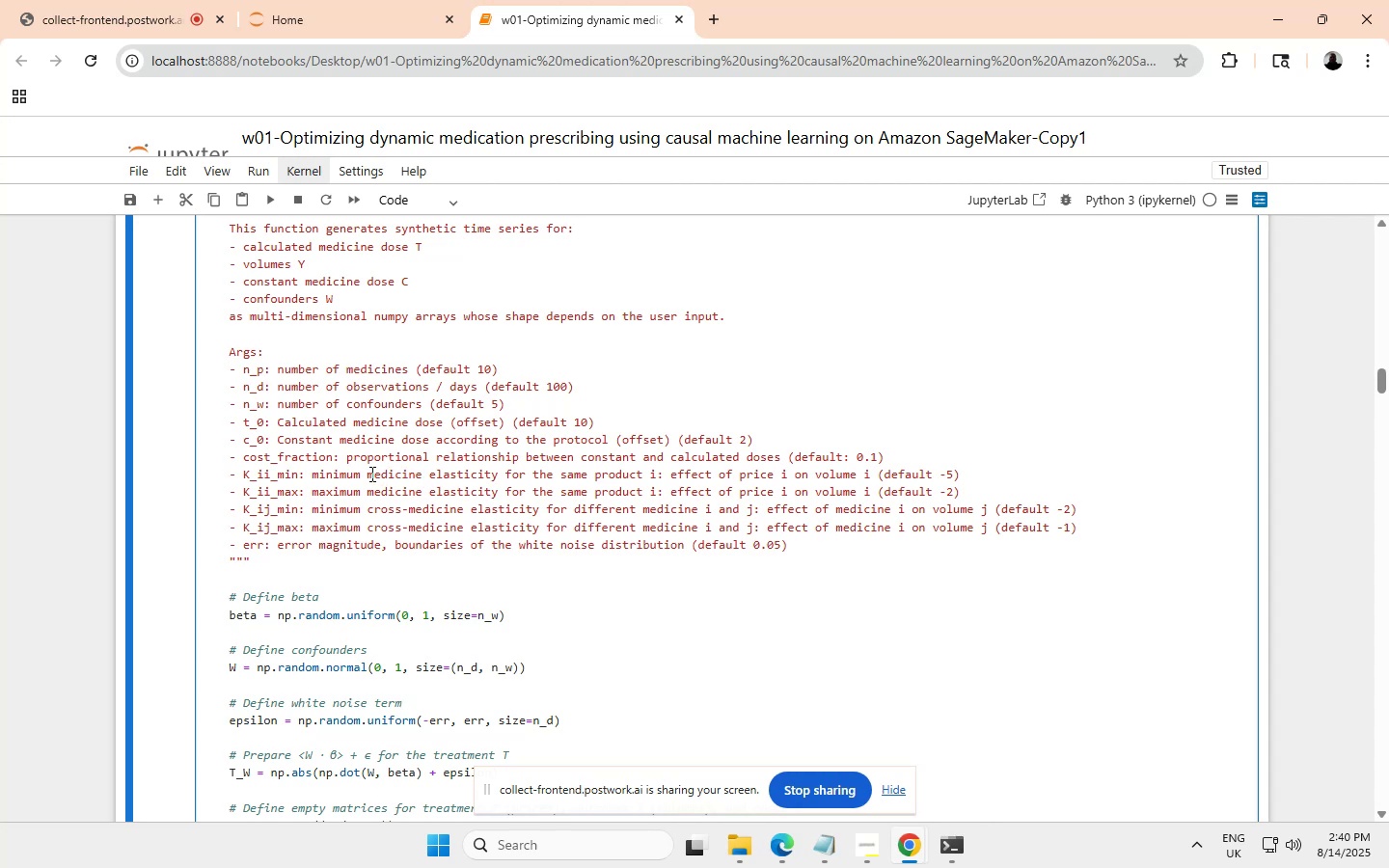 
left_click_drag(start_coordinate=[368, 472], to_coordinate=[421, 473])
 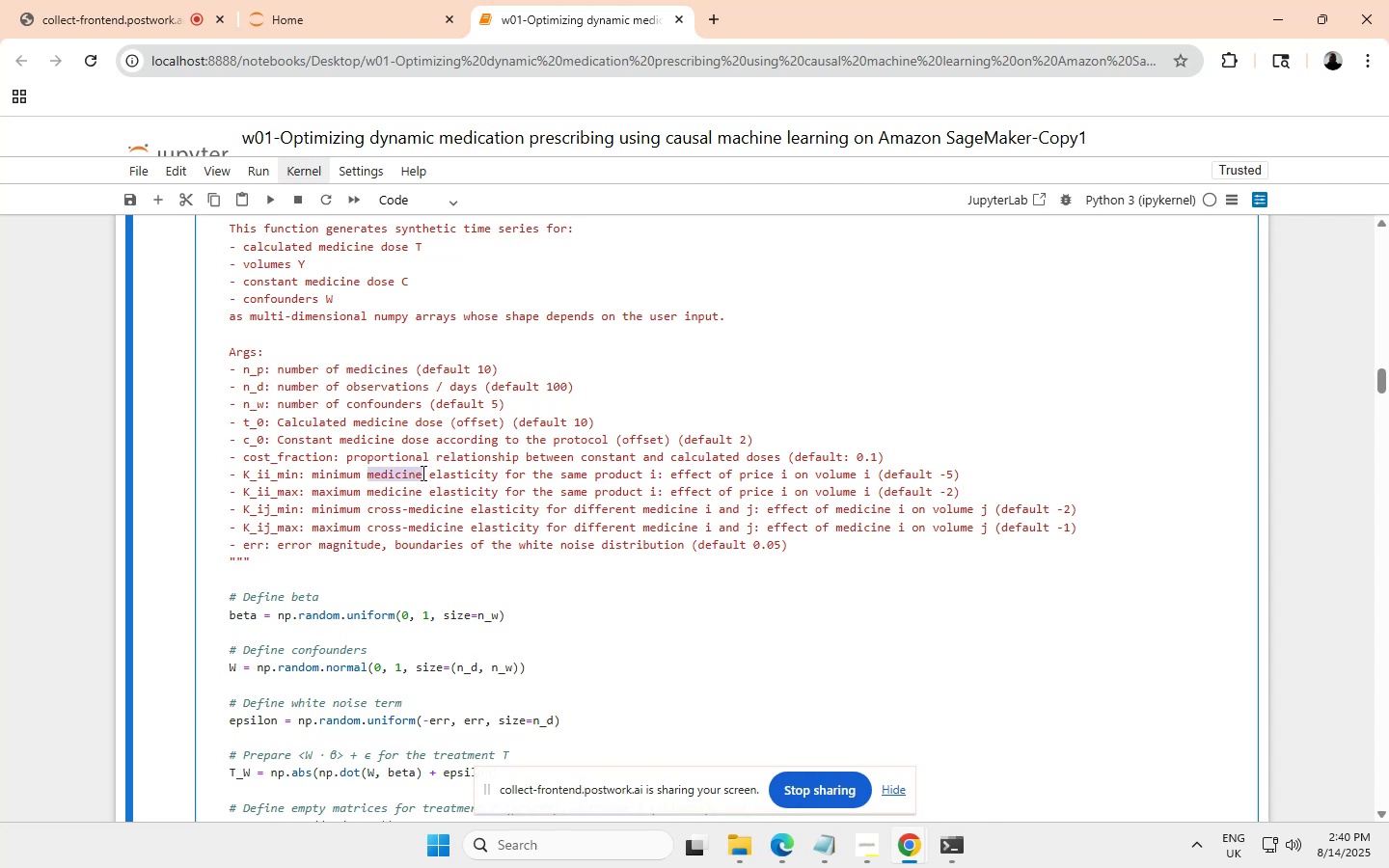 
key(Control+ControlLeft)
 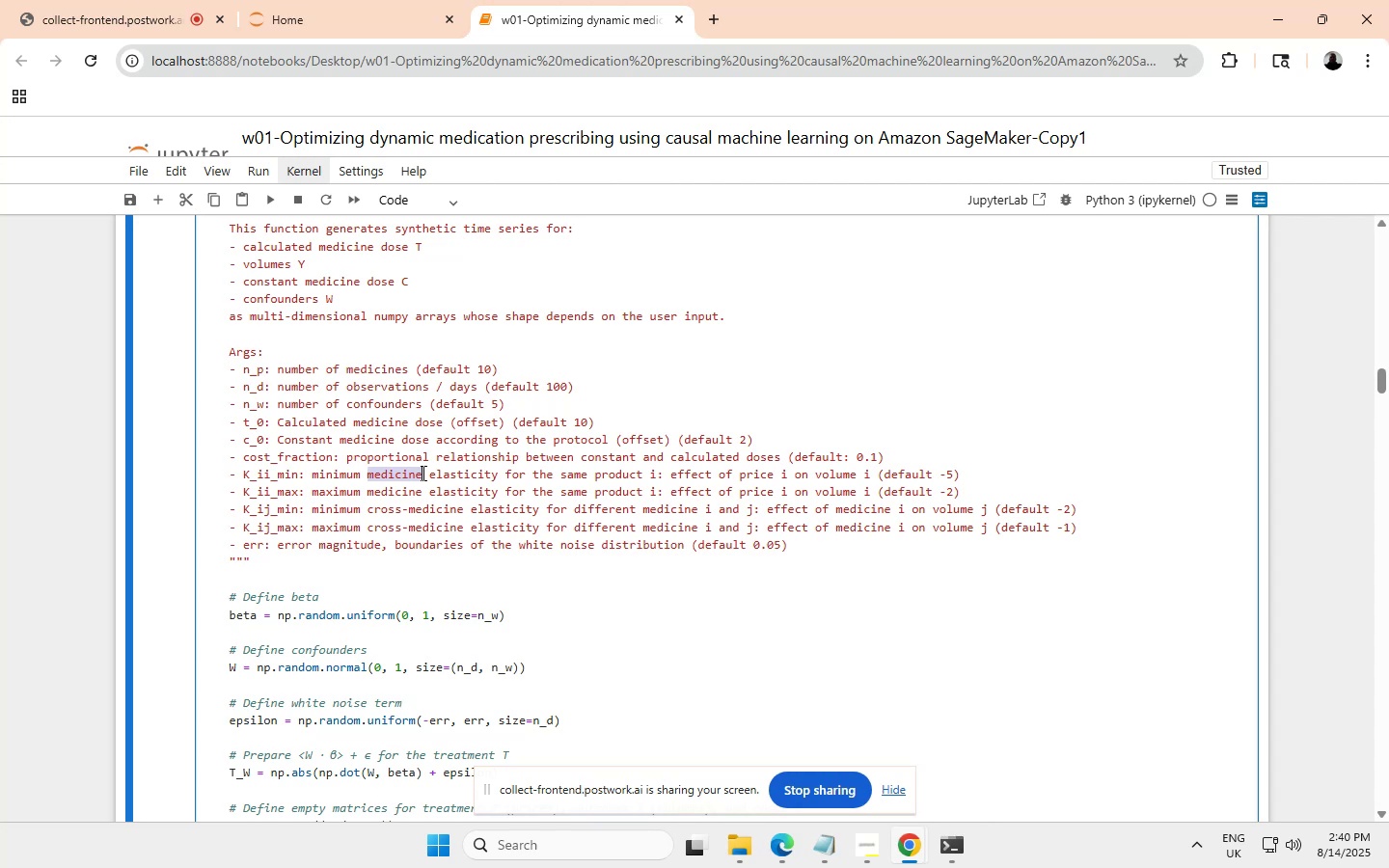 
key(Control+C)
 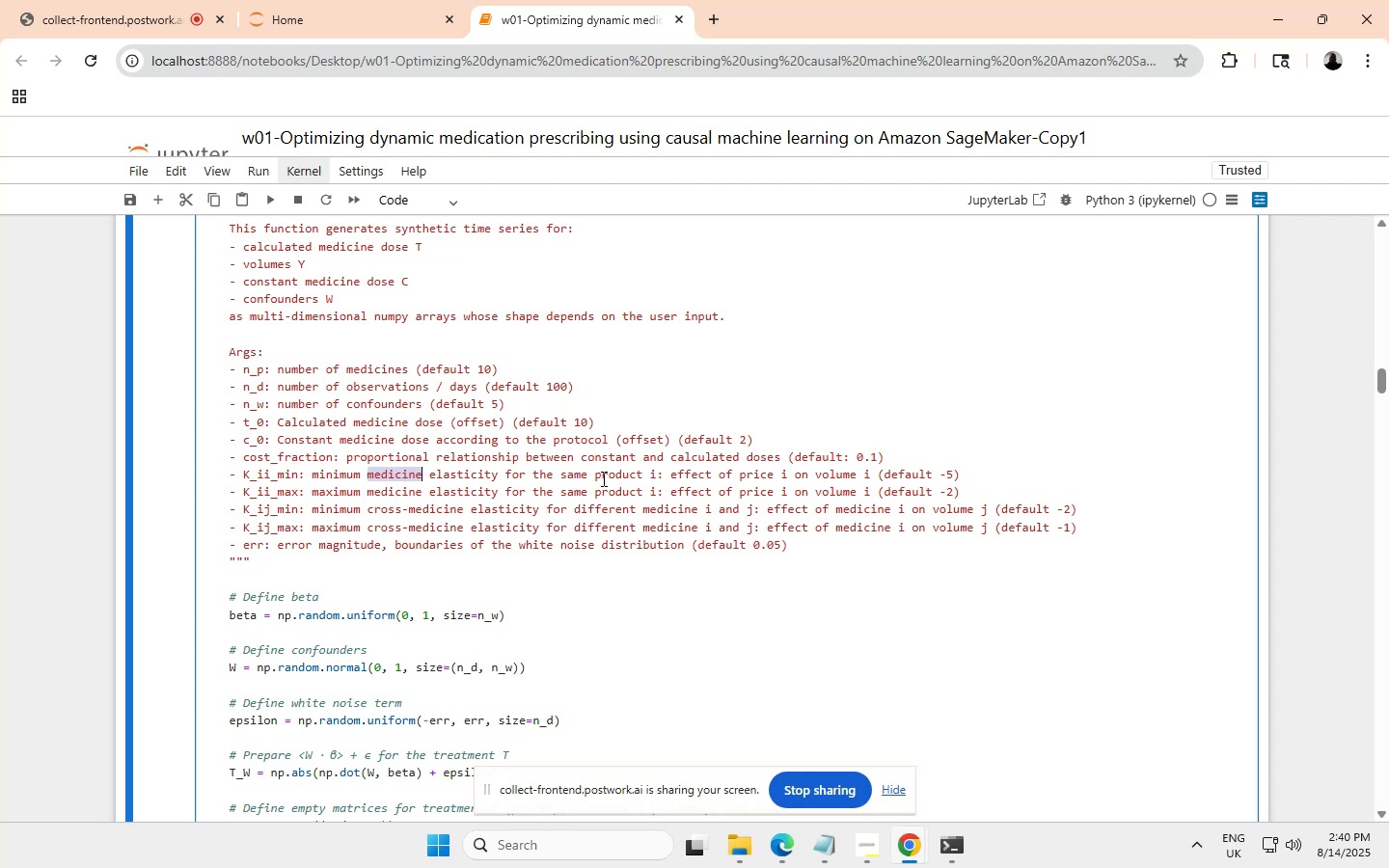 
left_click_drag(start_coordinate=[597, 475], to_coordinate=[640, 476])
 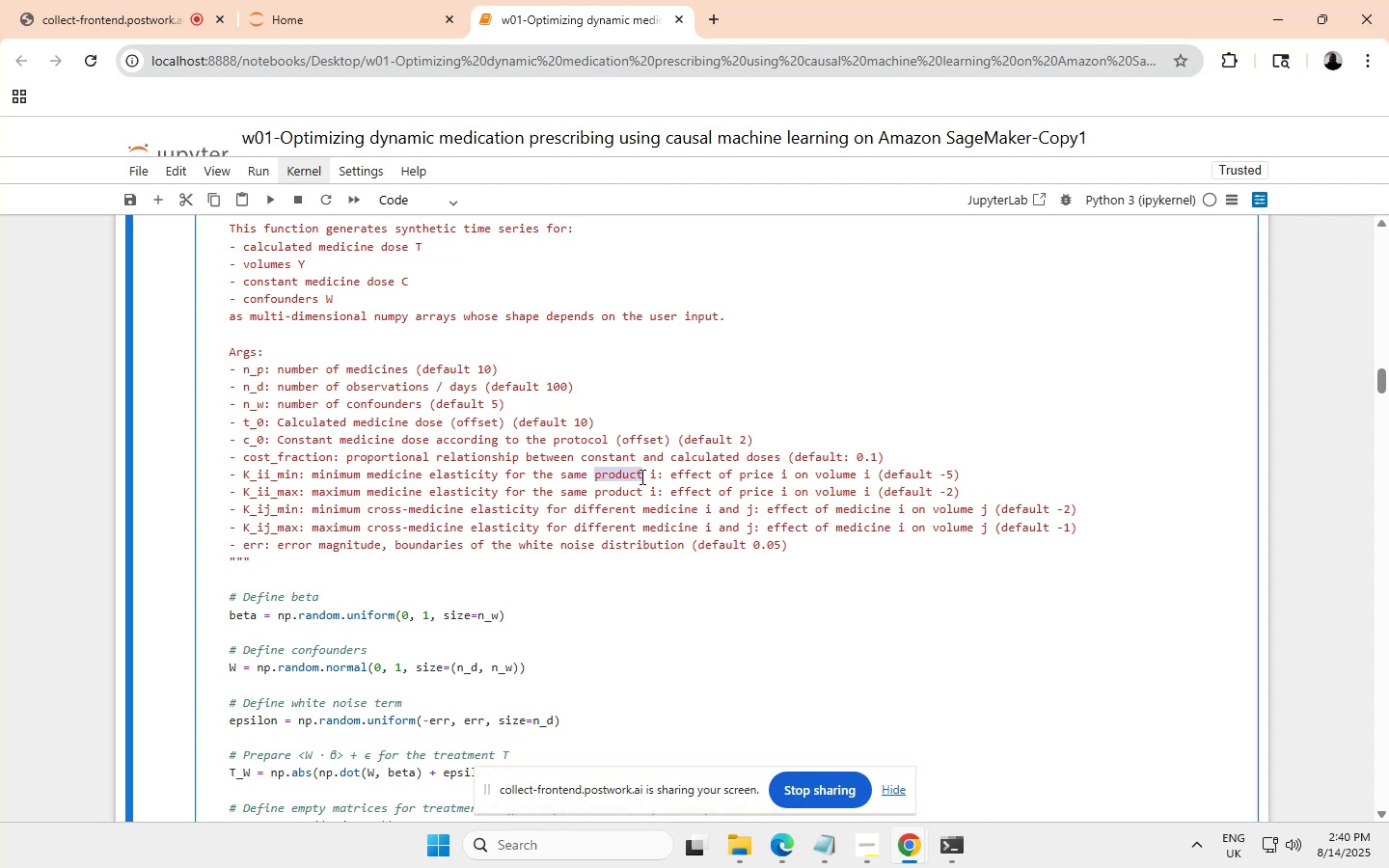 
key(Control+ControlLeft)
 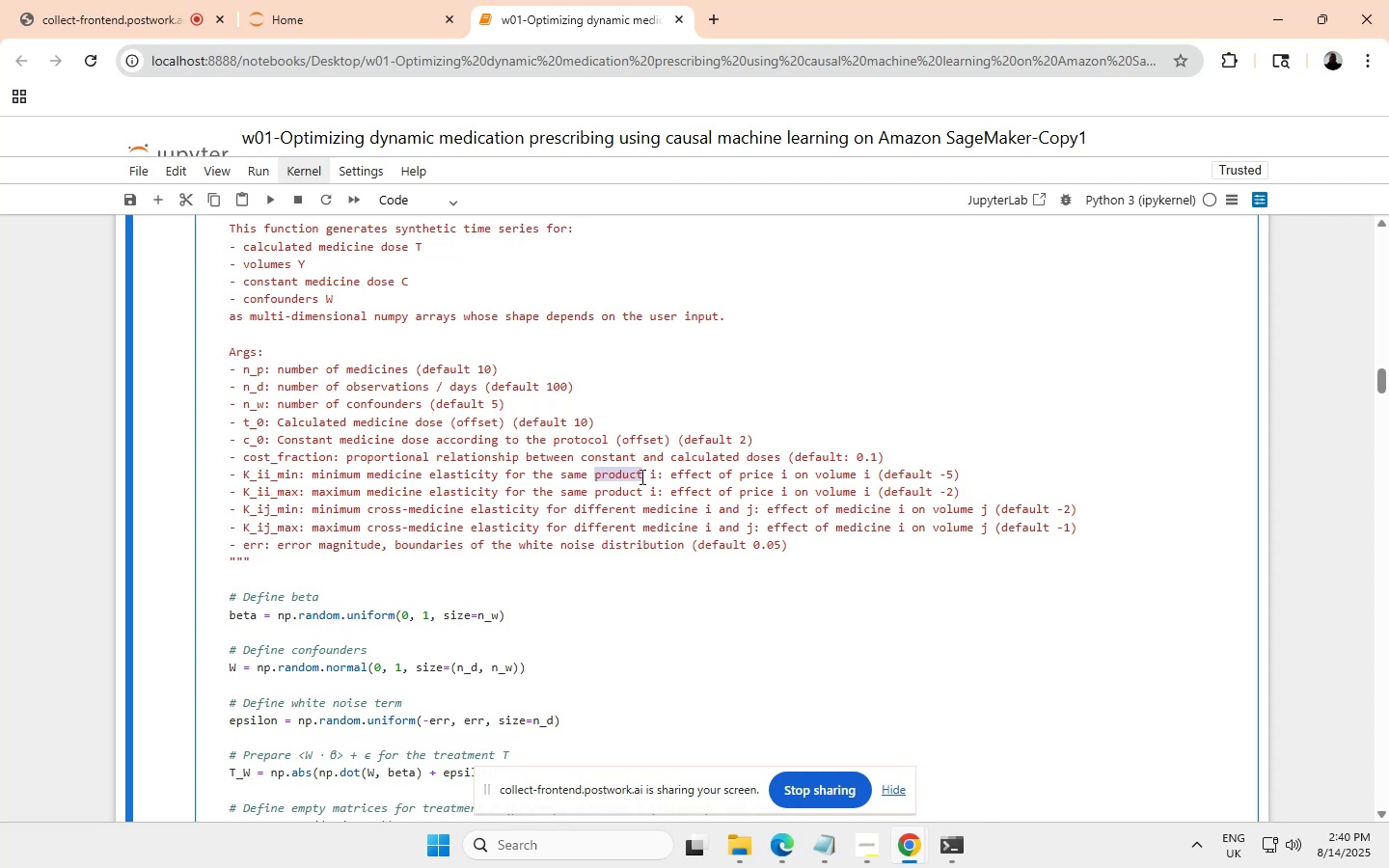 
key(Control+V)
 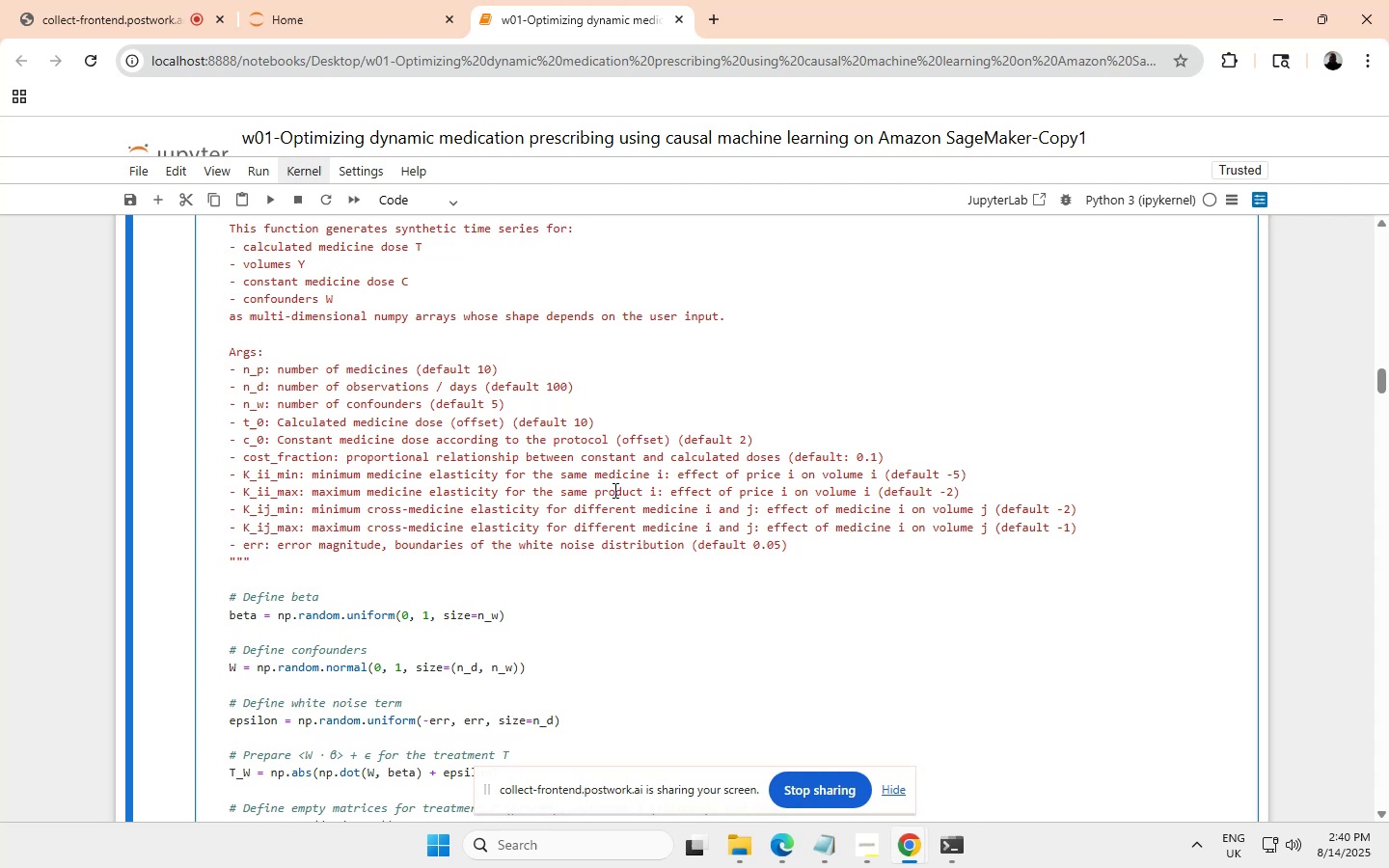 
wait(7.78)
 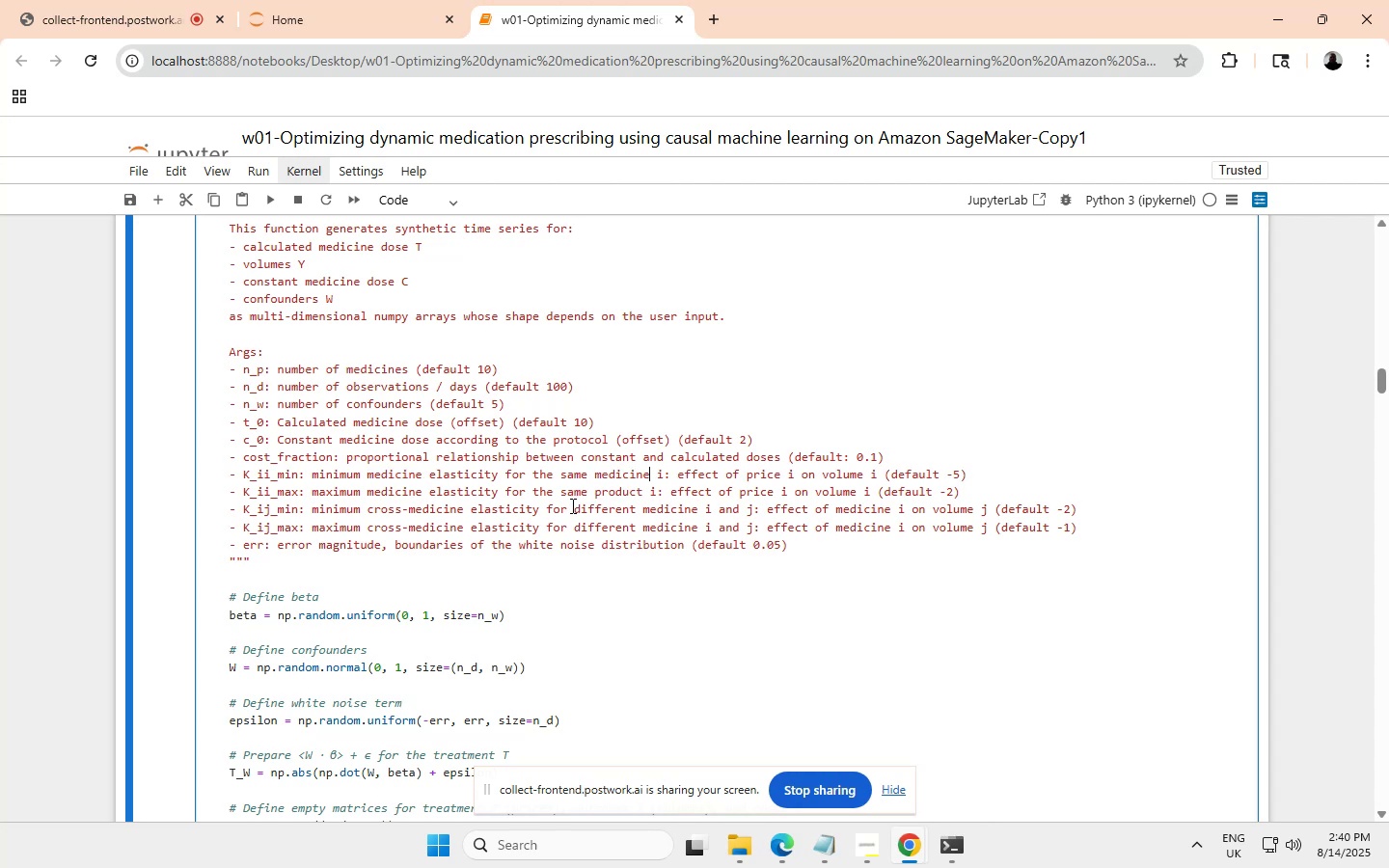 
left_click_drag(start_coordinate=[595, 490], to_coordinate=[643, 491])
 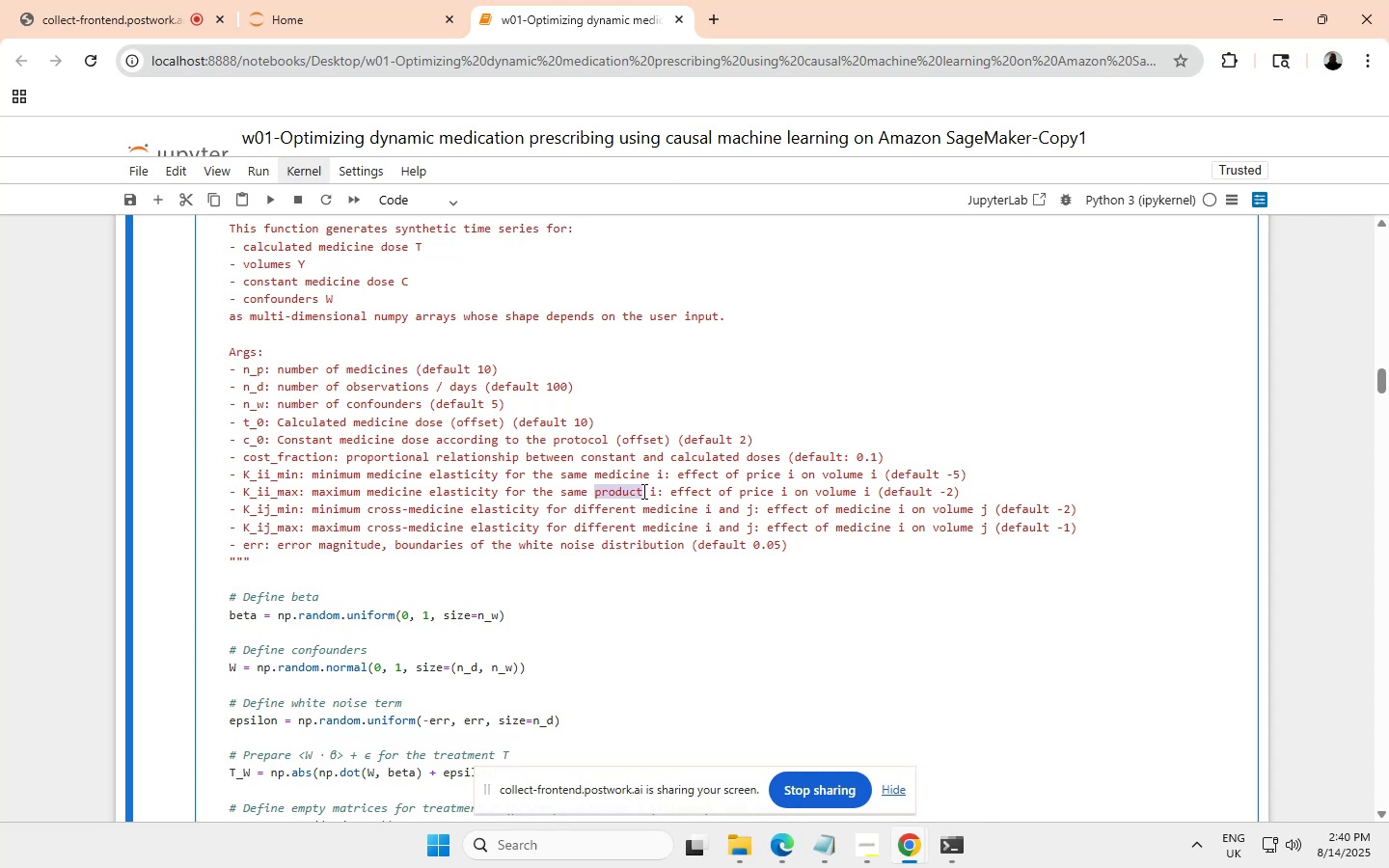 
key(Control+ControlLeft)
 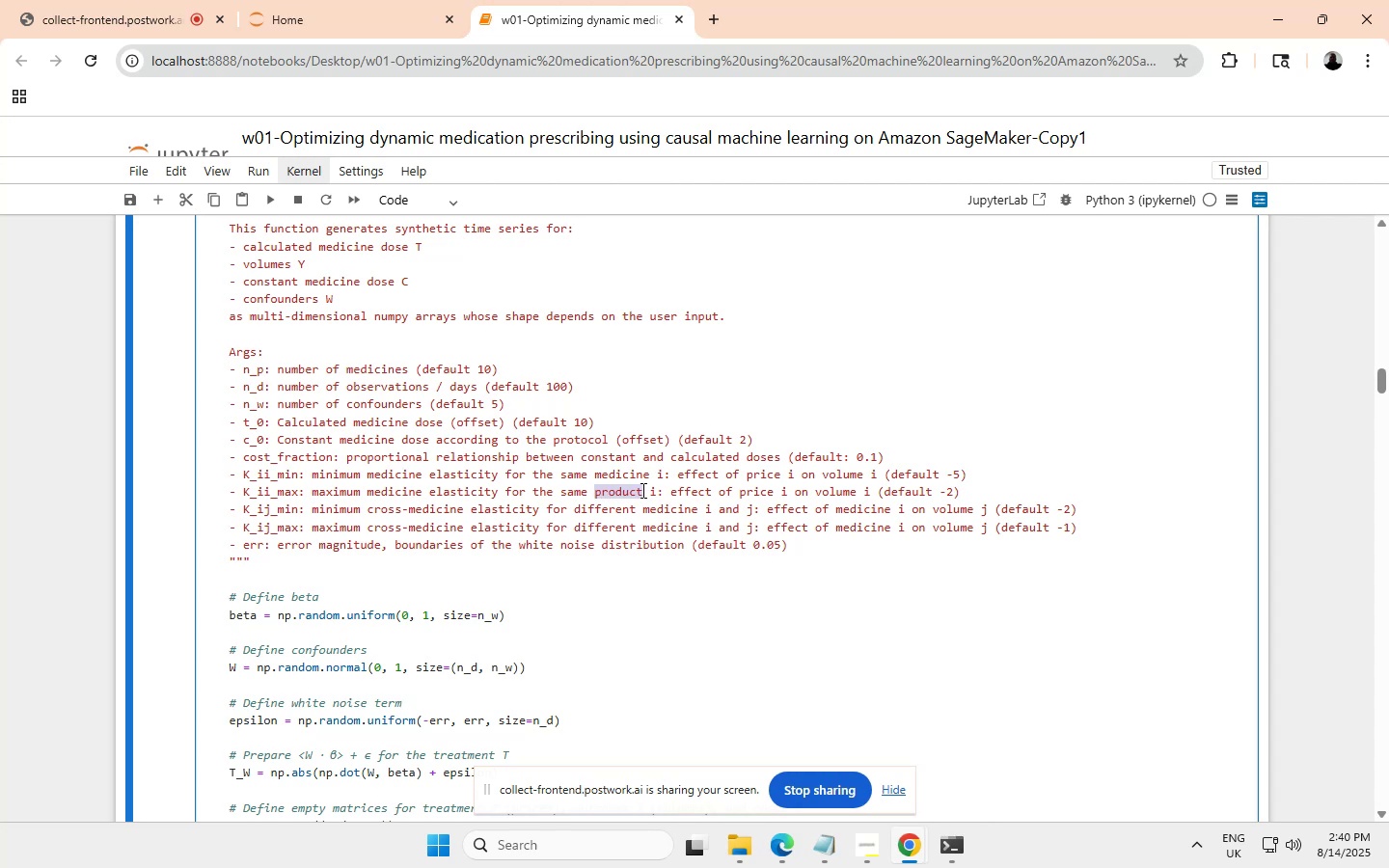 
key(Control+V)
 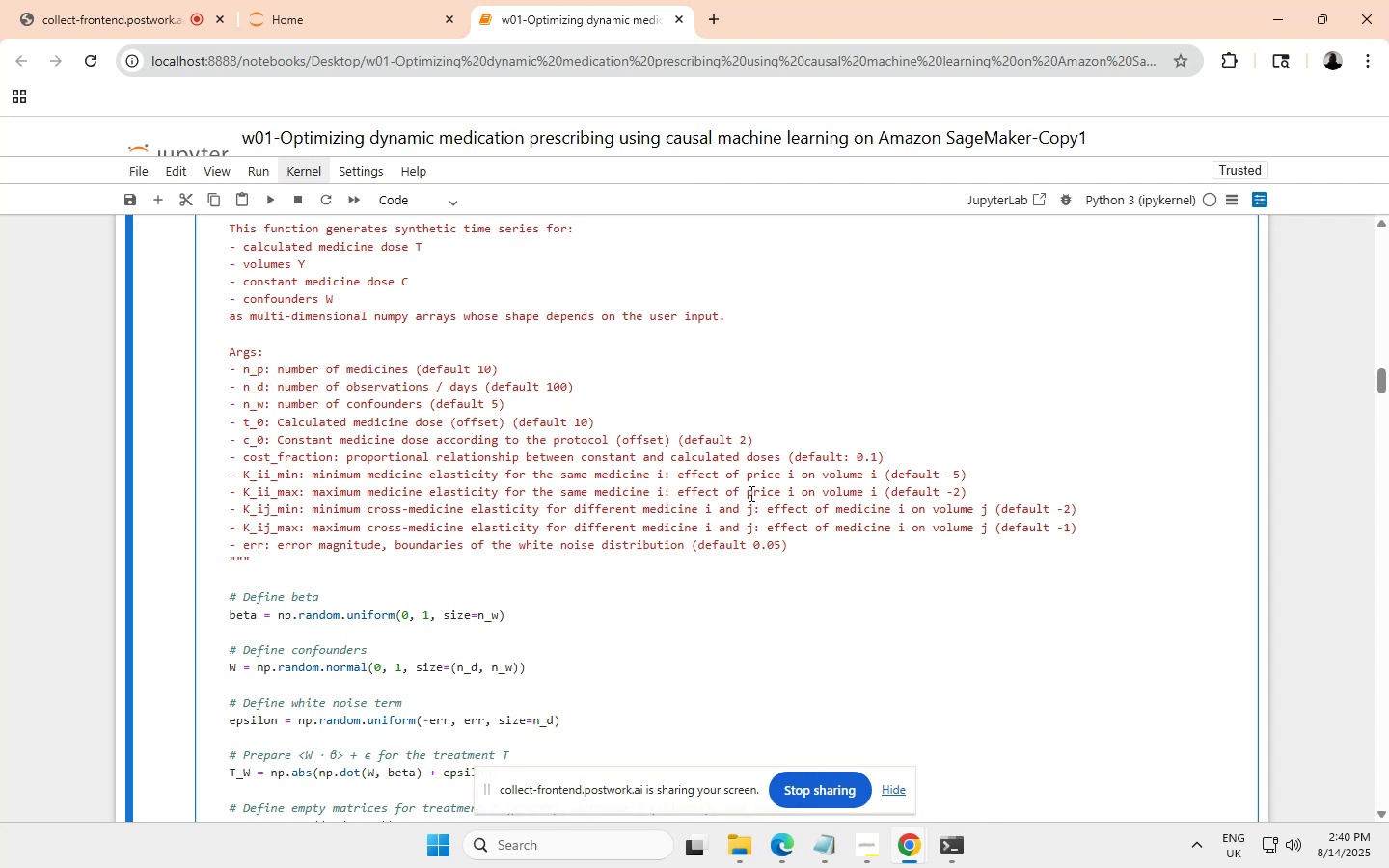 
wait(10.99)
 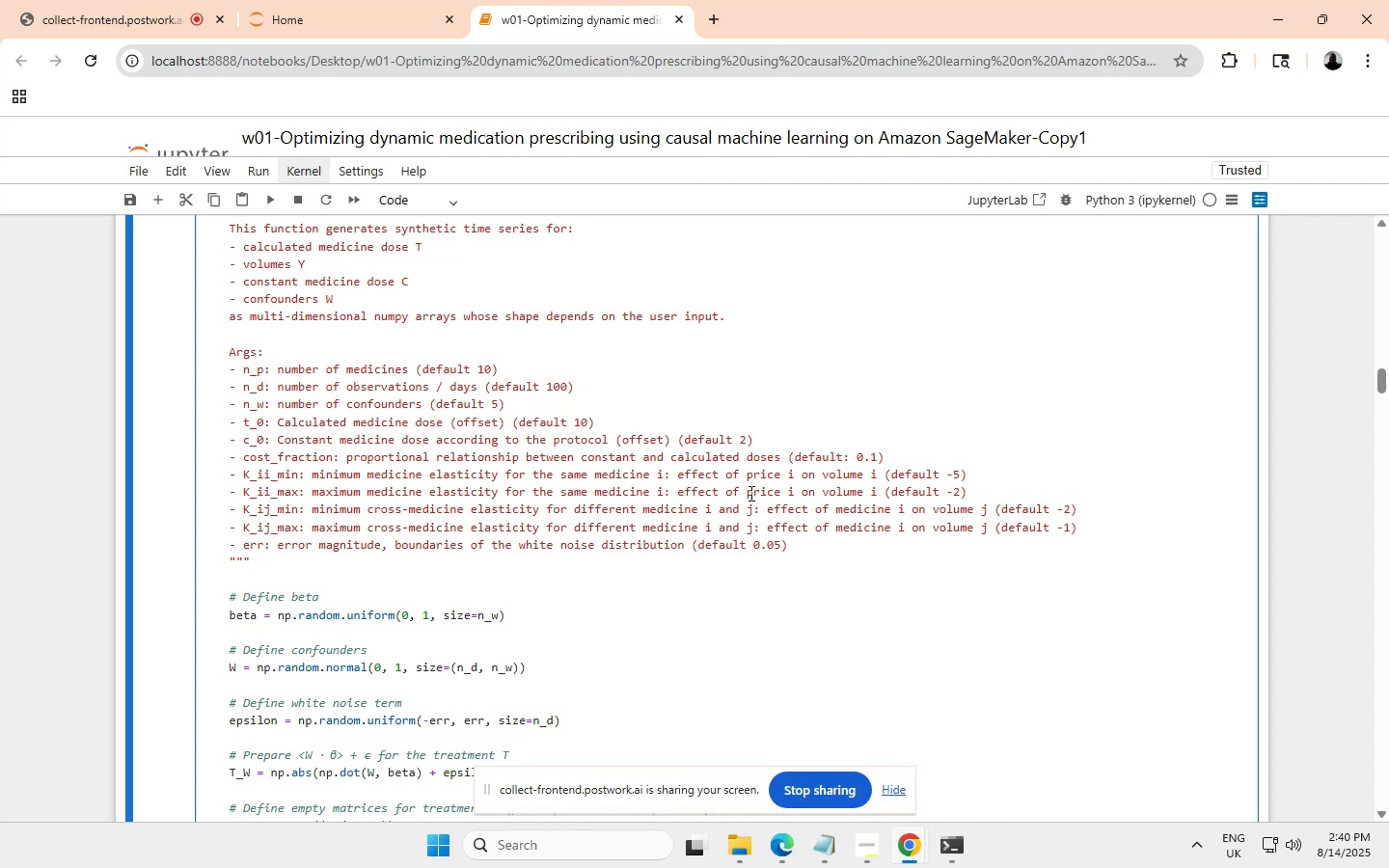 
left_click([748, 489])
 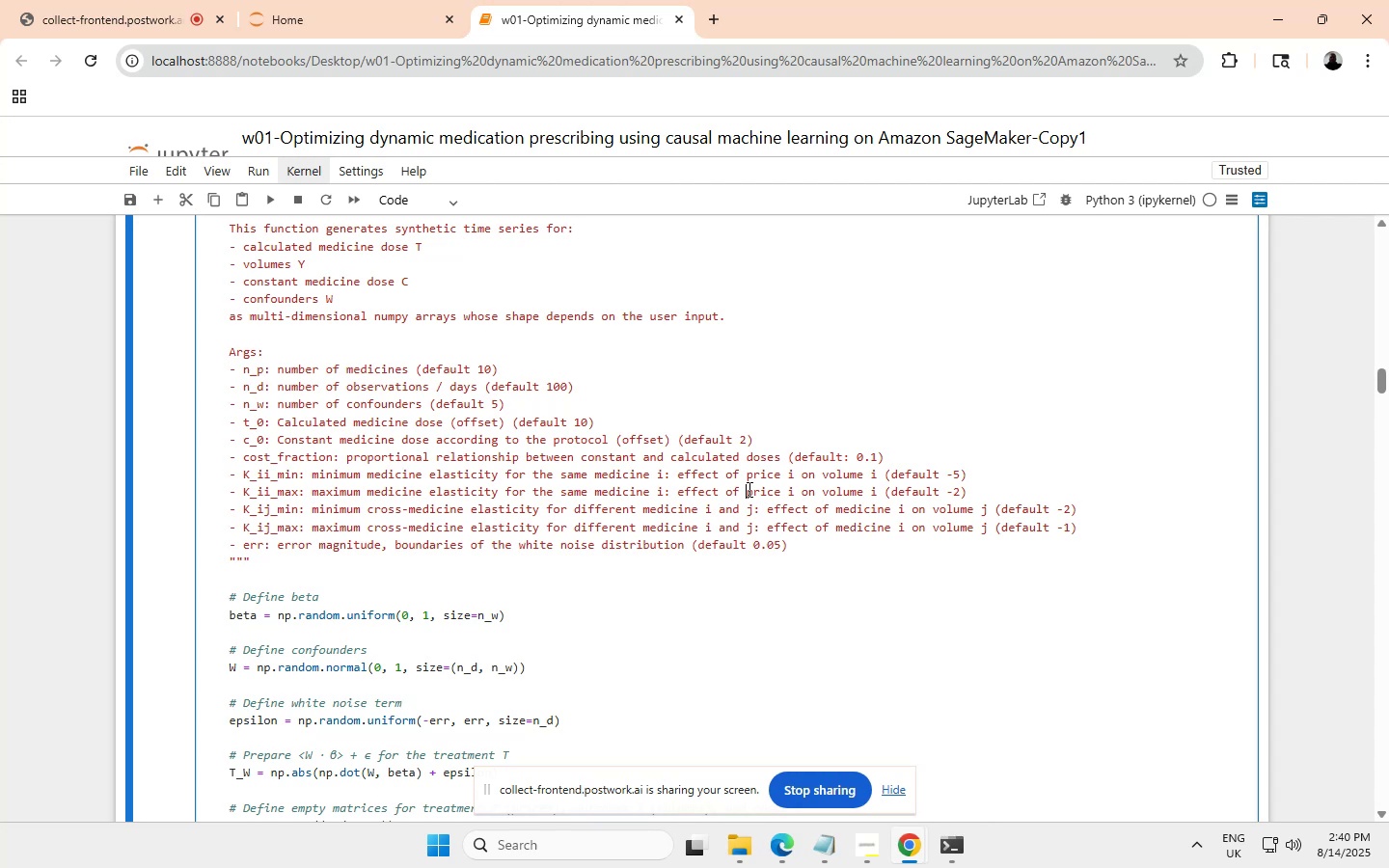 
wait(9.98)
 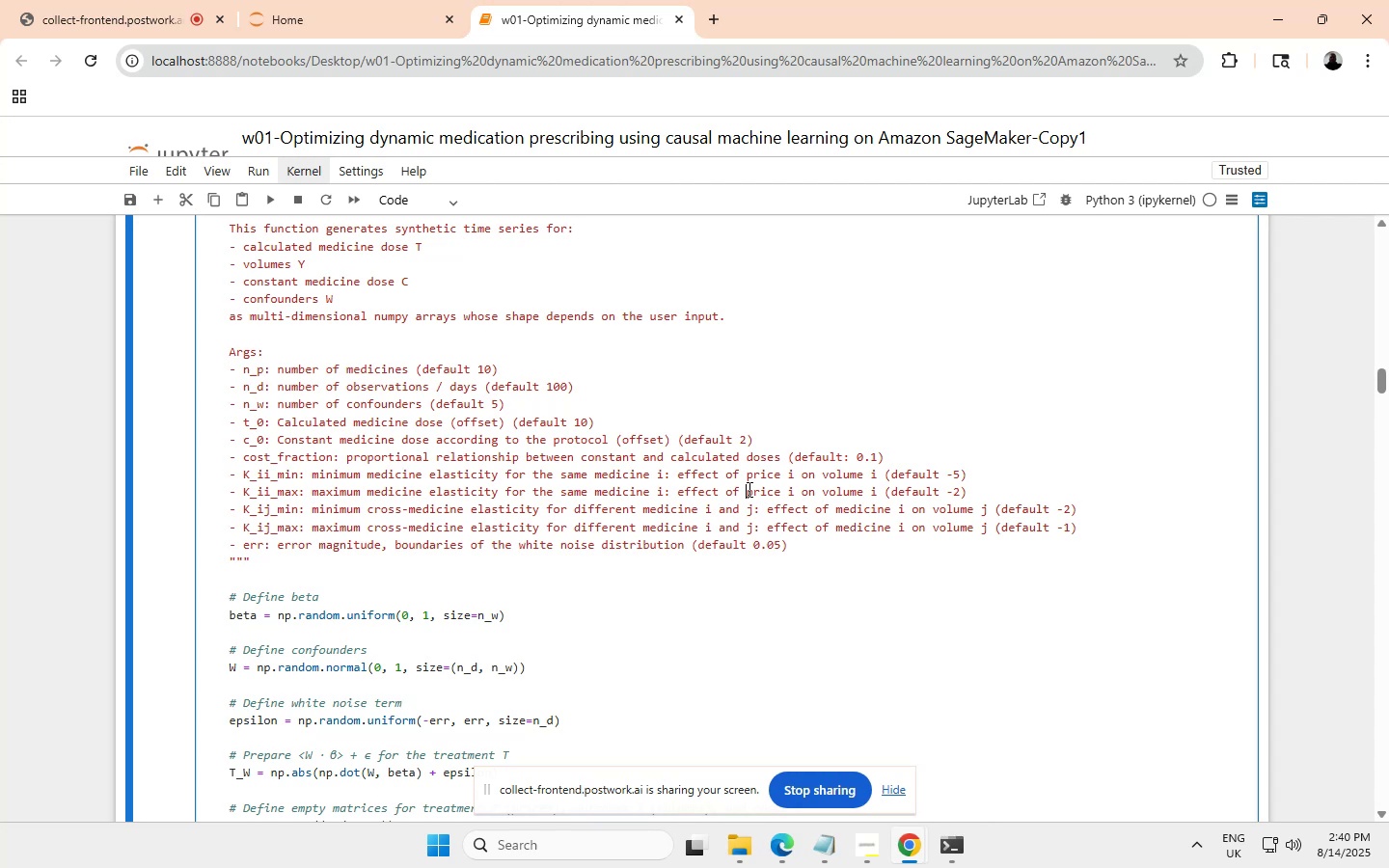 
scroll: coordinate [531, 430], scroll_direction: up, amount: 1.0
 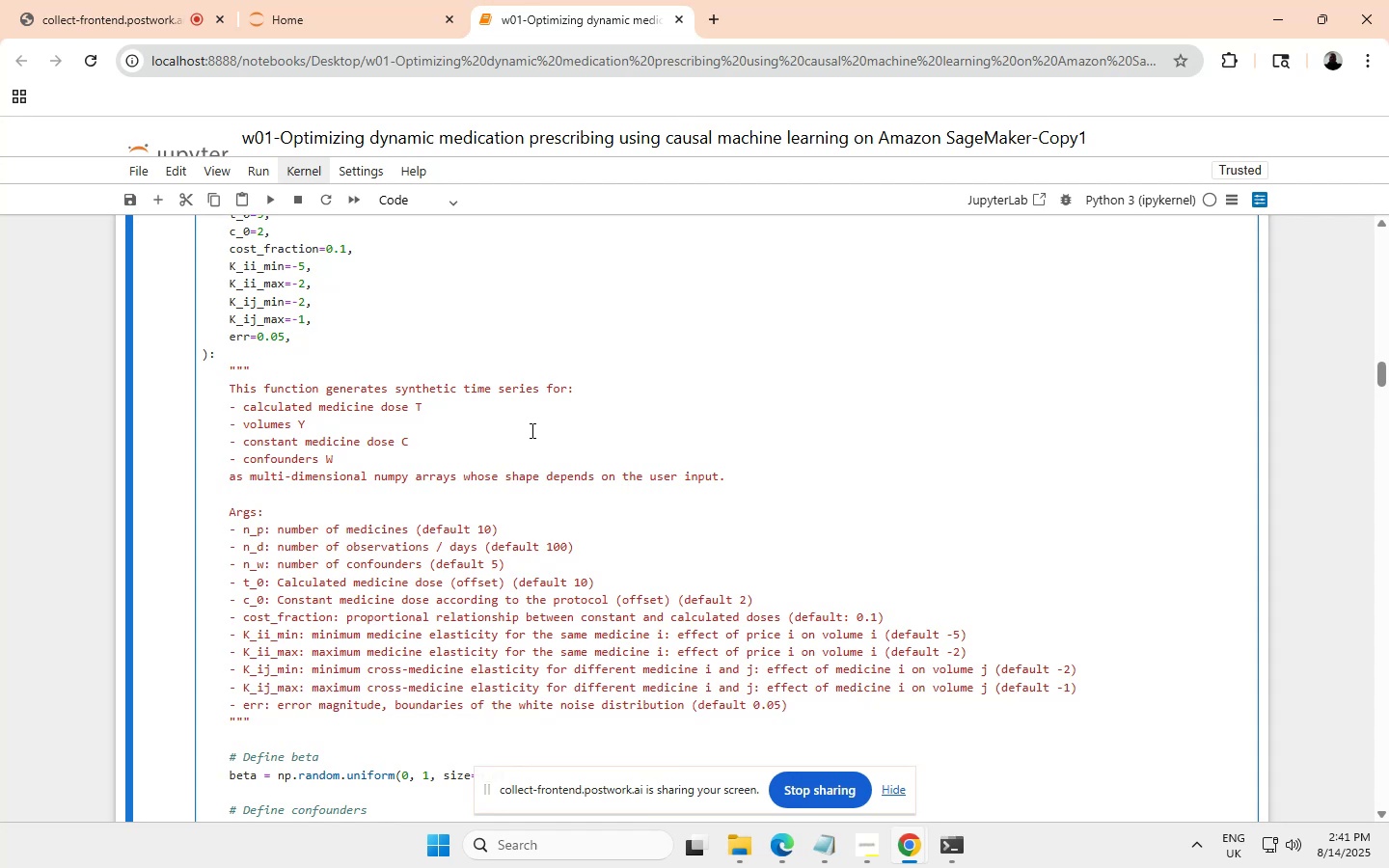 
wait(7.77)
 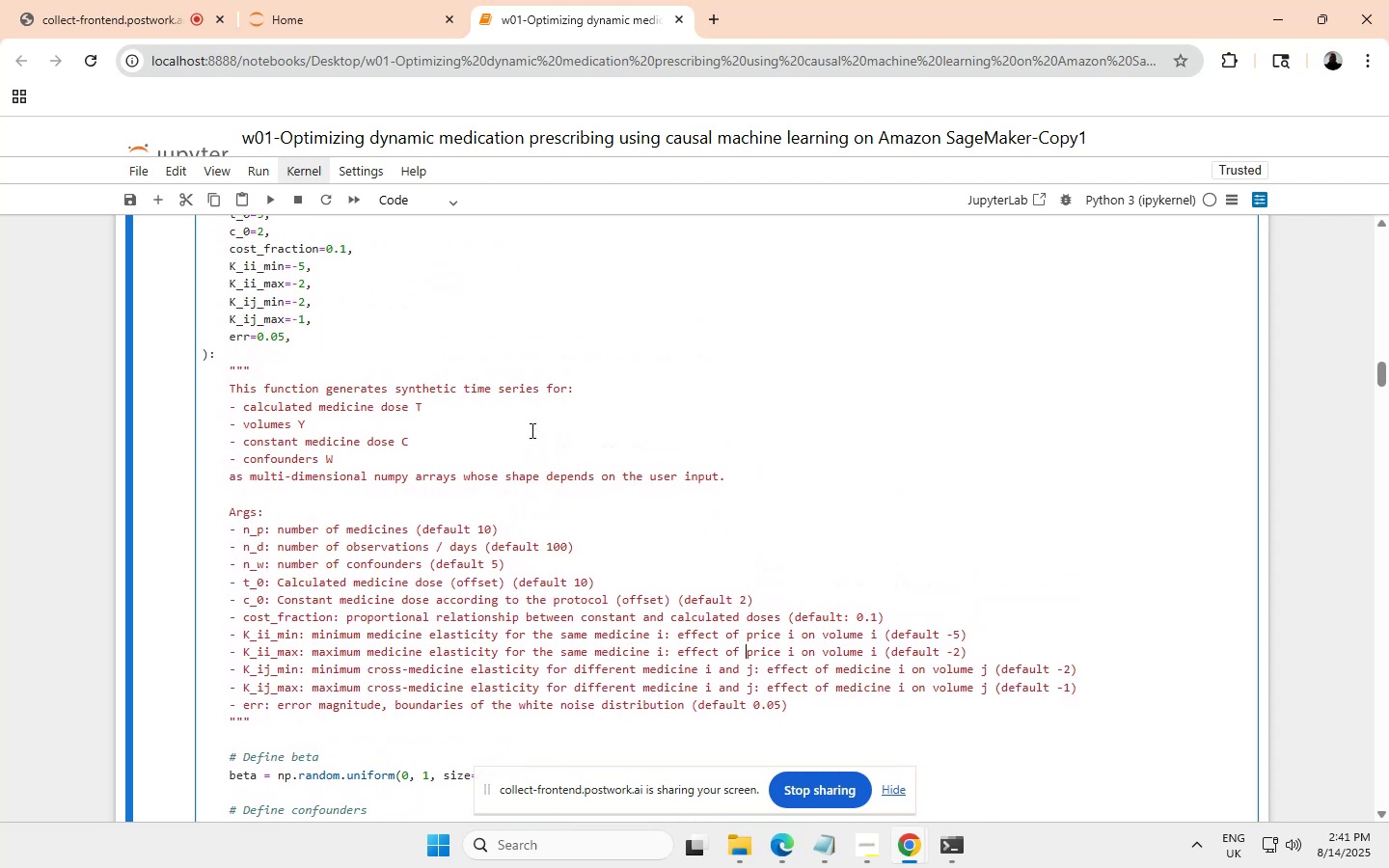 
scroll: coordinate [620, 530], scroll_direction: none, amount: 0.0
 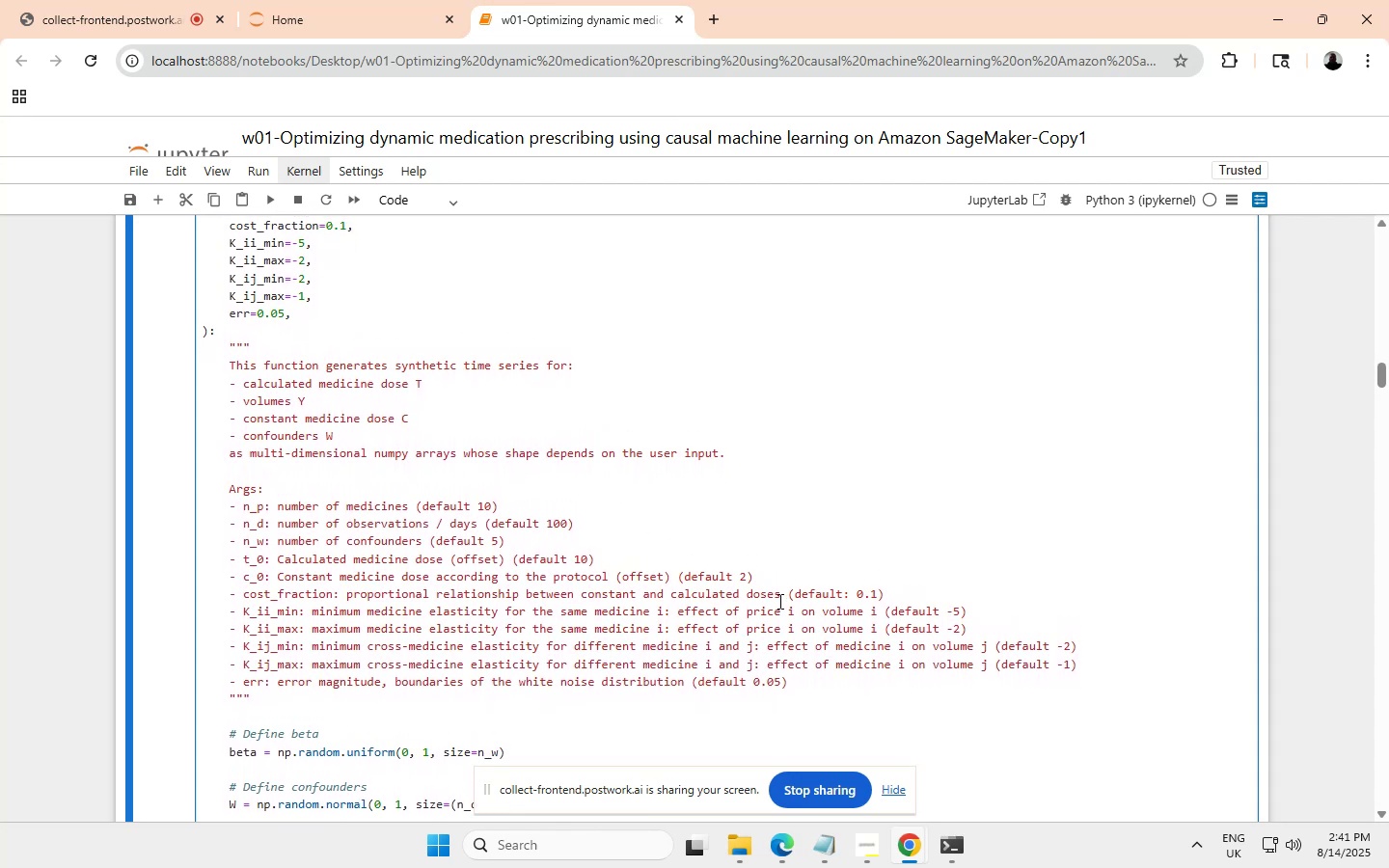 
left_click_drag(start_coordinate=[747, 611], to_coordinate=[778, 612])
 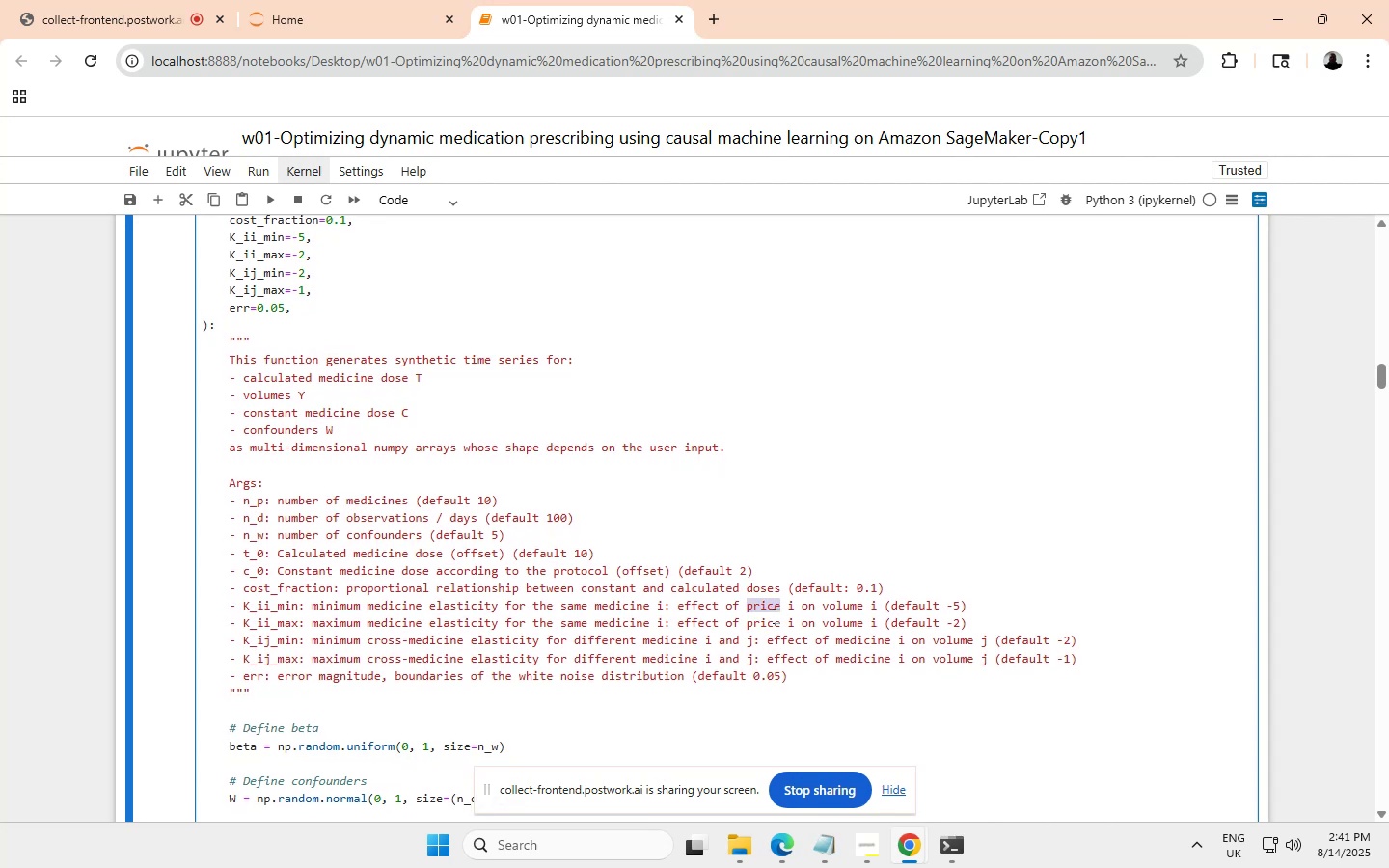 
scroll: coordinate [747, 611], scroll_direction: none, amount: 0.0
 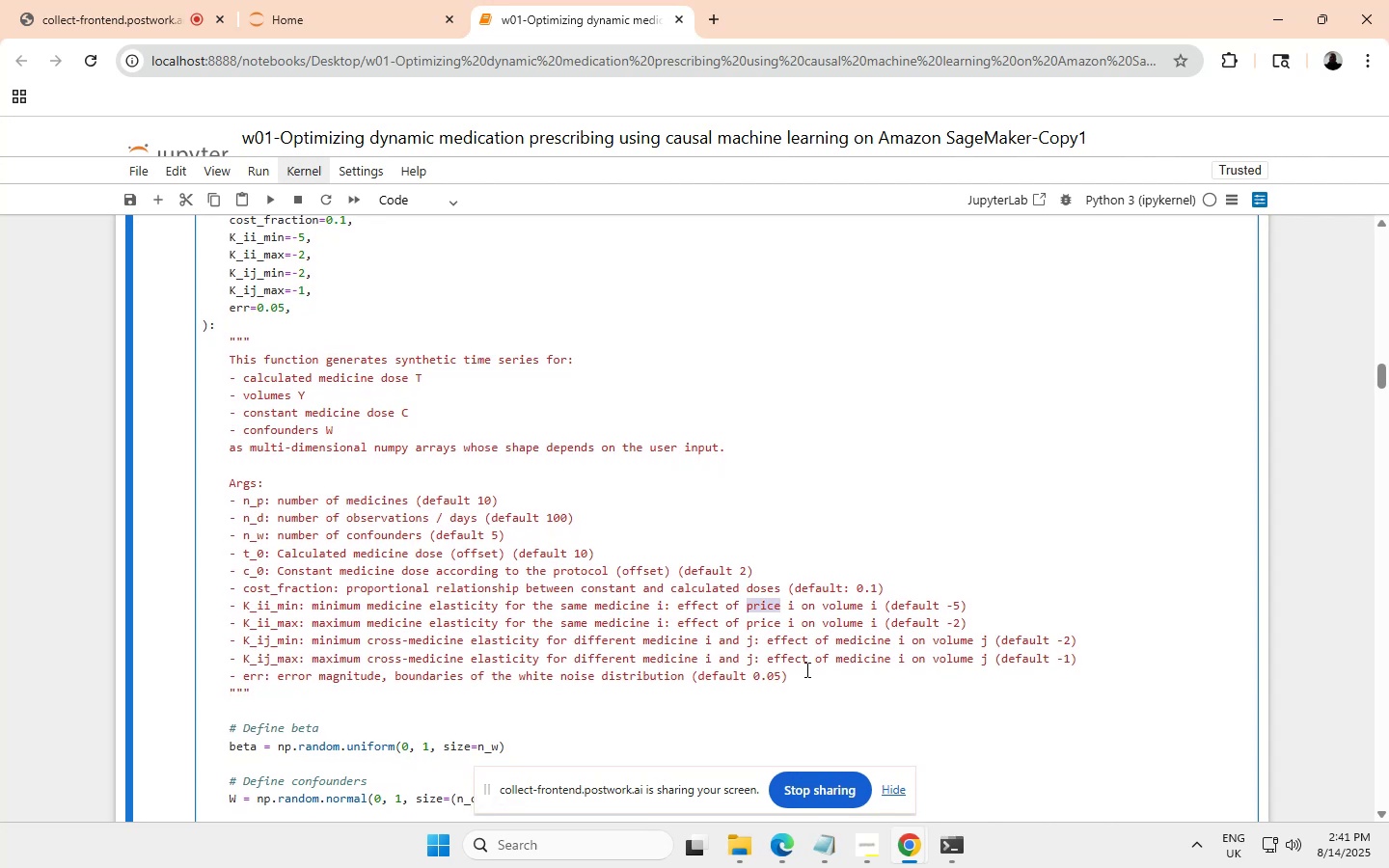 
type(constant dose)
 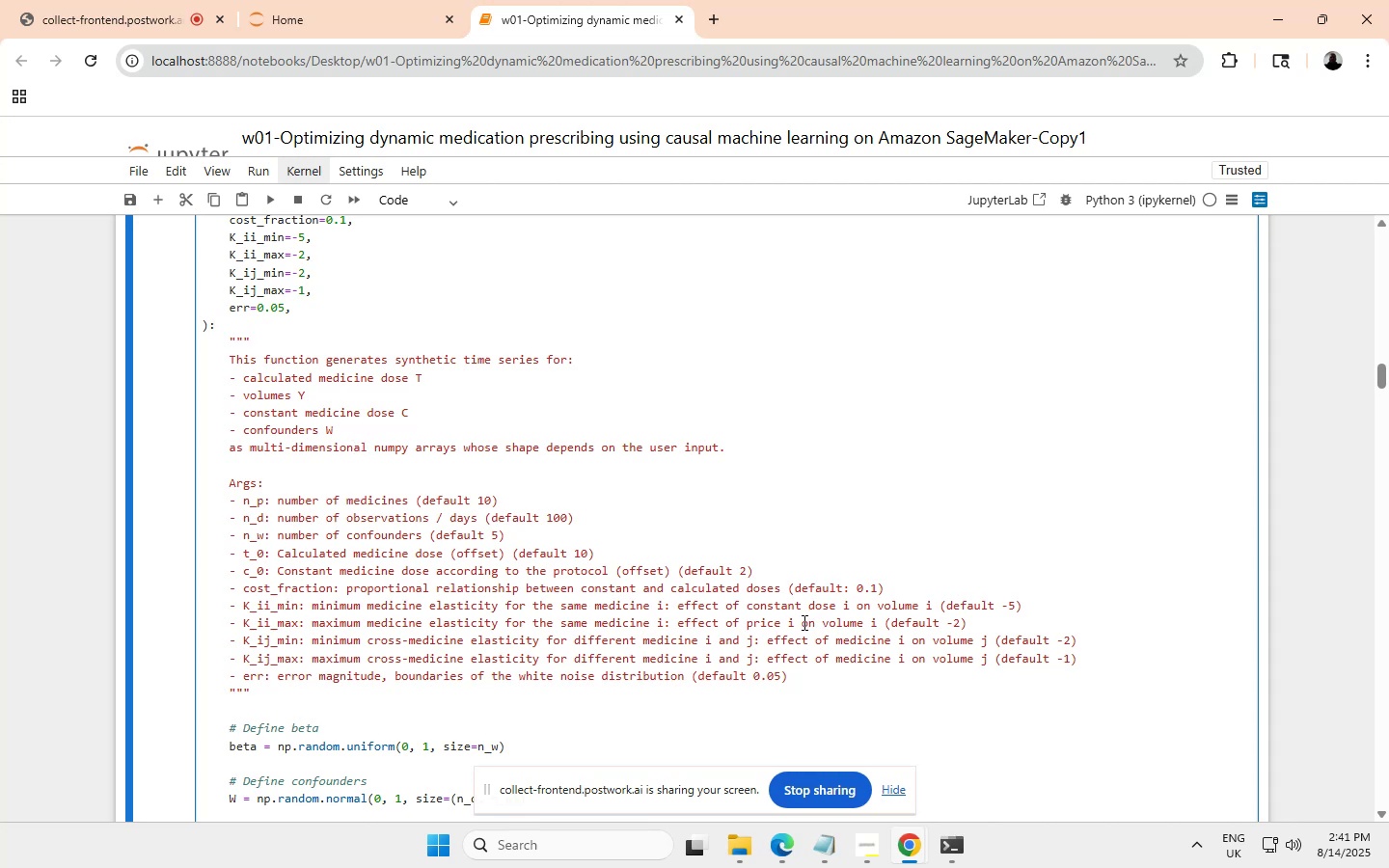 
wait(14.7)
 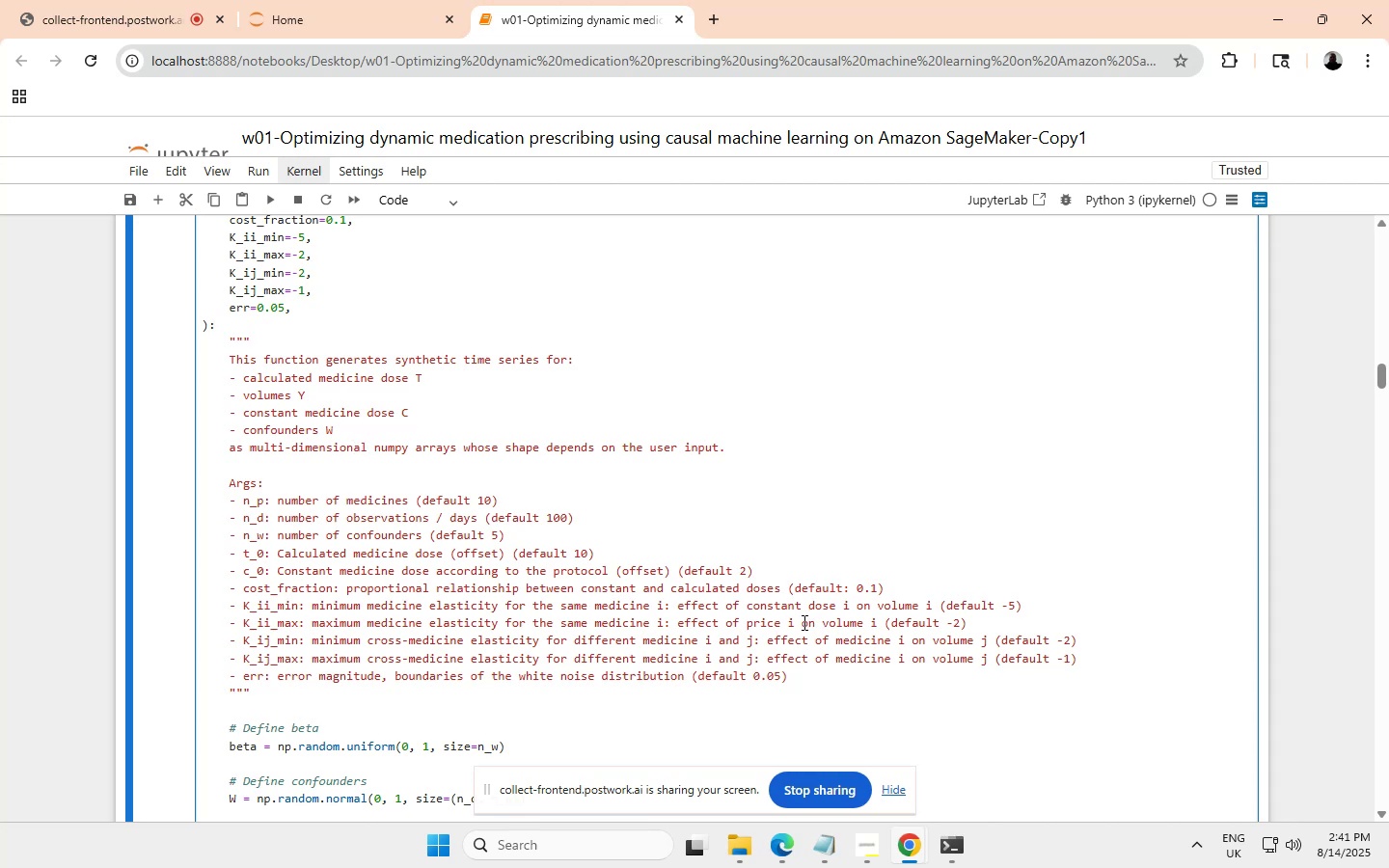 
left_click_drag(start_coordinate=[748, 605], to_coordinate=[834, 604])
 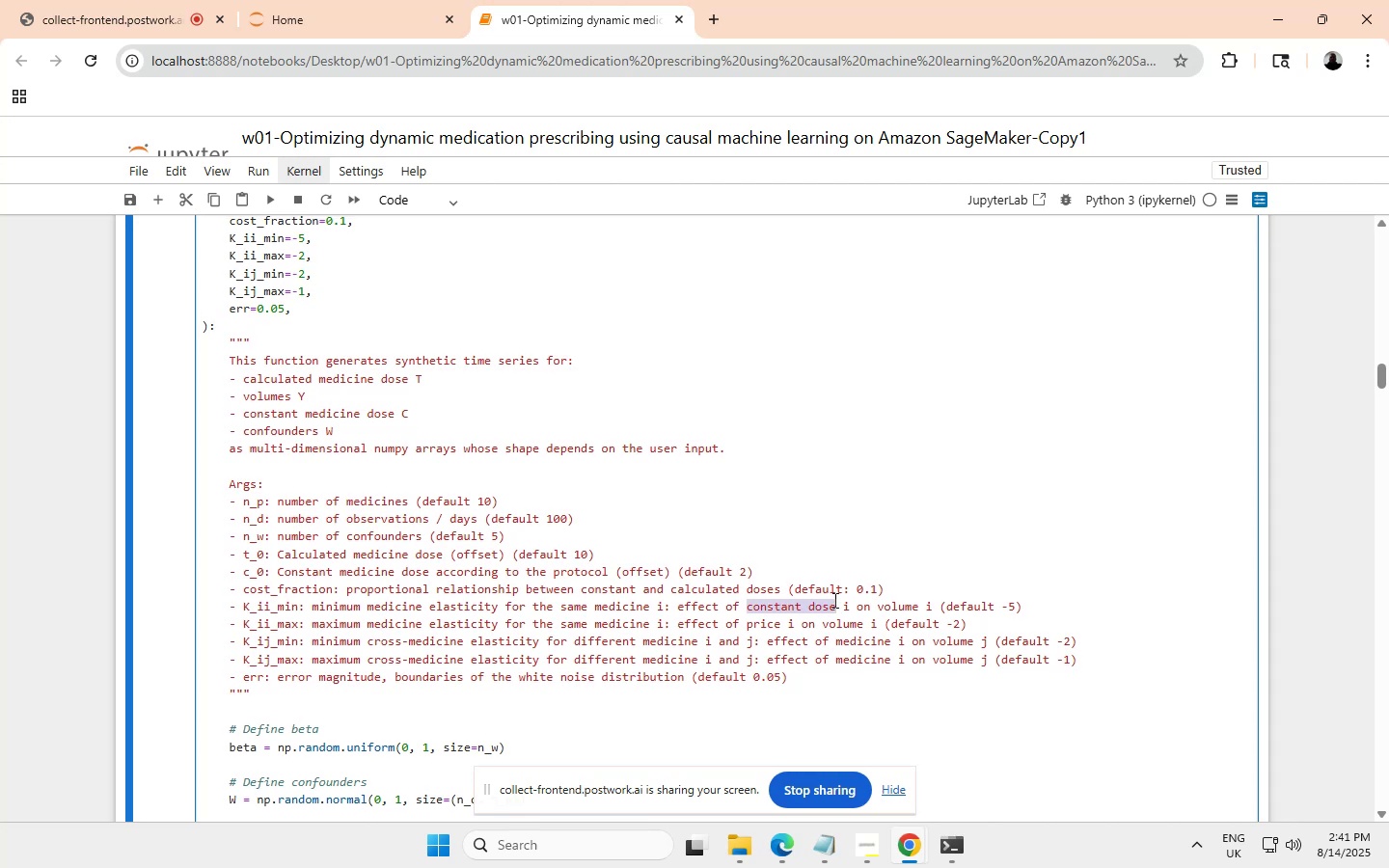 
scroll: coordinate [834, 604], scroll_direction: none, amount: 0.0
 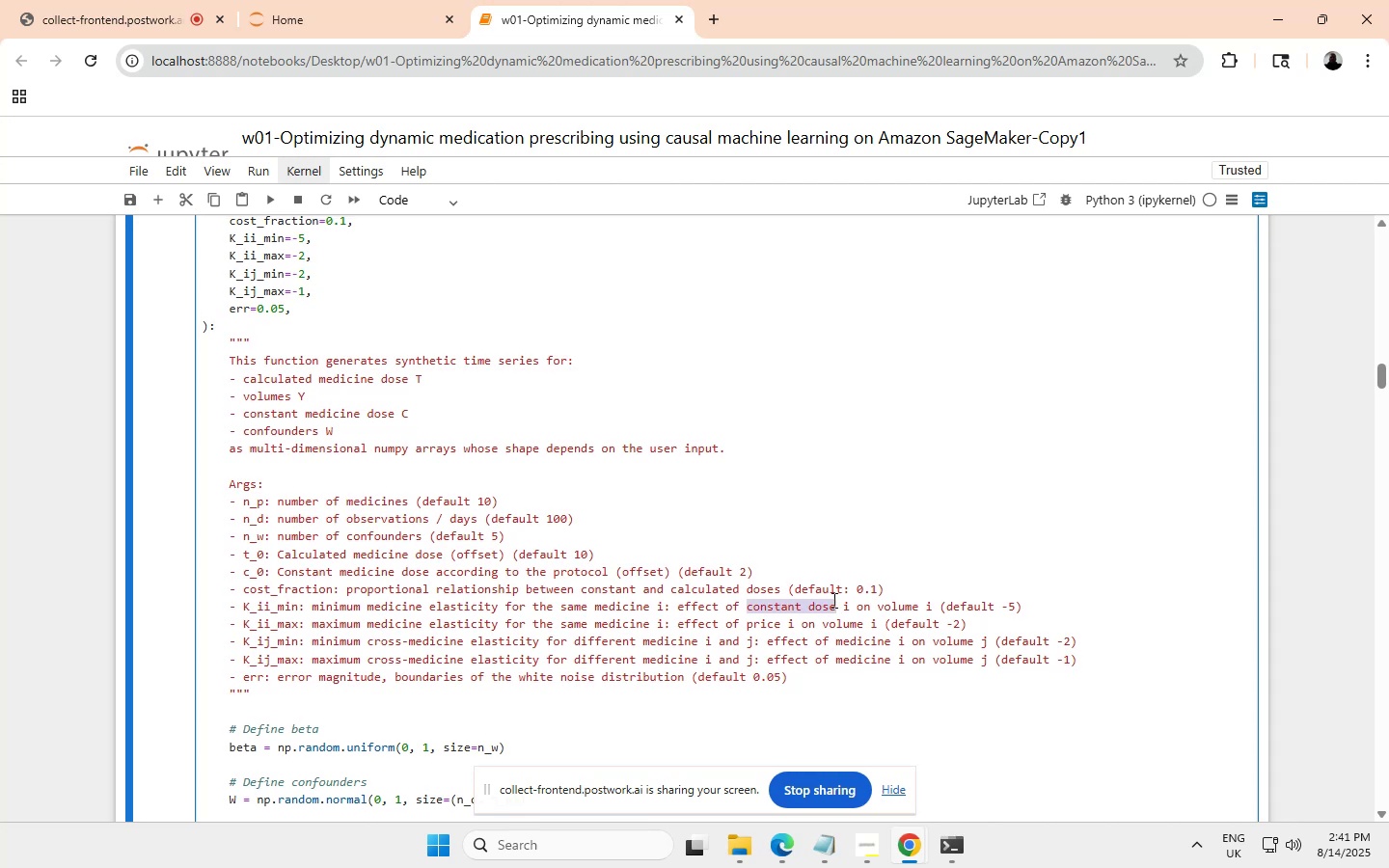 
key(Control+ControlLeft)
 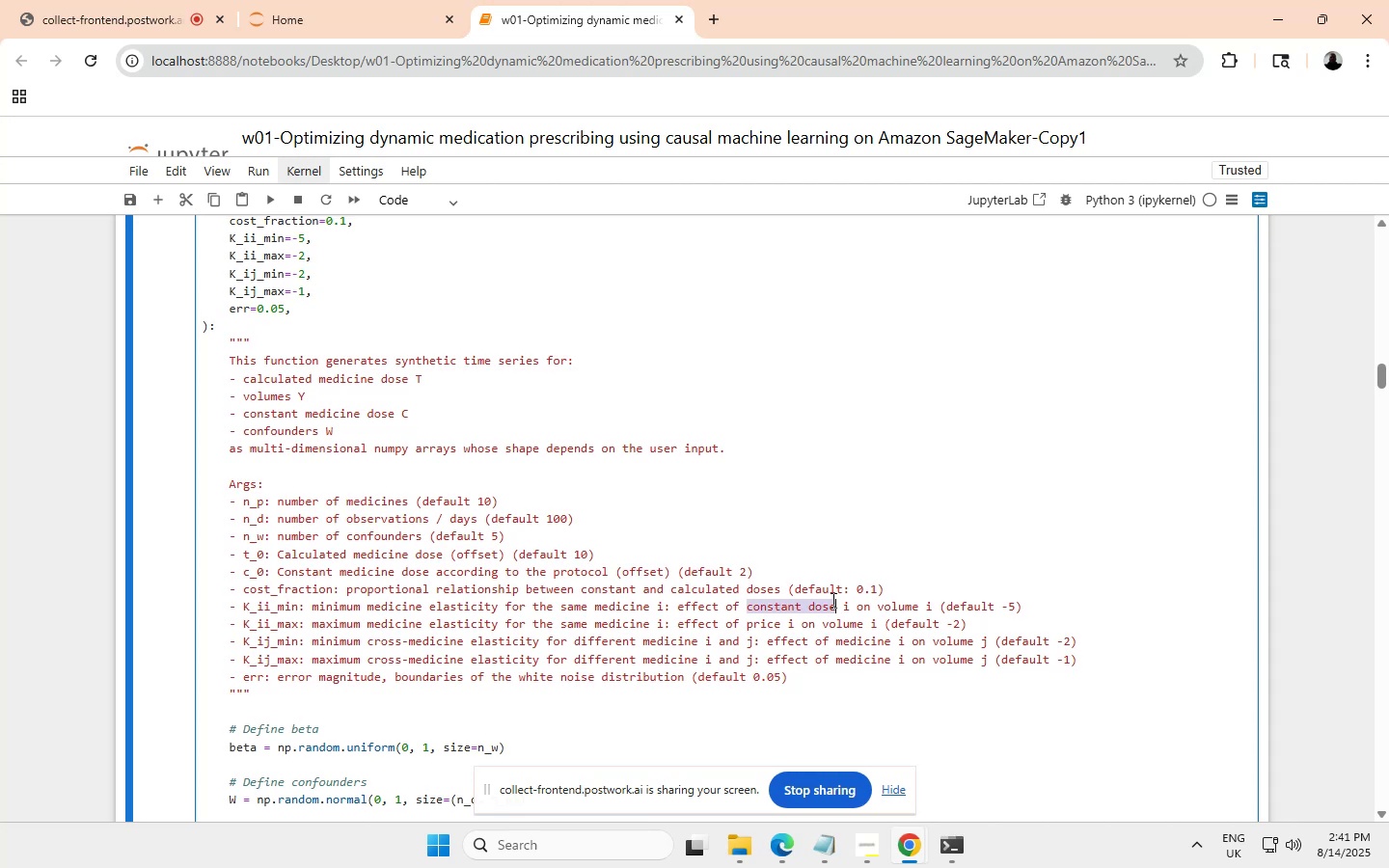 
key(Control+C)
 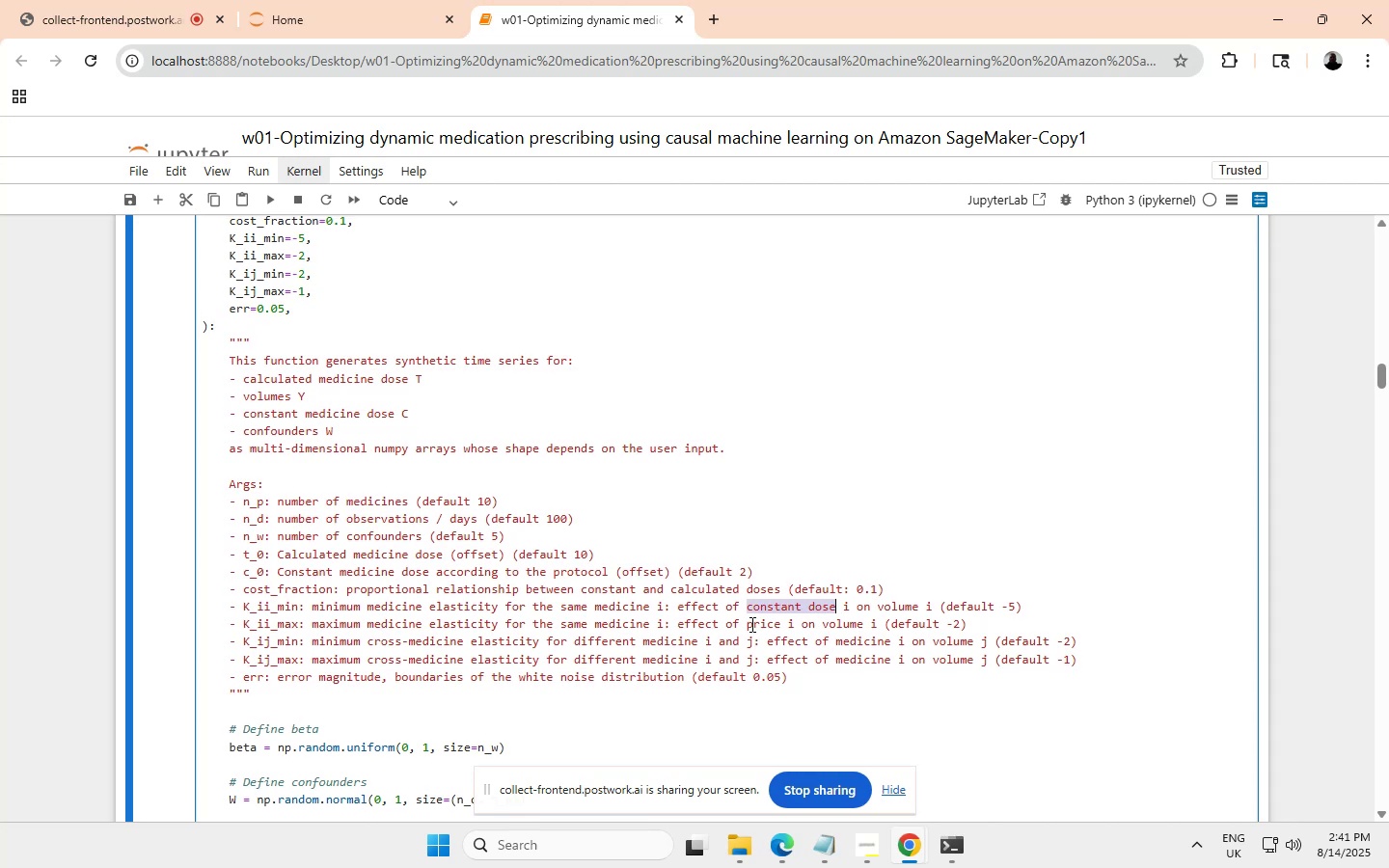 
left_click_drag(start_coordinate=[747, 623], to_coordinate=[778, 623])
 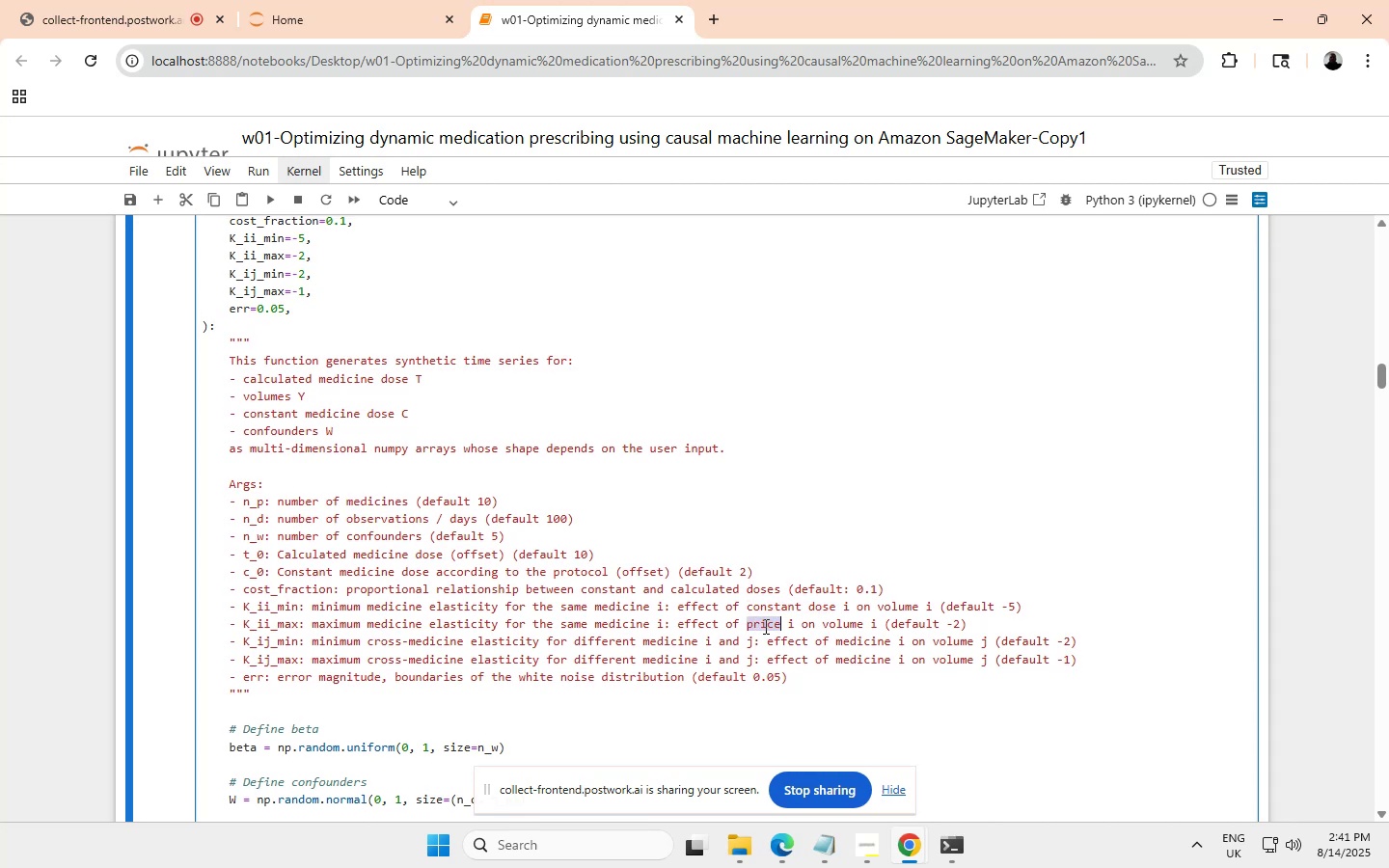 
key(Control+ControlLeft)
 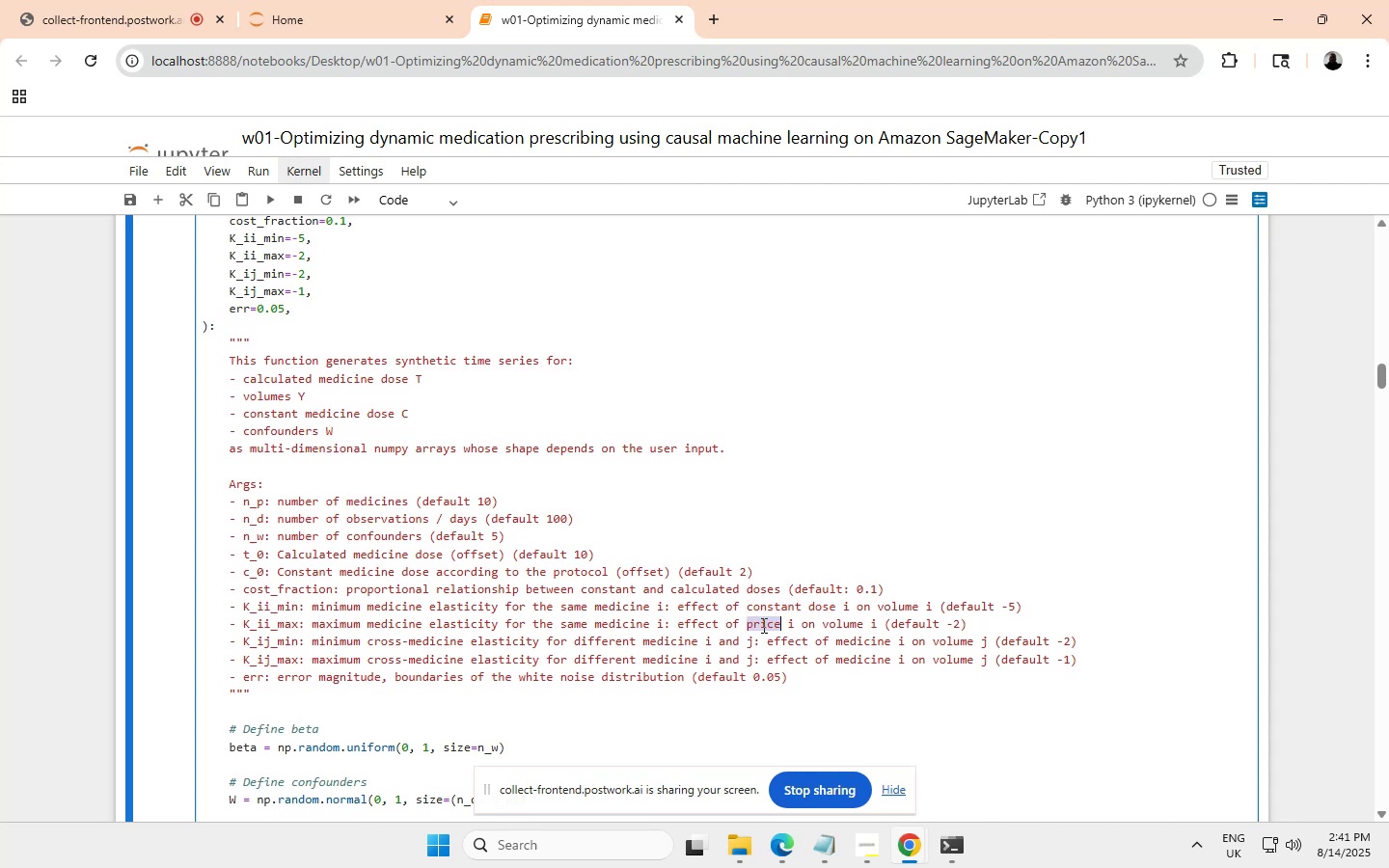 
key(Control+V)
 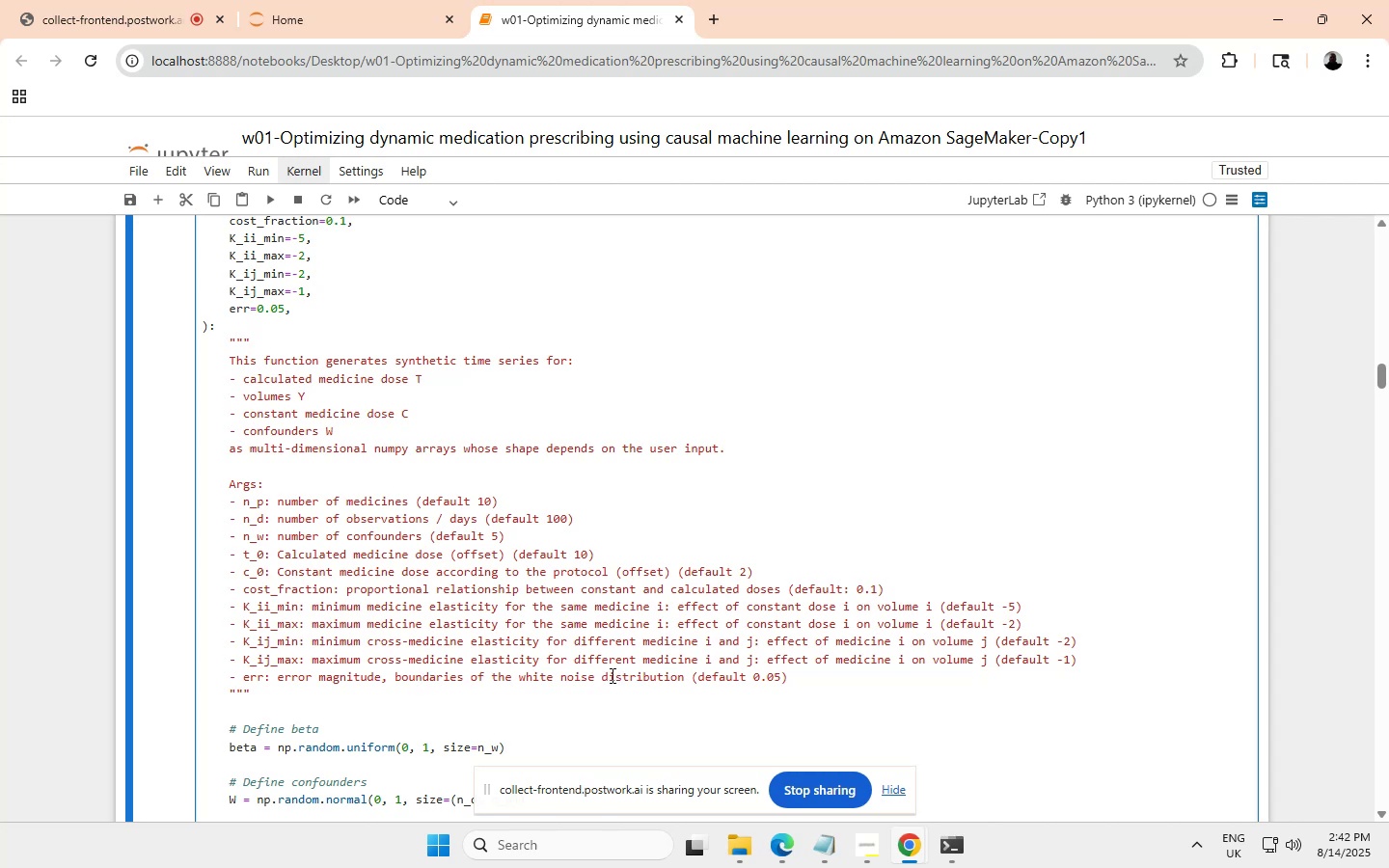 
wait(20.79)
 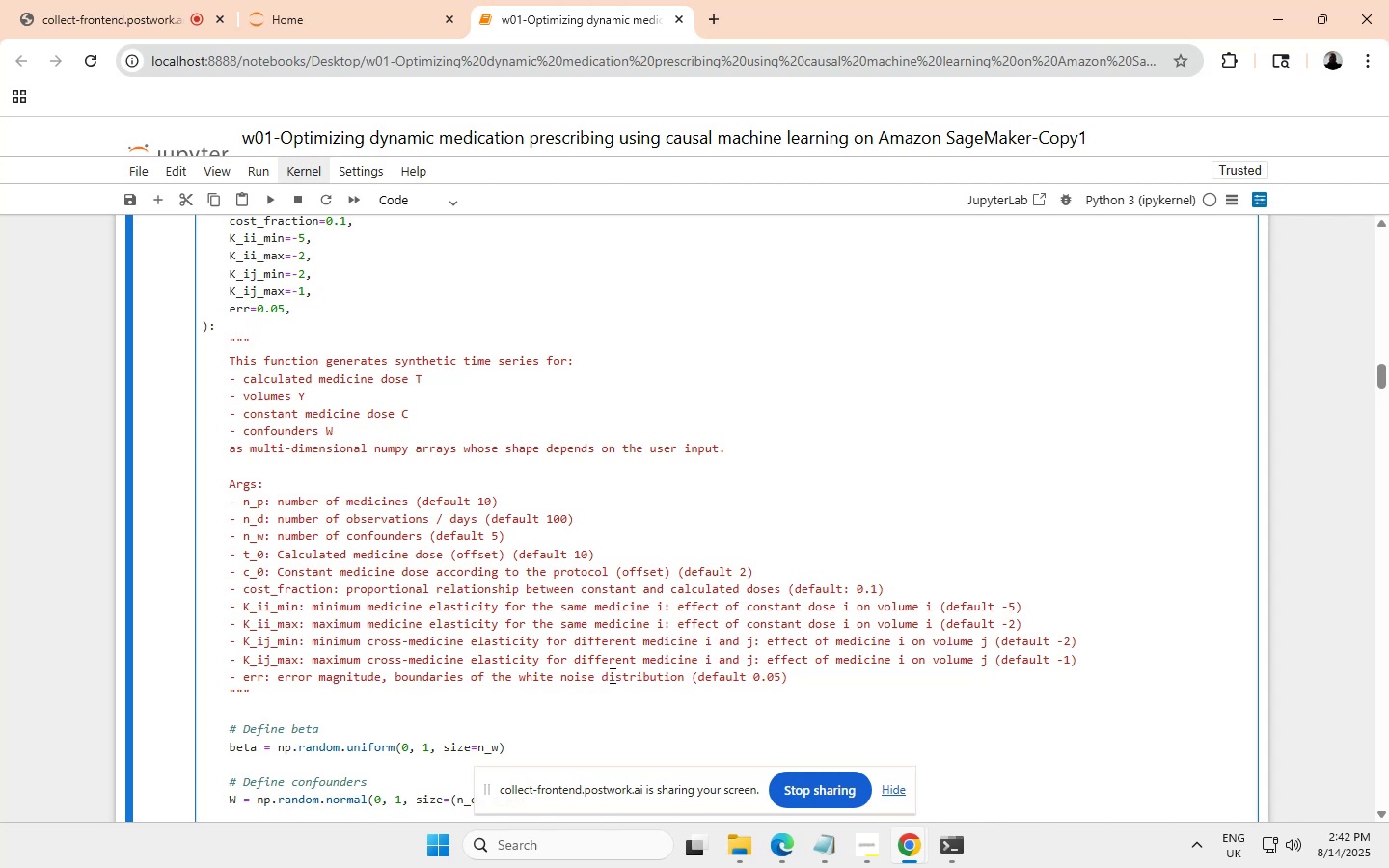 
scroll: coordinate [531, 607], scroll_direction: none, amount: 0.0
 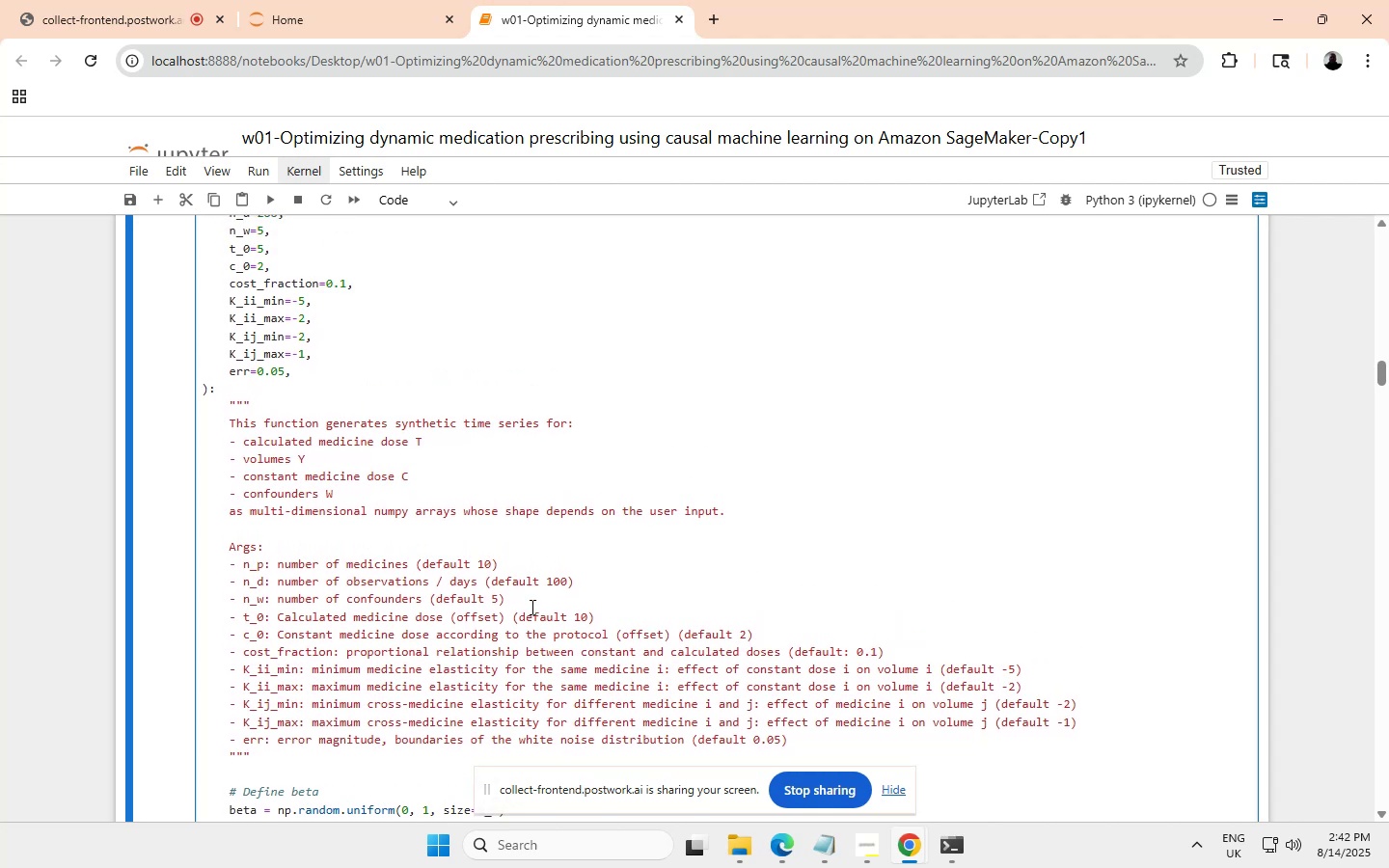 
scroll: coordinate [531, 607], scroll_direction: down, amount: 1.0
 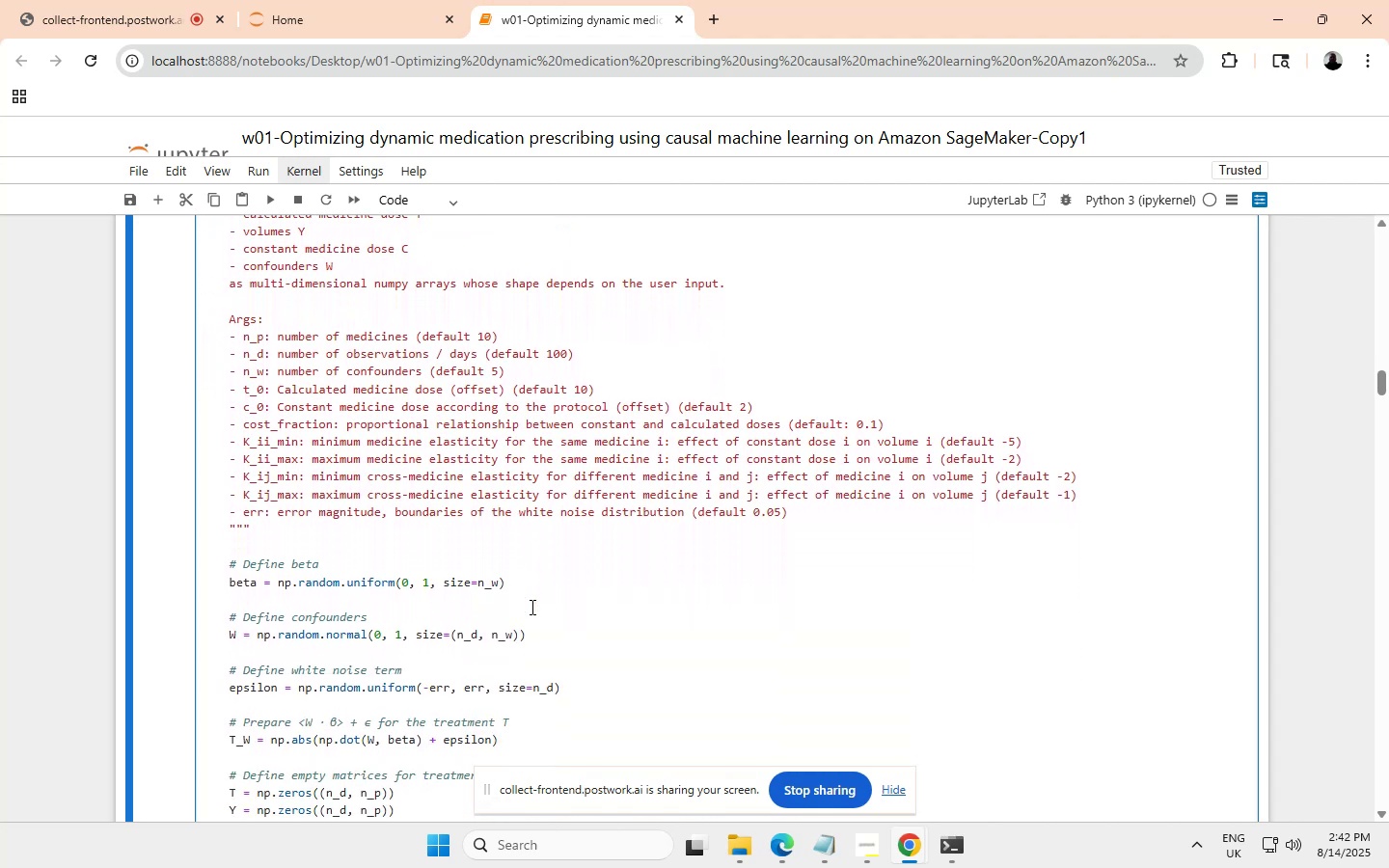 
scroll: coordinate [531, 607], scroll_direction: none, amount: 0.0
 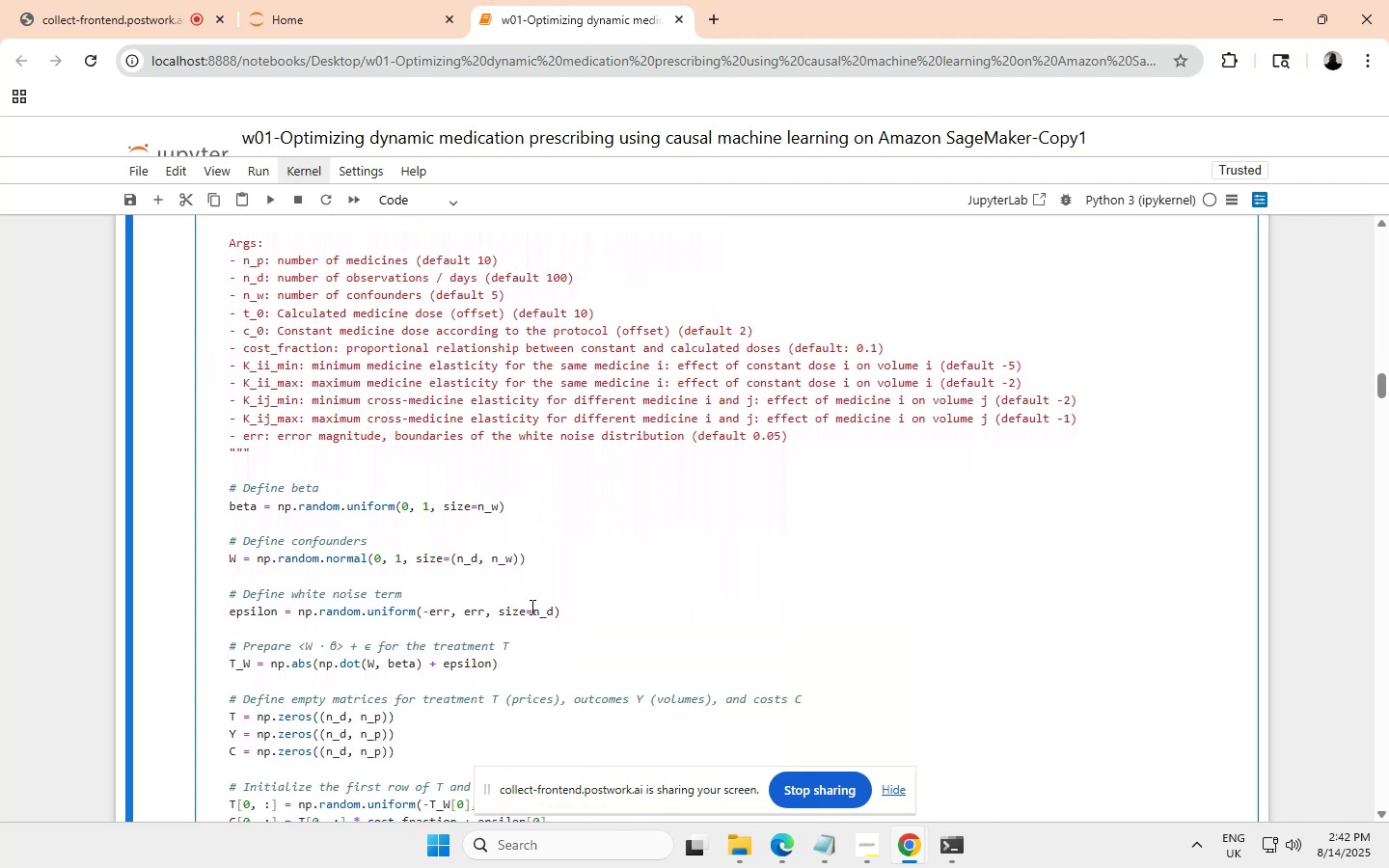 
scroll: coordinate [531, 607], scroll_direction: down, amount: 1.0
 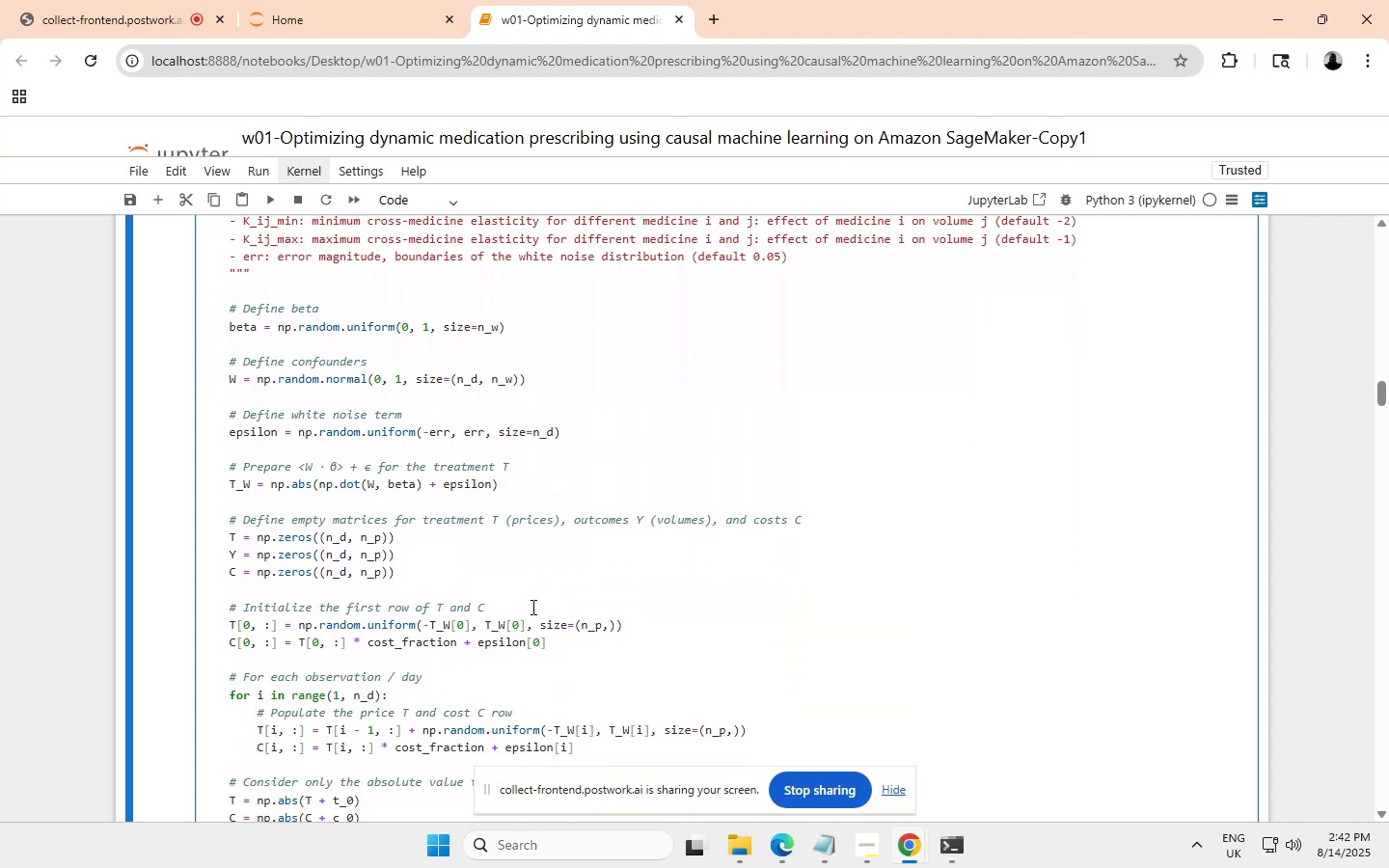 
scroll: coordinate [531, 607], scroll_direction: none, amount: 0.0
 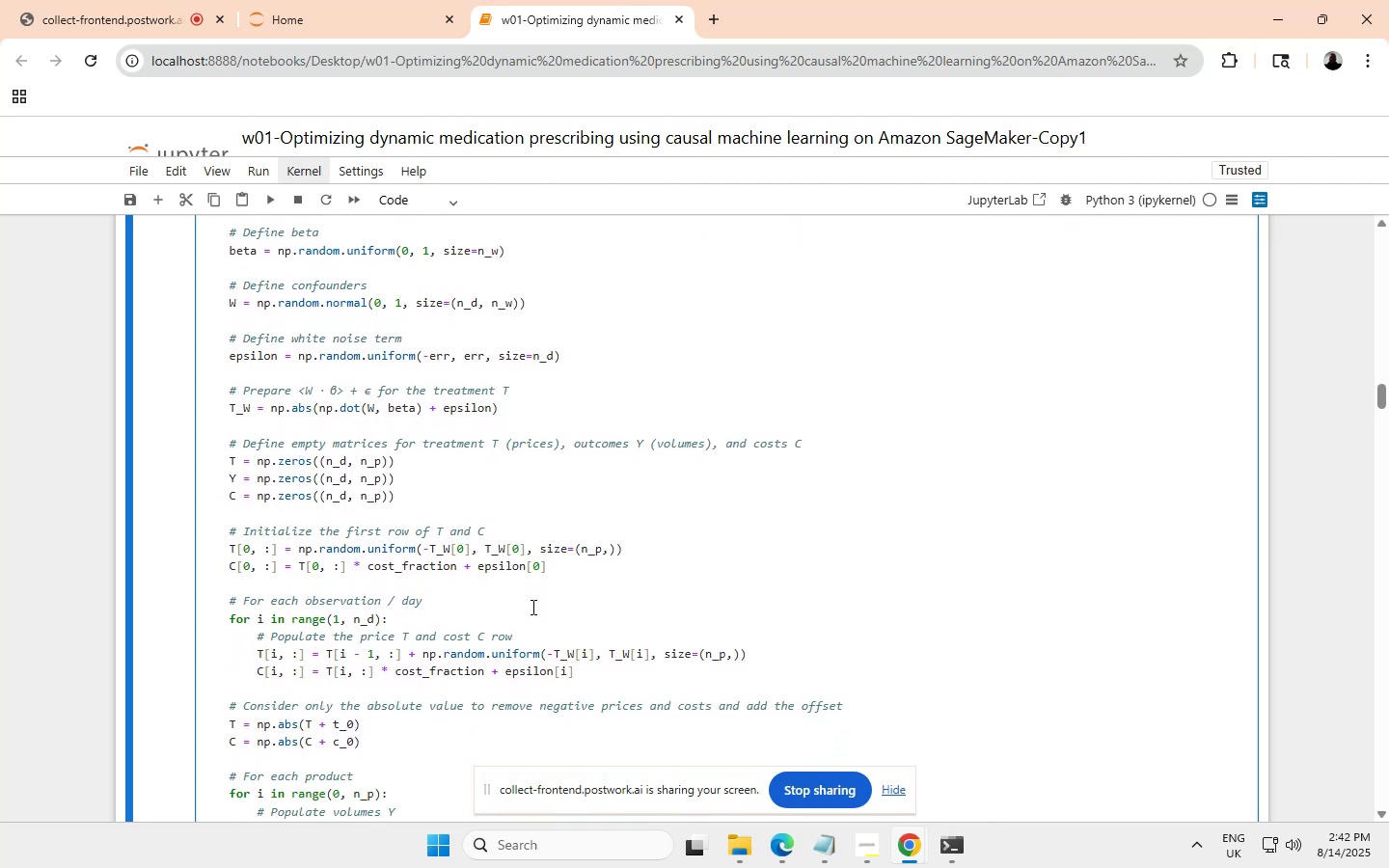 
scroll: coordinate [531, 607], scroll_direction: down, amount: 1.0
 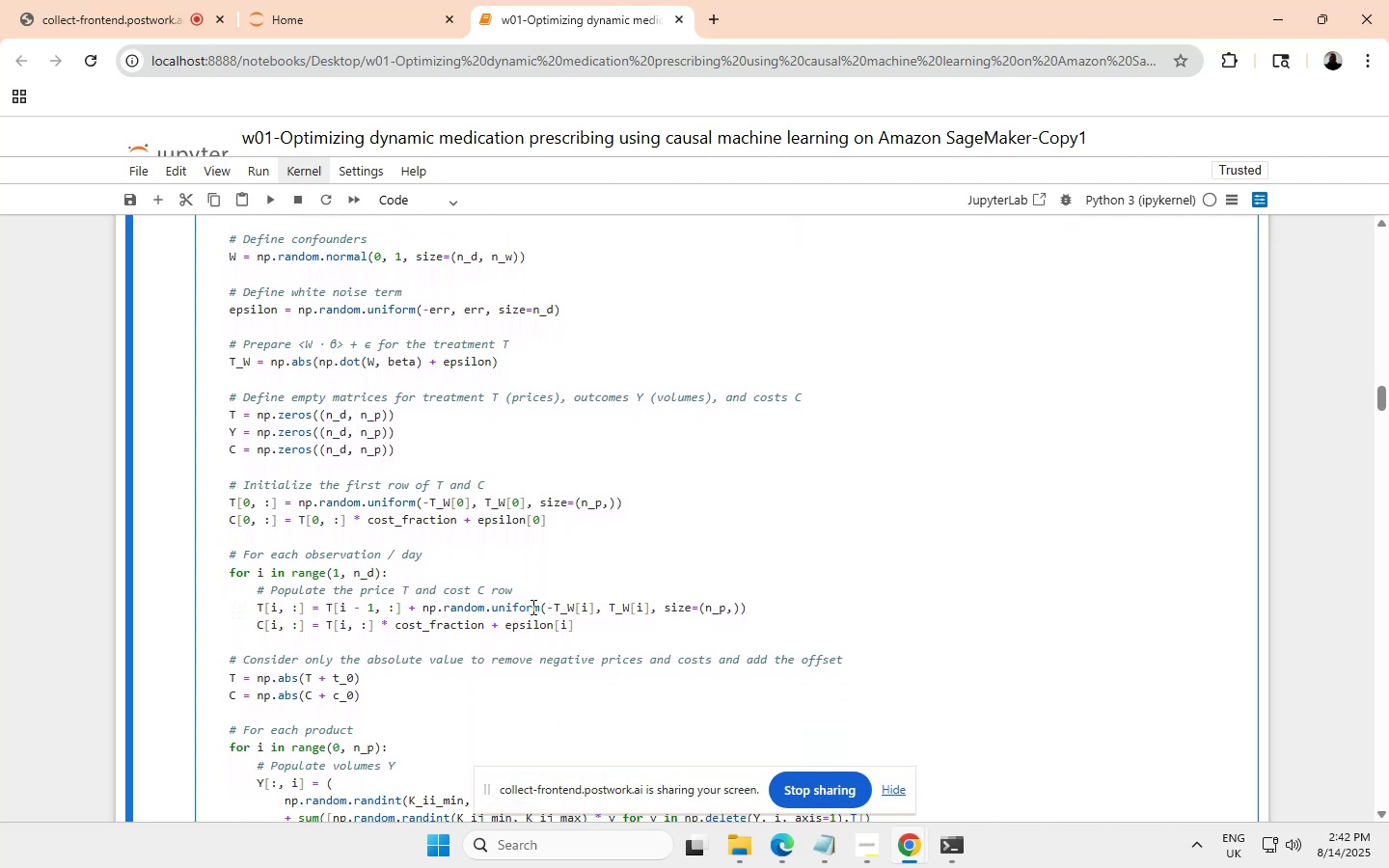 
scroll: coordinate [531, 607], scroll_direction: none, amount: 0.0
 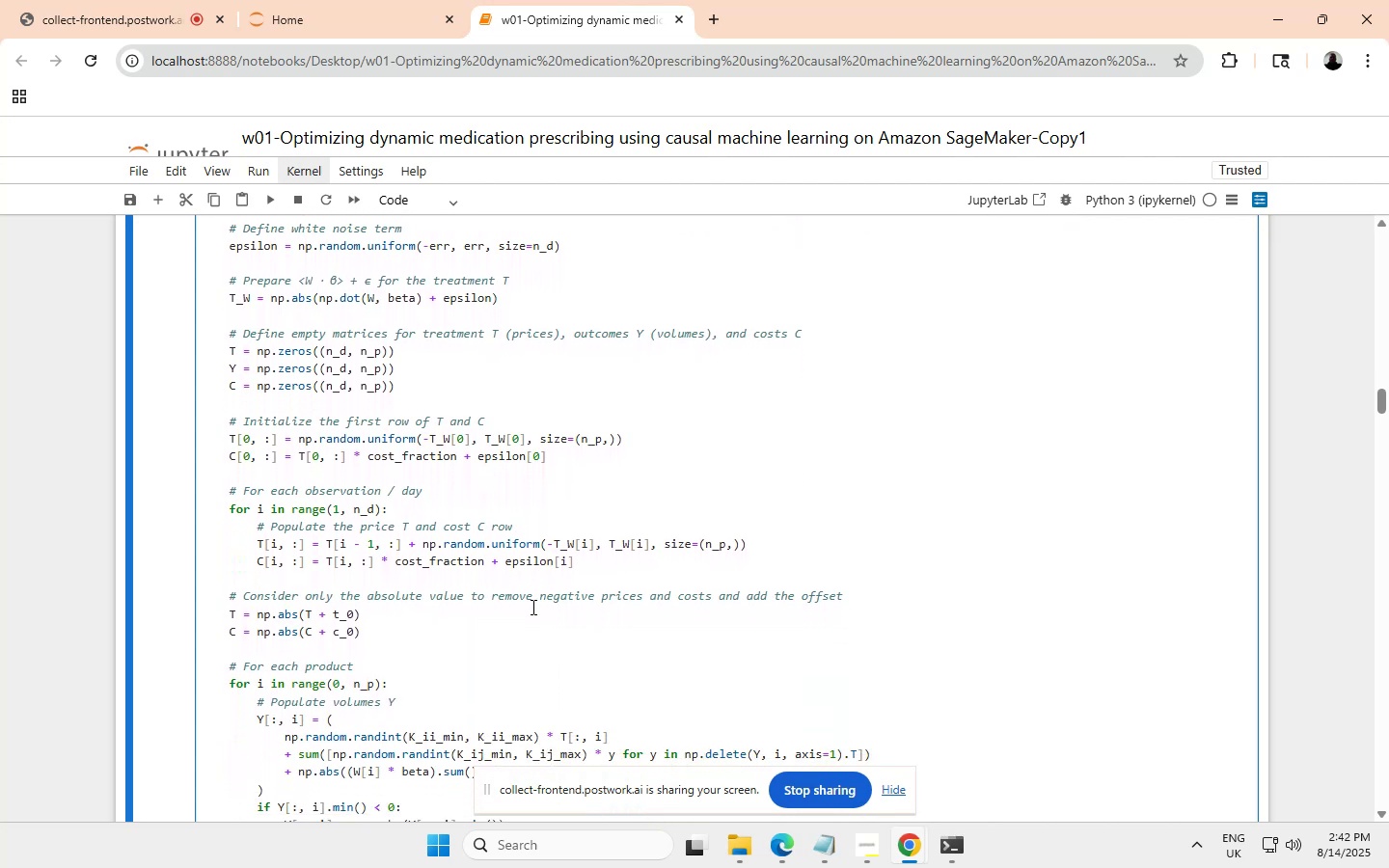 
scroll: coordinate [531, 604], scroll_direction: down, amount: 1.0
 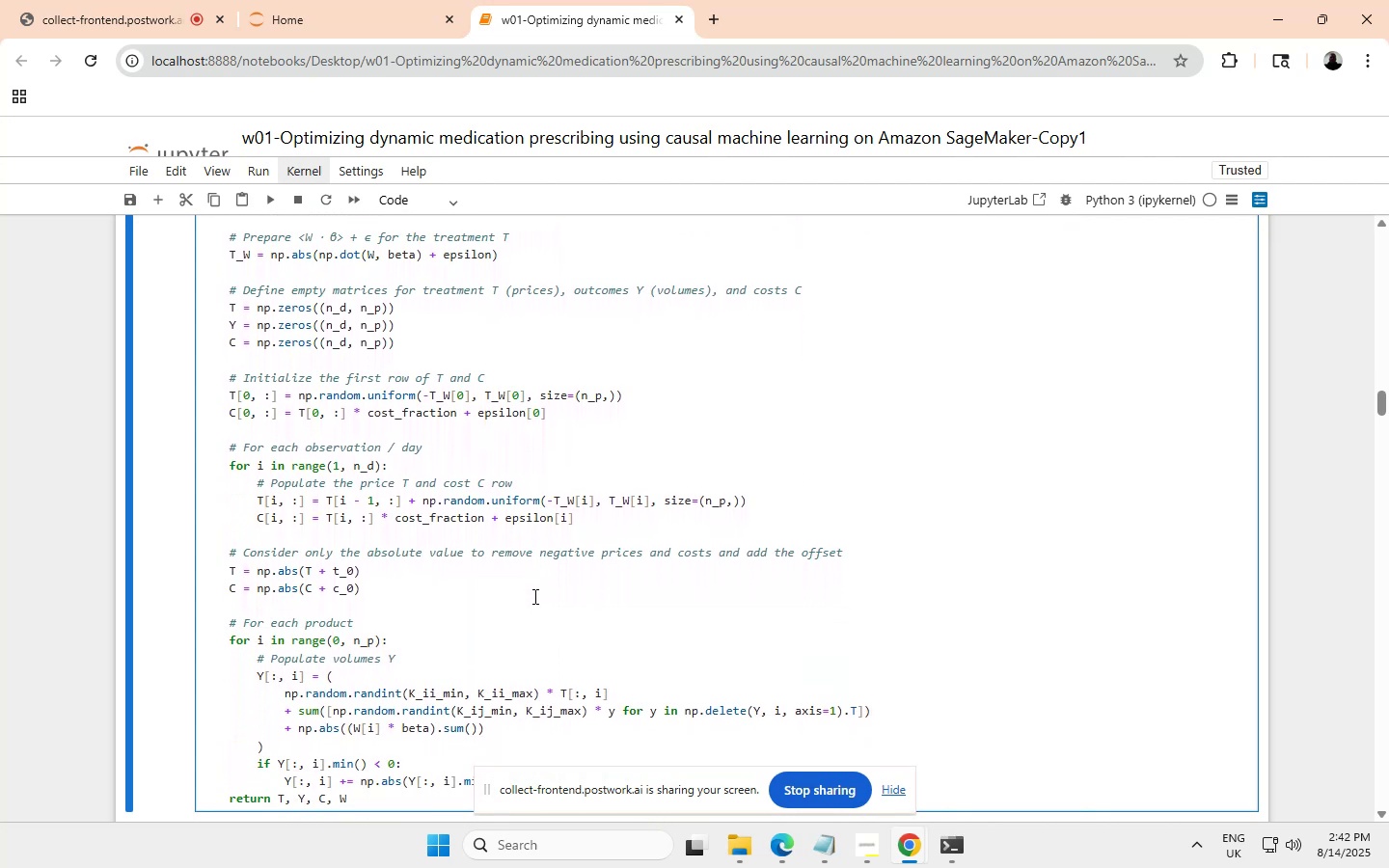 
scroll: coordinate [532, 597], scroll_direction: none, amount: 0.0
 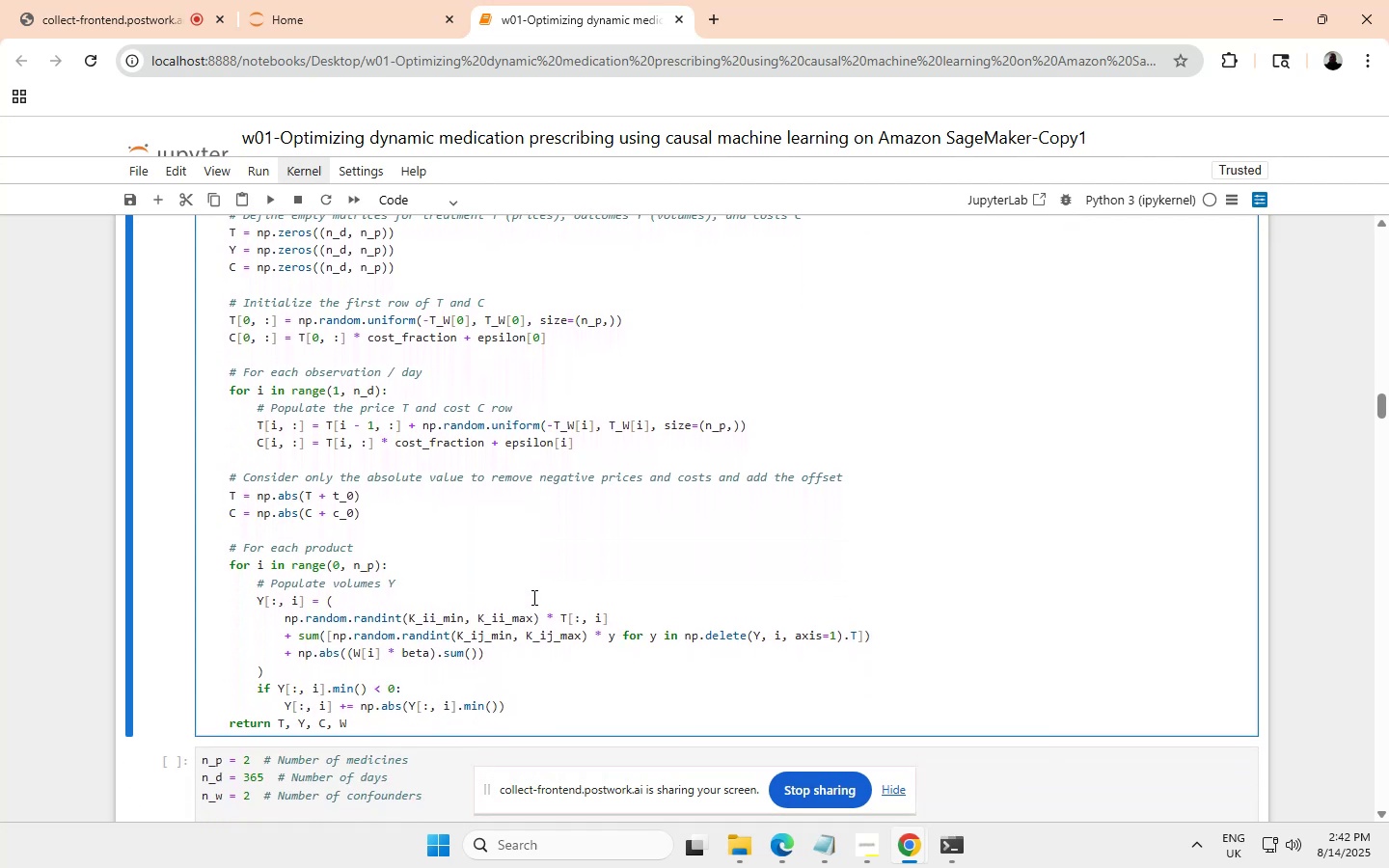 
scroll: coordinate [532, 597], scroll_direction: down, amount: 1.0
 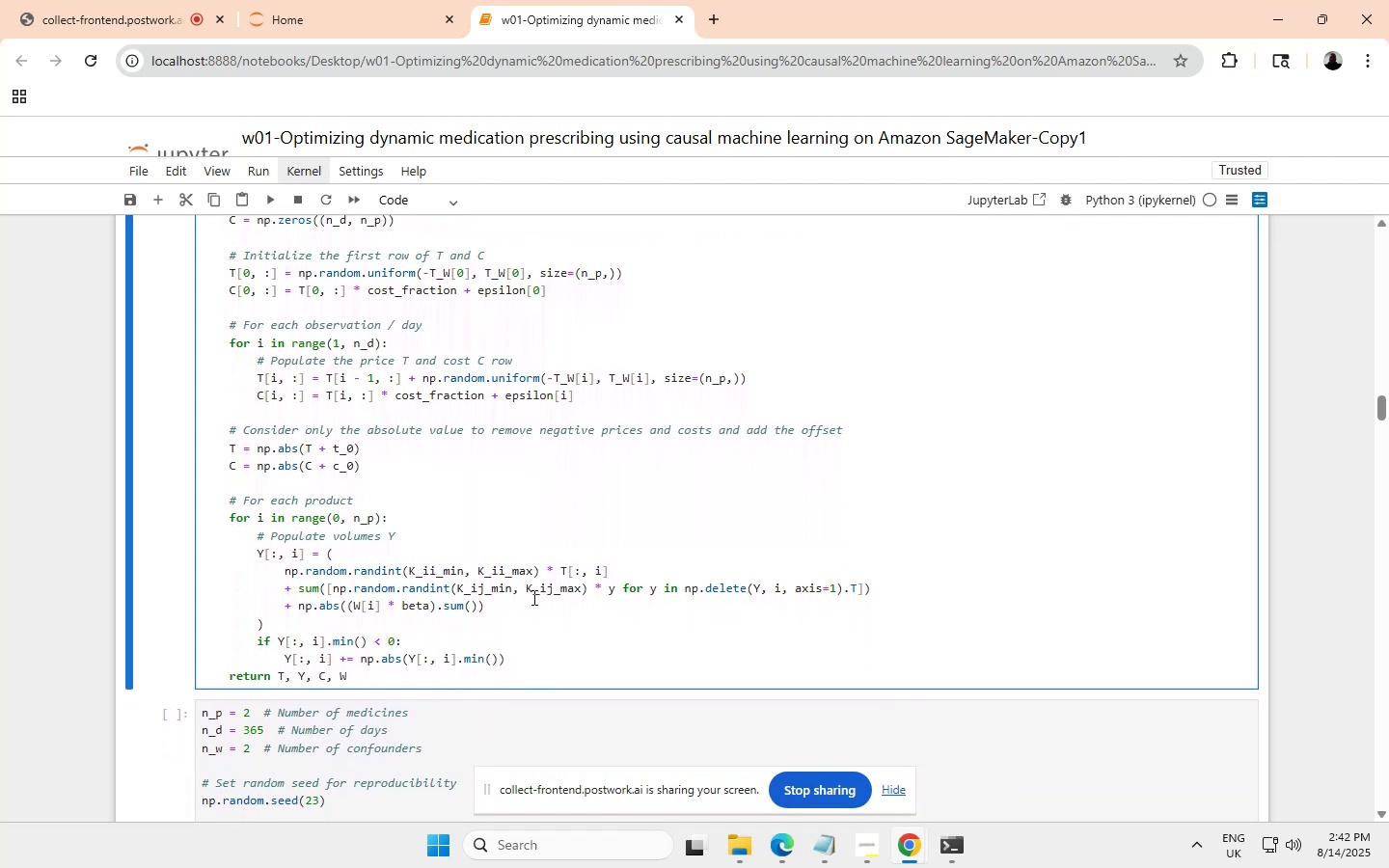 
scroll: coordinate [532, 597], scroll_direction: up, amount: 12.0
 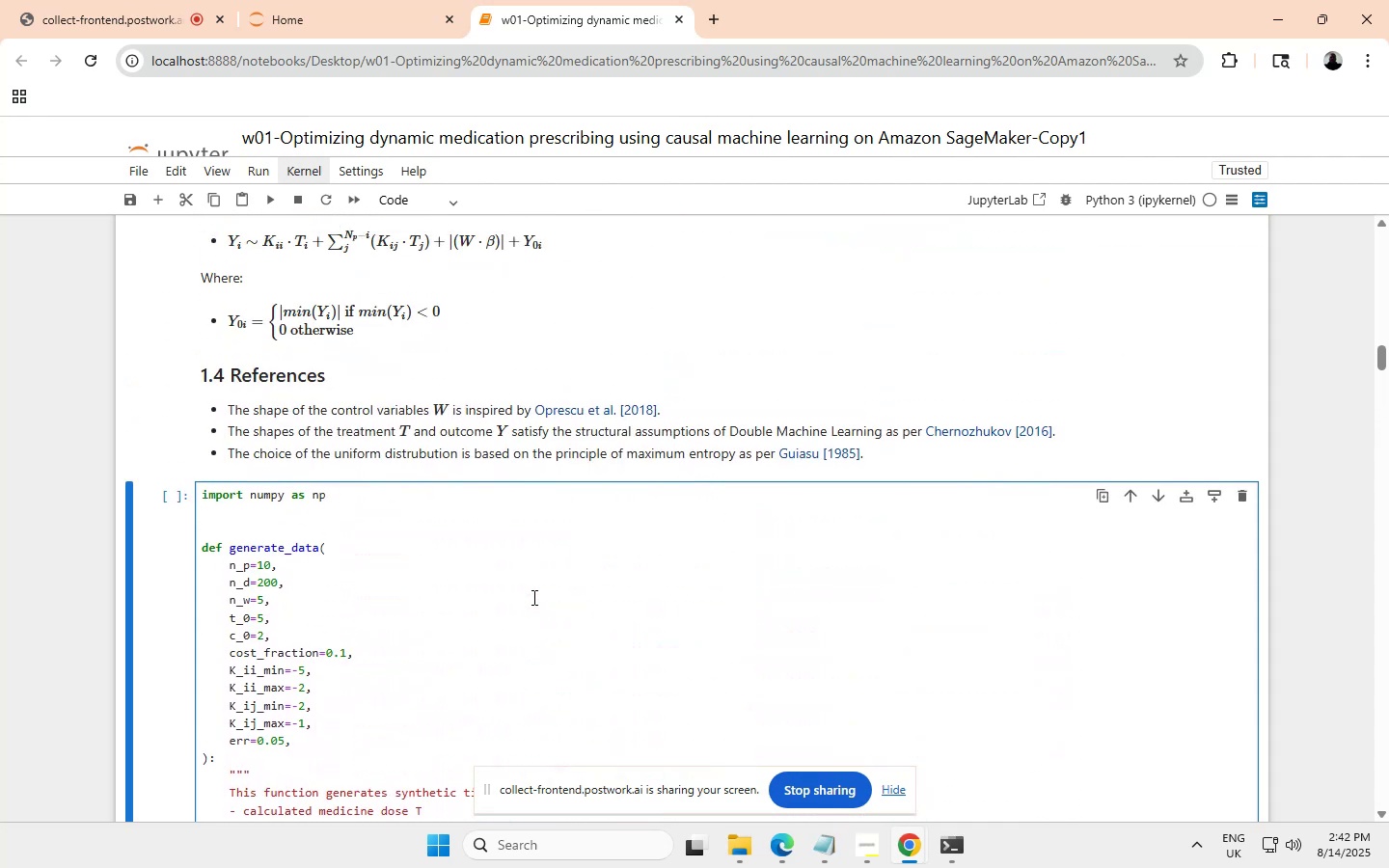 
scroll: coordinate [532, 597], scroll_direction: none, amount: 0.0
 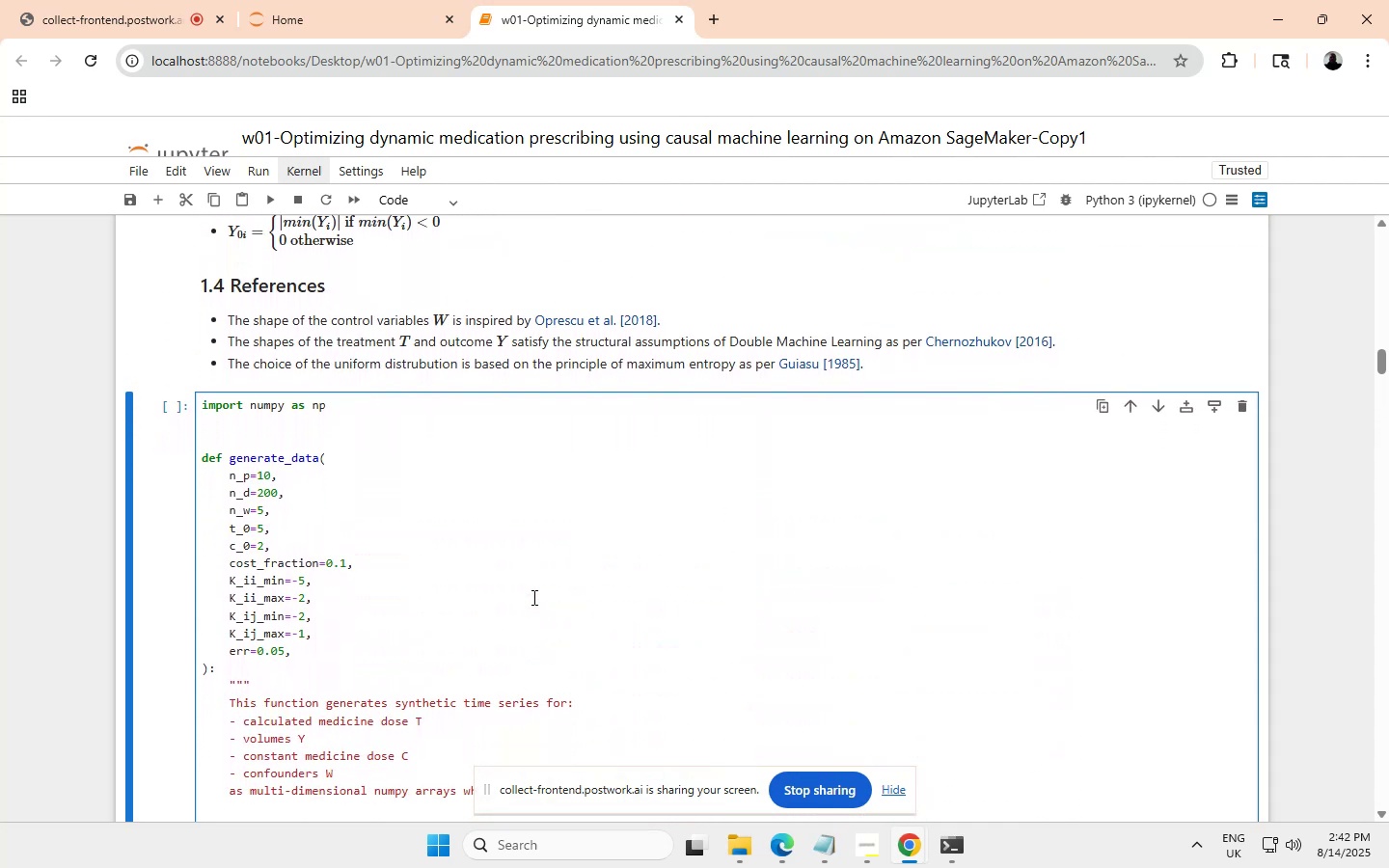 
scroll: coordinate [532, 597], scroll_direction: down, amount: 5.0
 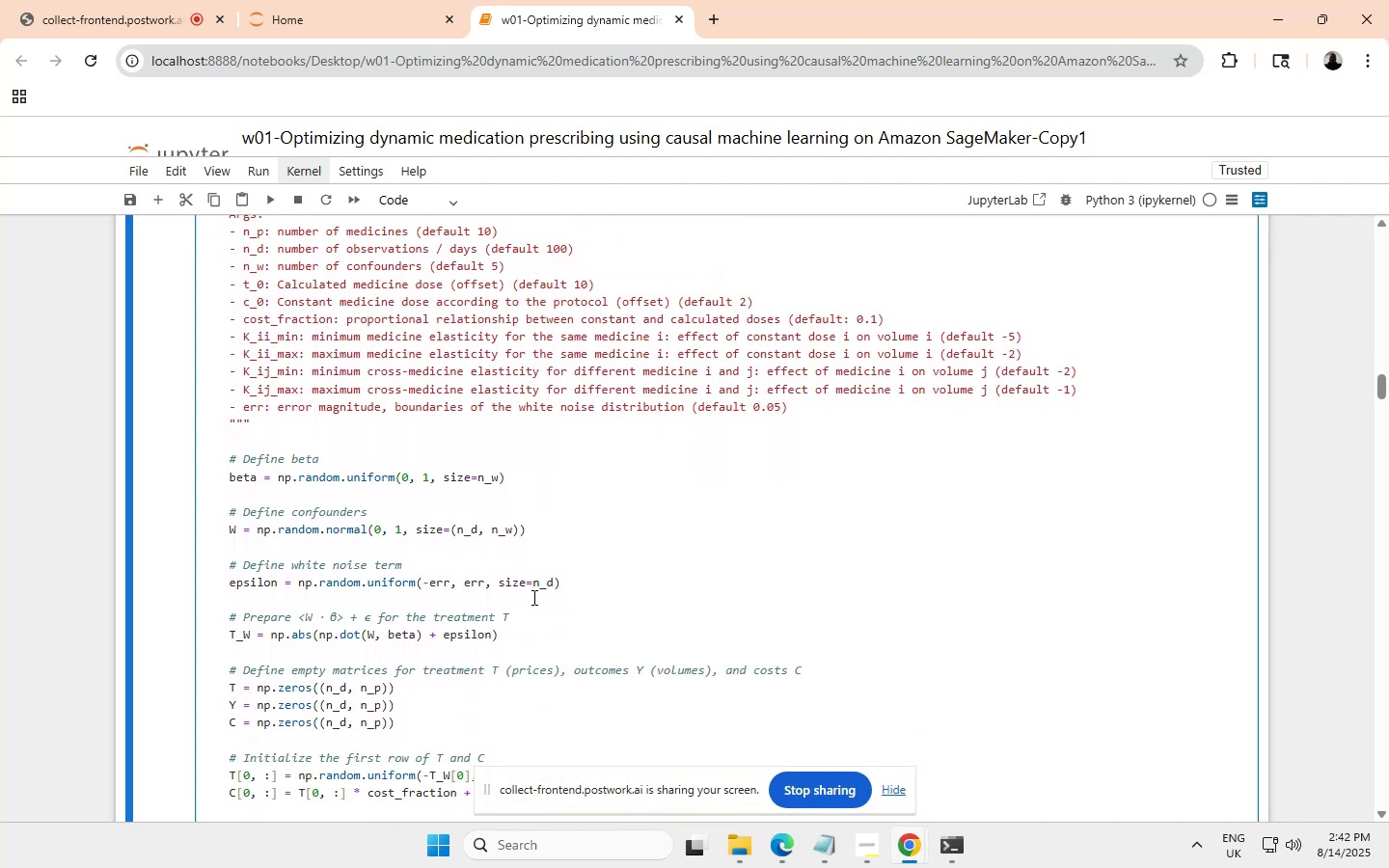 
scroll: coordinate [532, 597], scroll_direction: none, amount: 0.0
 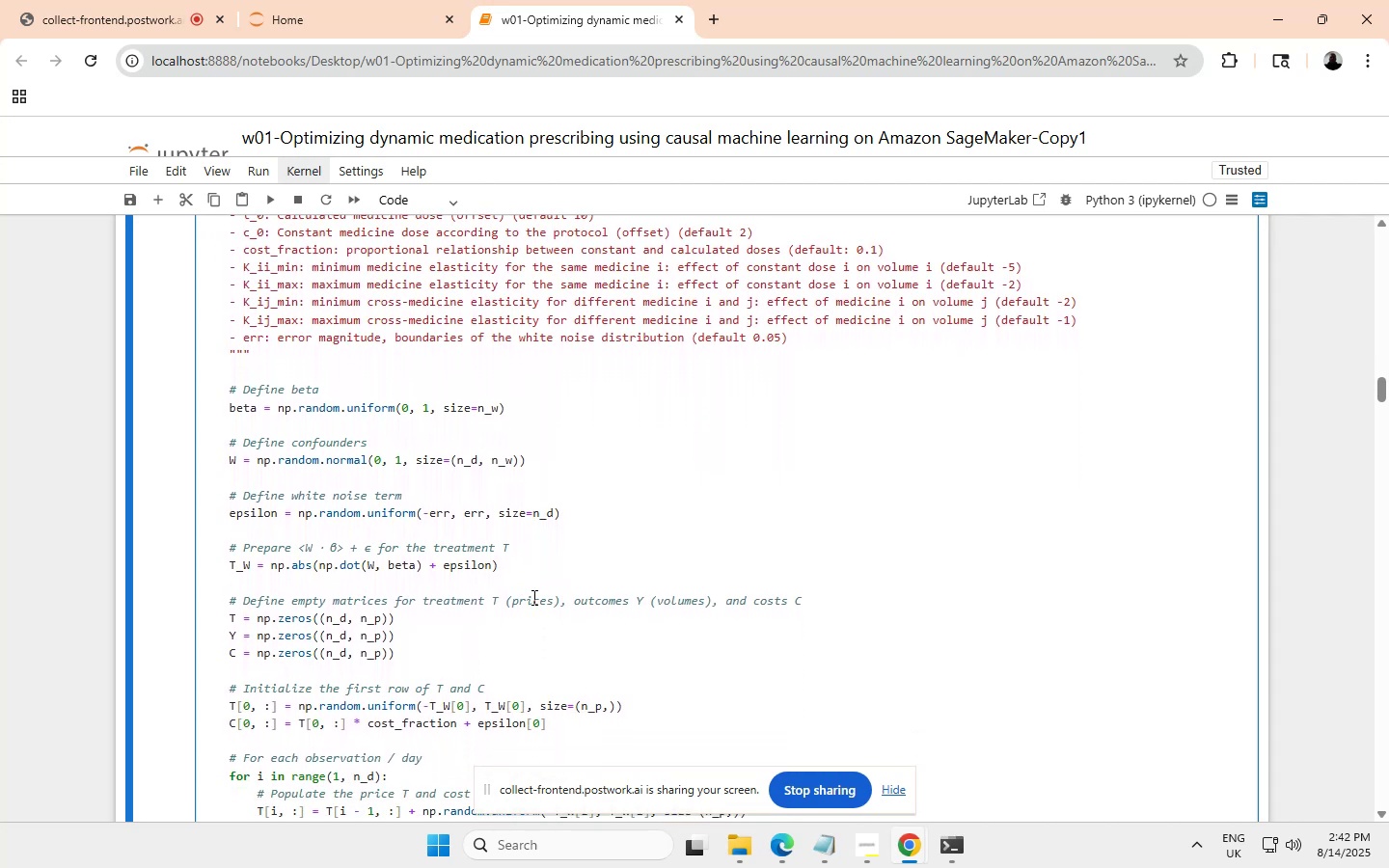 
scroll: coordinate [532, 597], scroll_direction: down, amount: 1.0
 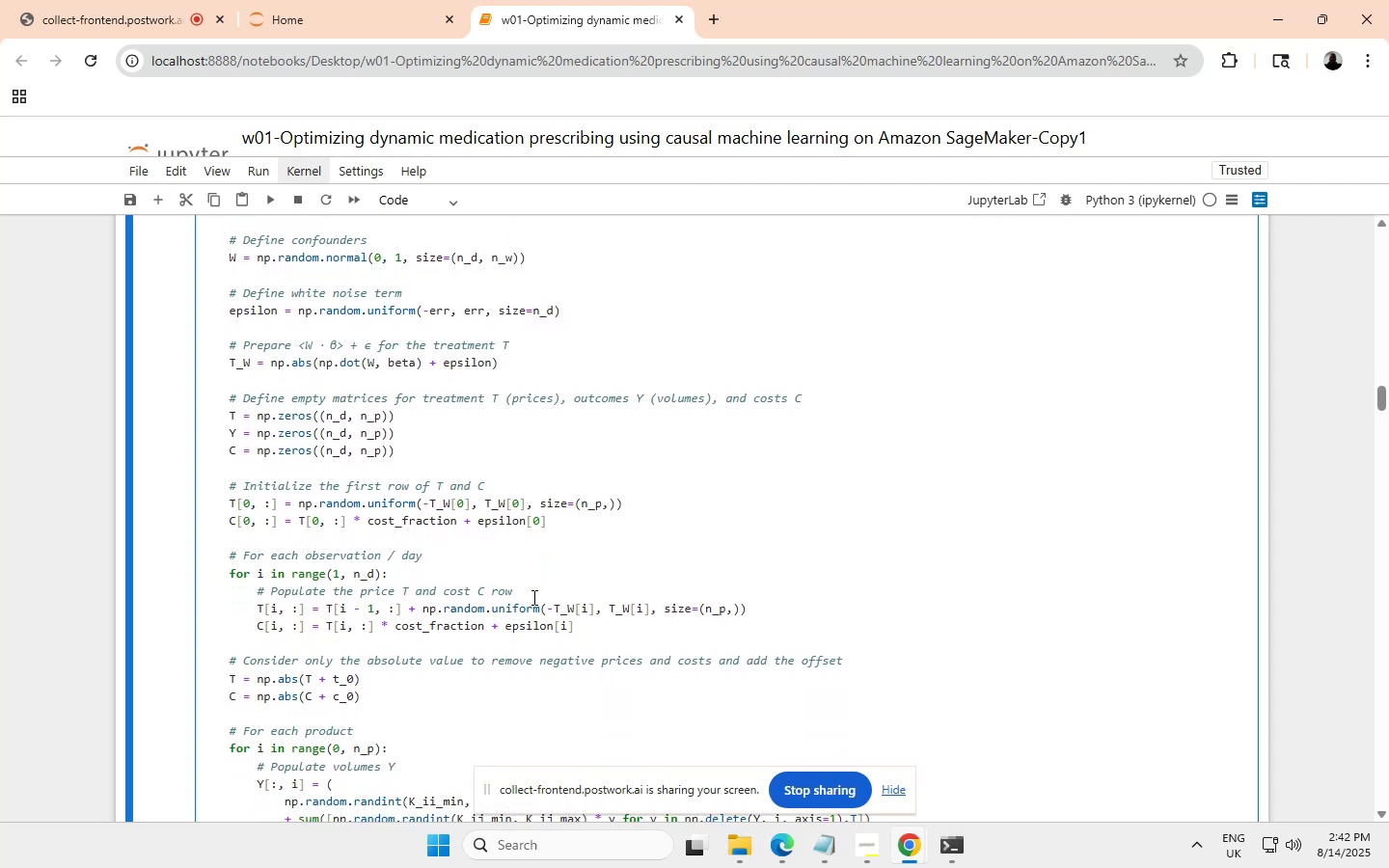 
scroll: coordinate [532, 597], scroll_direction: up, amount: 3.0
 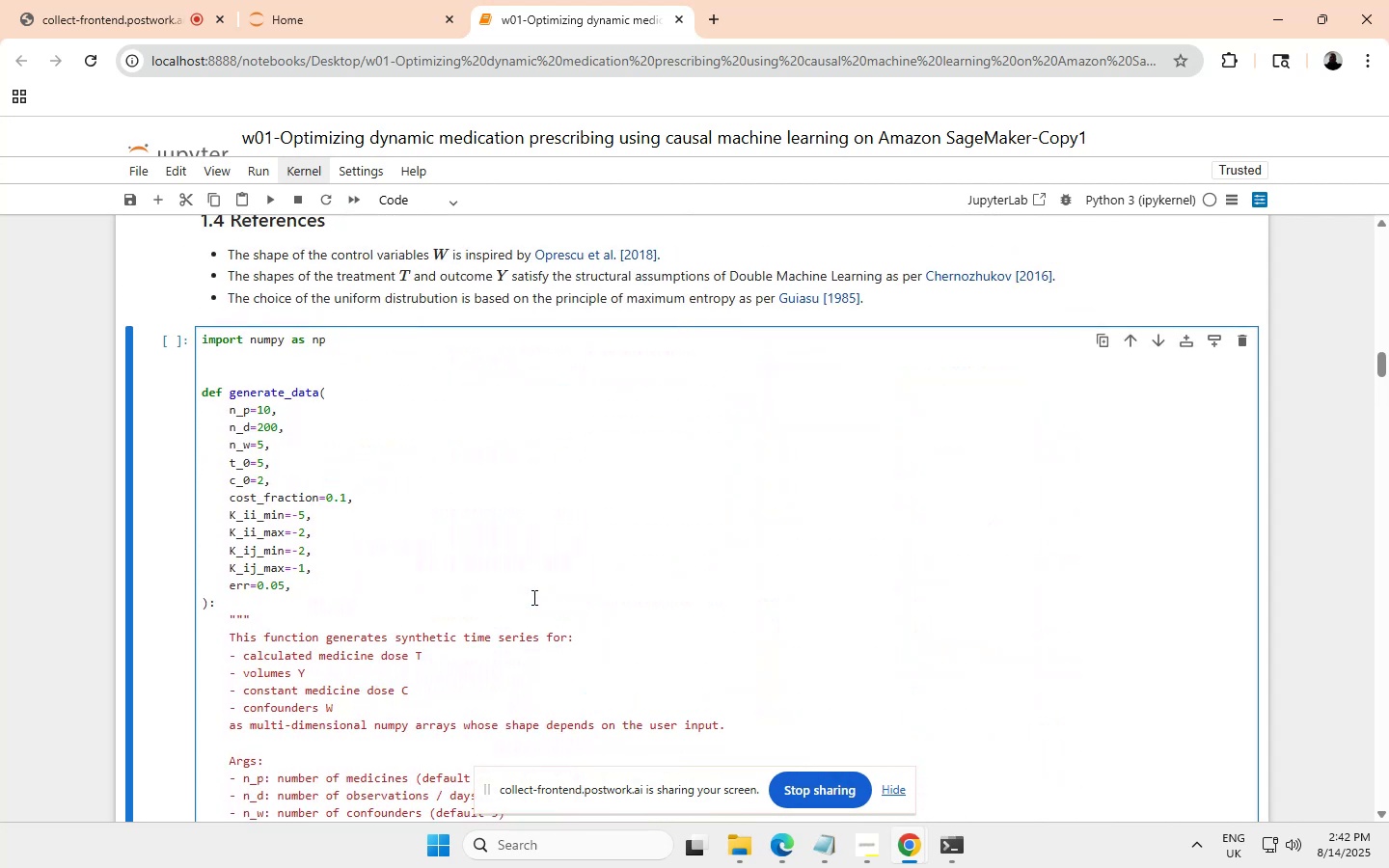 
scroll: coordinate [532, 597], scroll_direction: none, amount: 0.0
 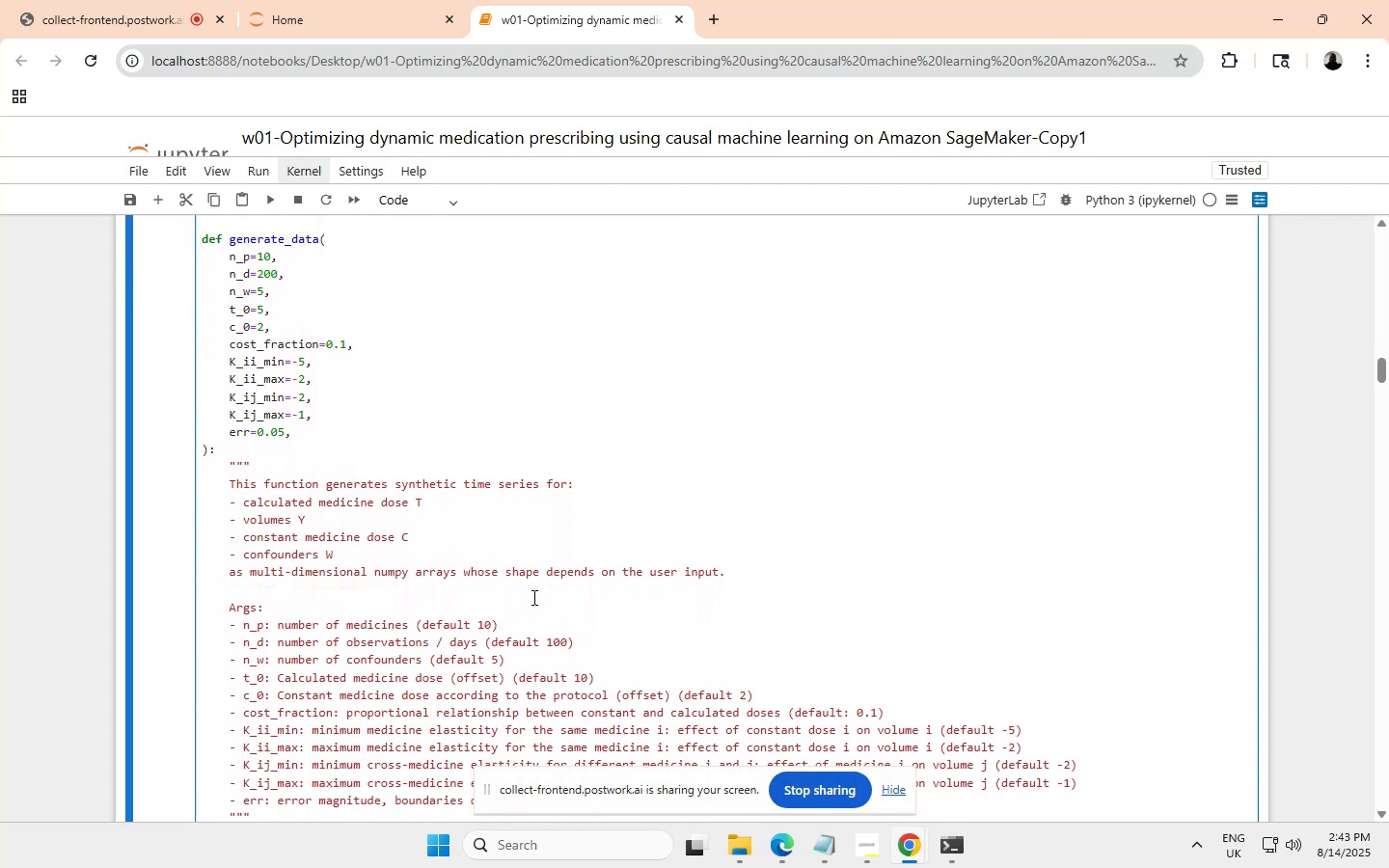 
scroll: coordinate [532, 597], scroll_direction: down, amount: 2.0
 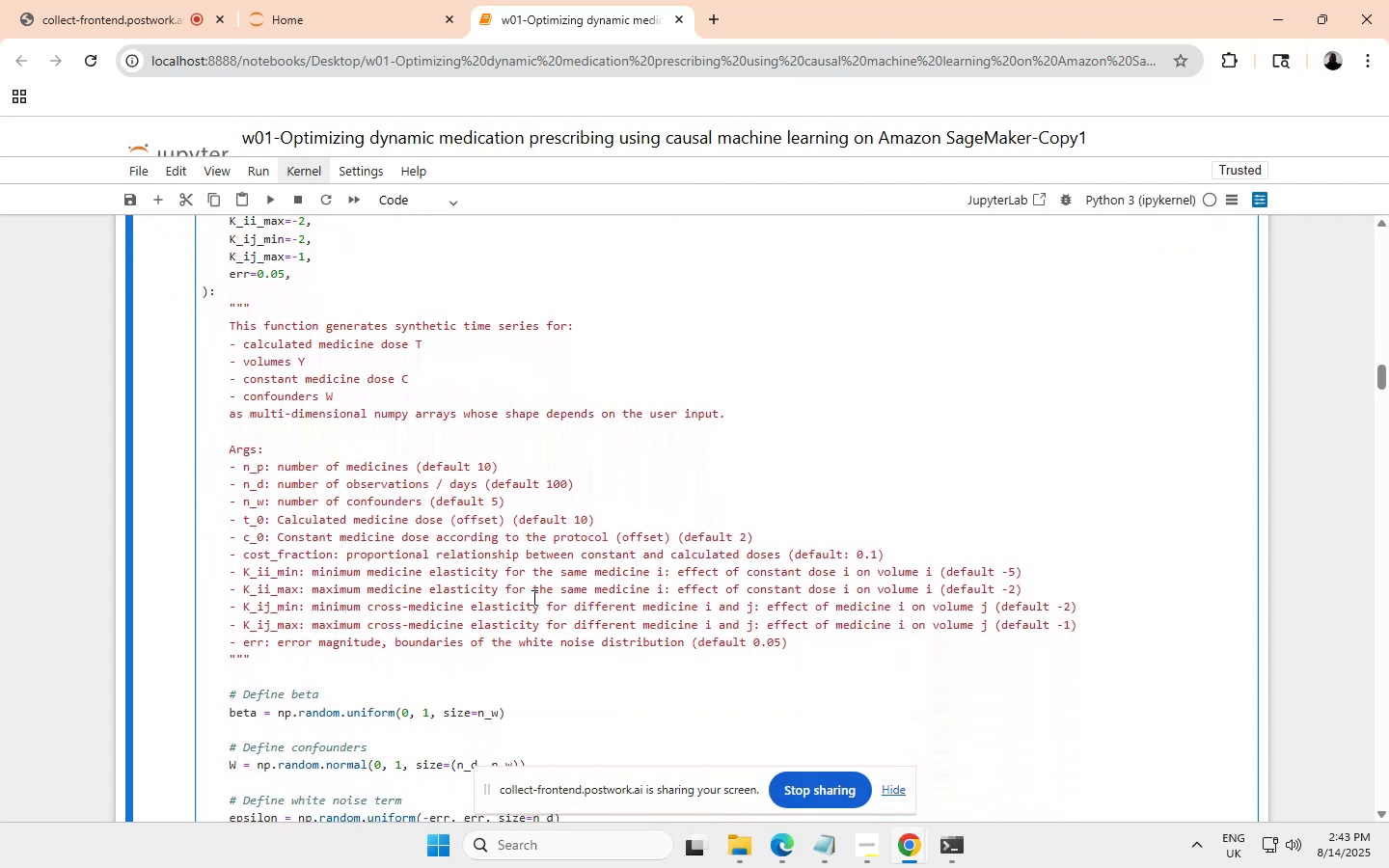 
scroll: coordinate [530, 597], scroll_direction: up, amount: 2.0
 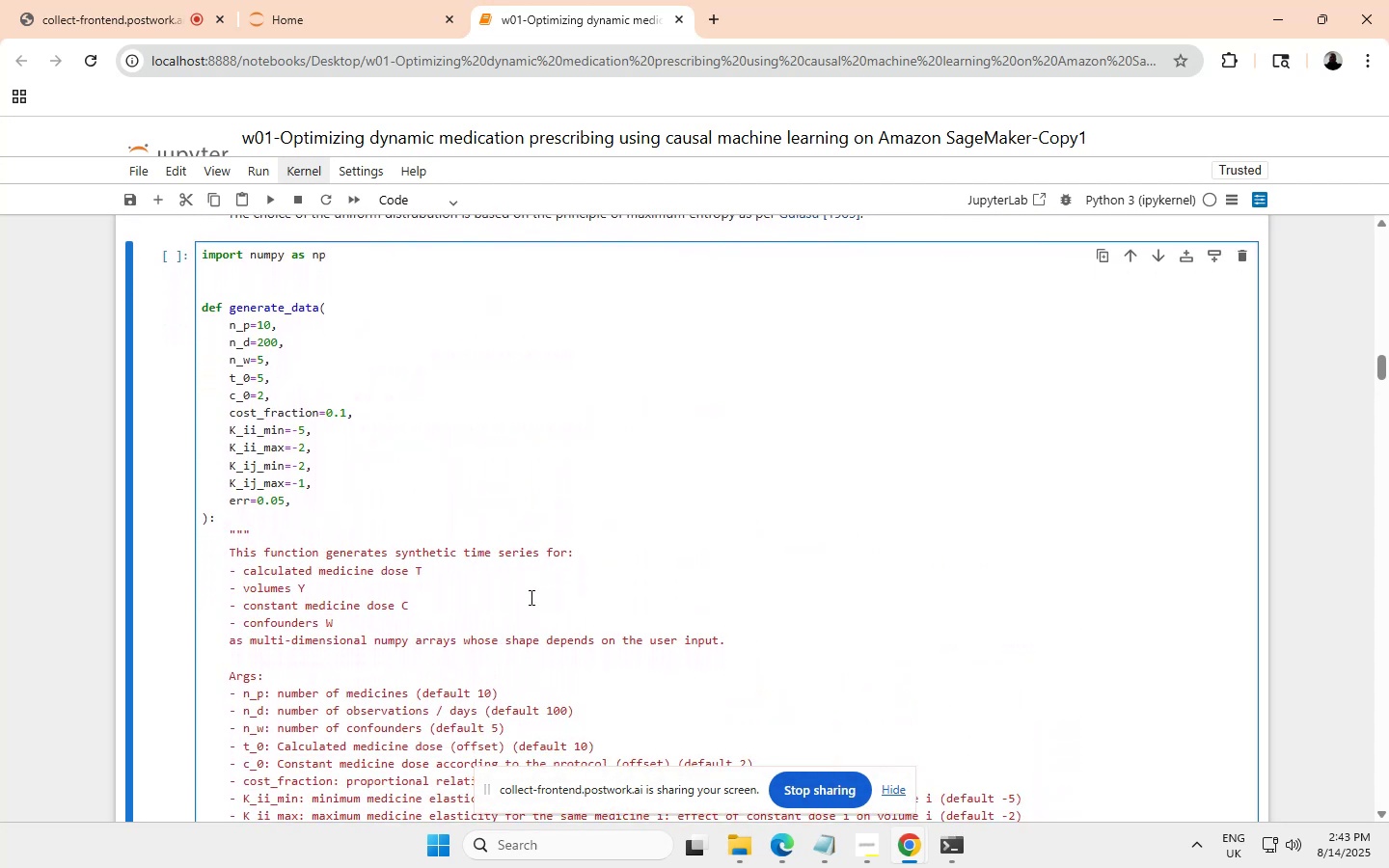 
scroll: coordinate [531, 597], scroll_direction: down, amount: 2.0
 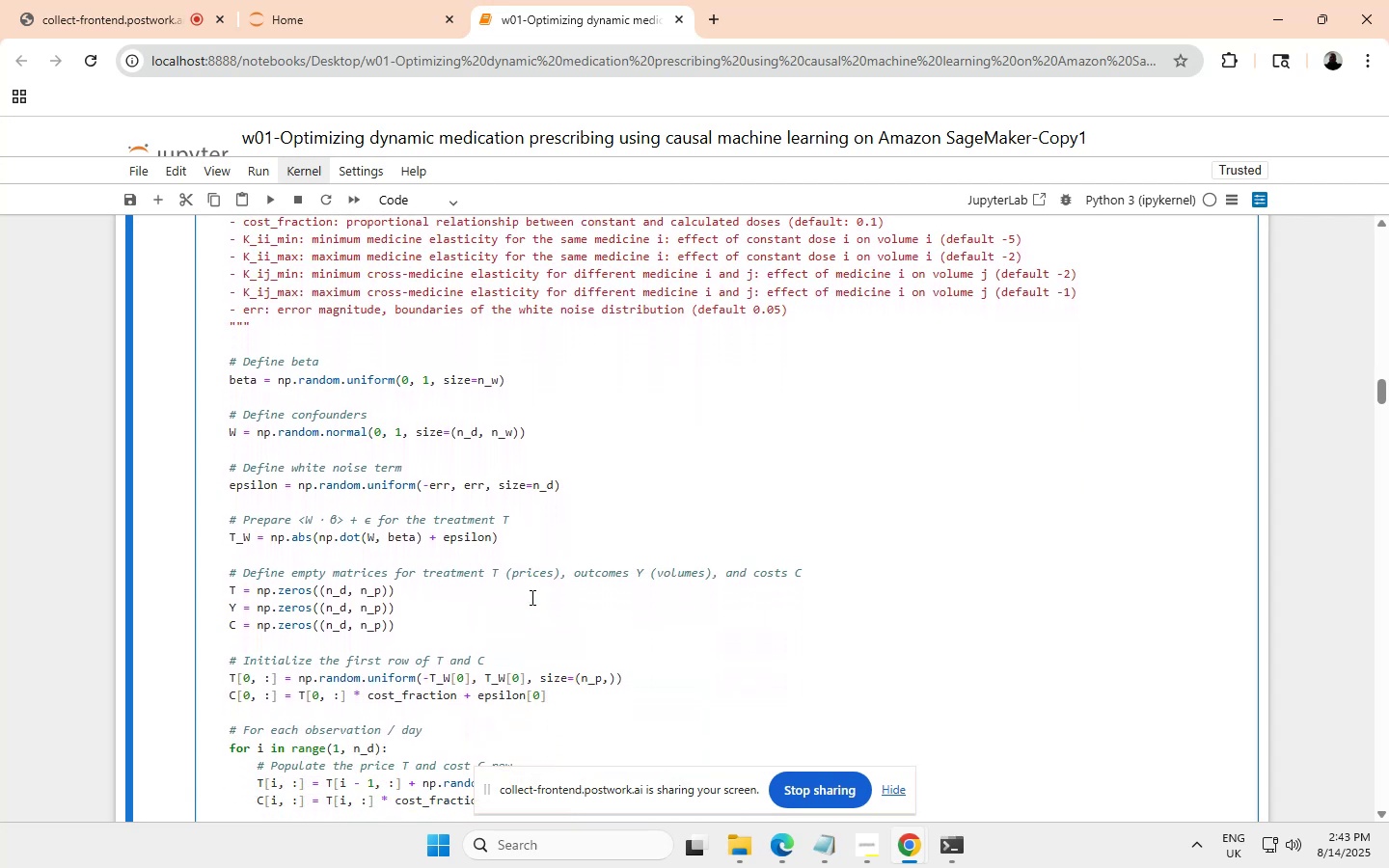 
scroll: coordinate [531, 597], scroll_direction: none, amount: 0.0
 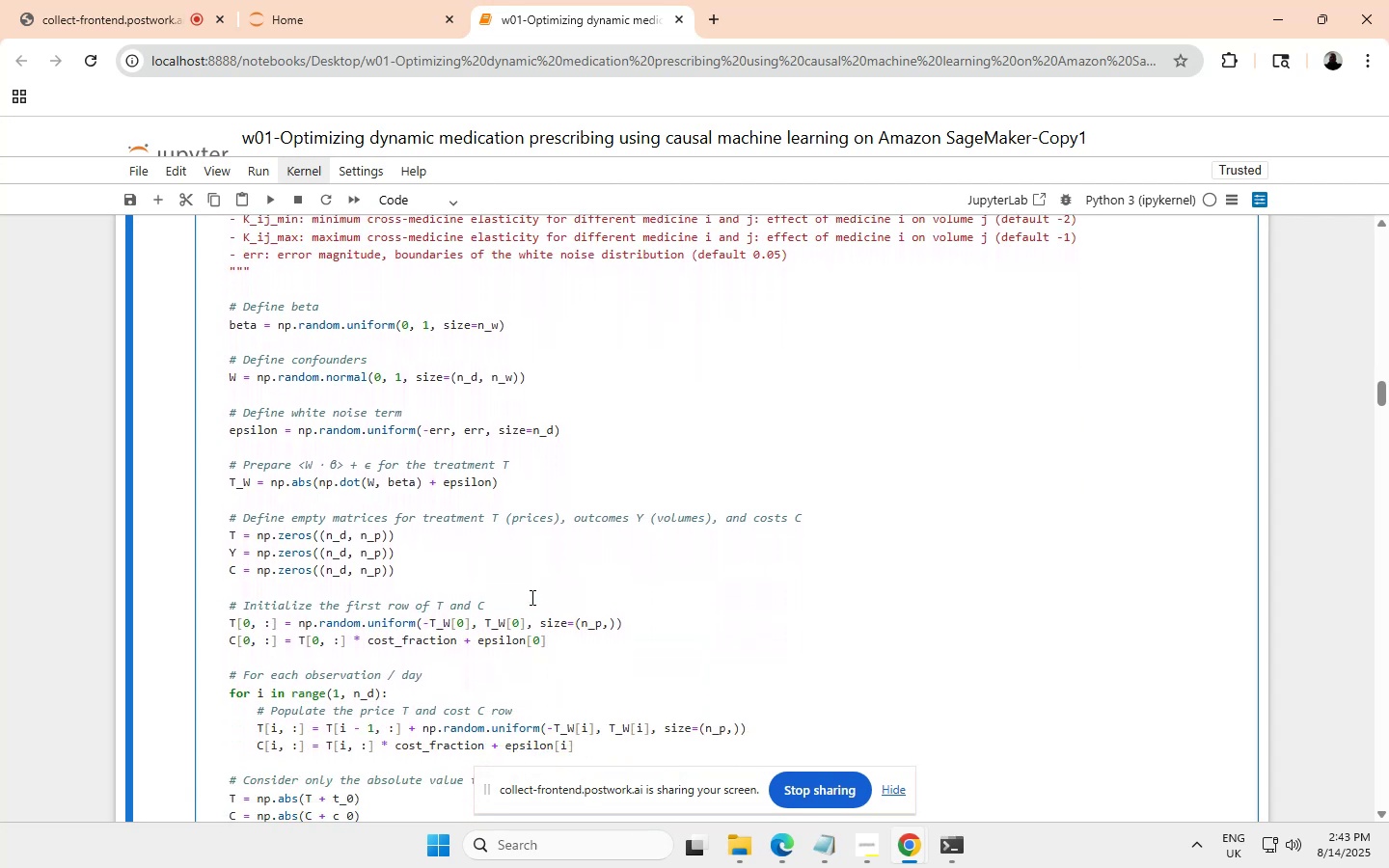 
scroll: coordinate [531, 597], scroll_direction: down, amount: 1.0
 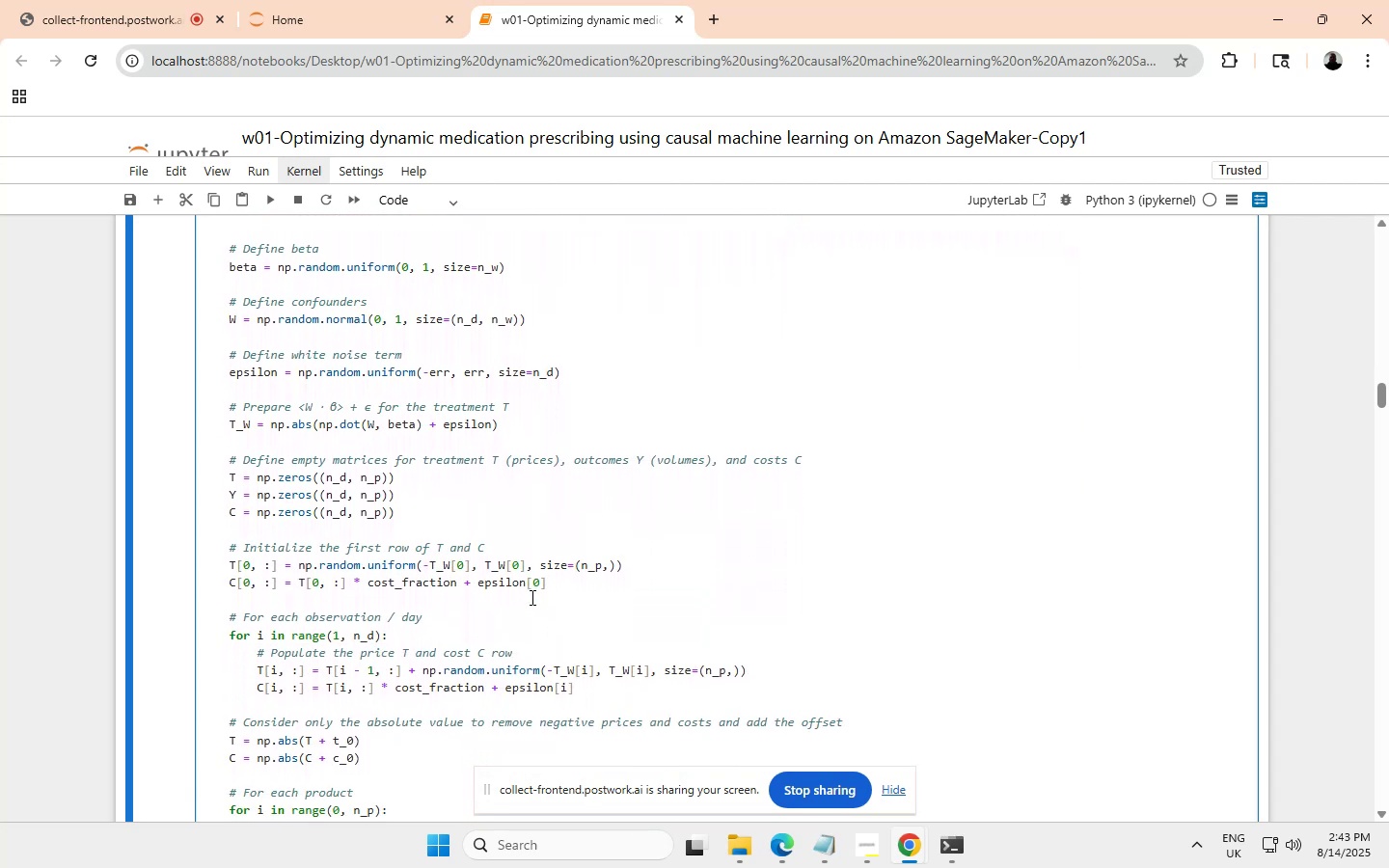 
scroll: coordinate [531, 597], scroll_direction: none, amount: 0.0
 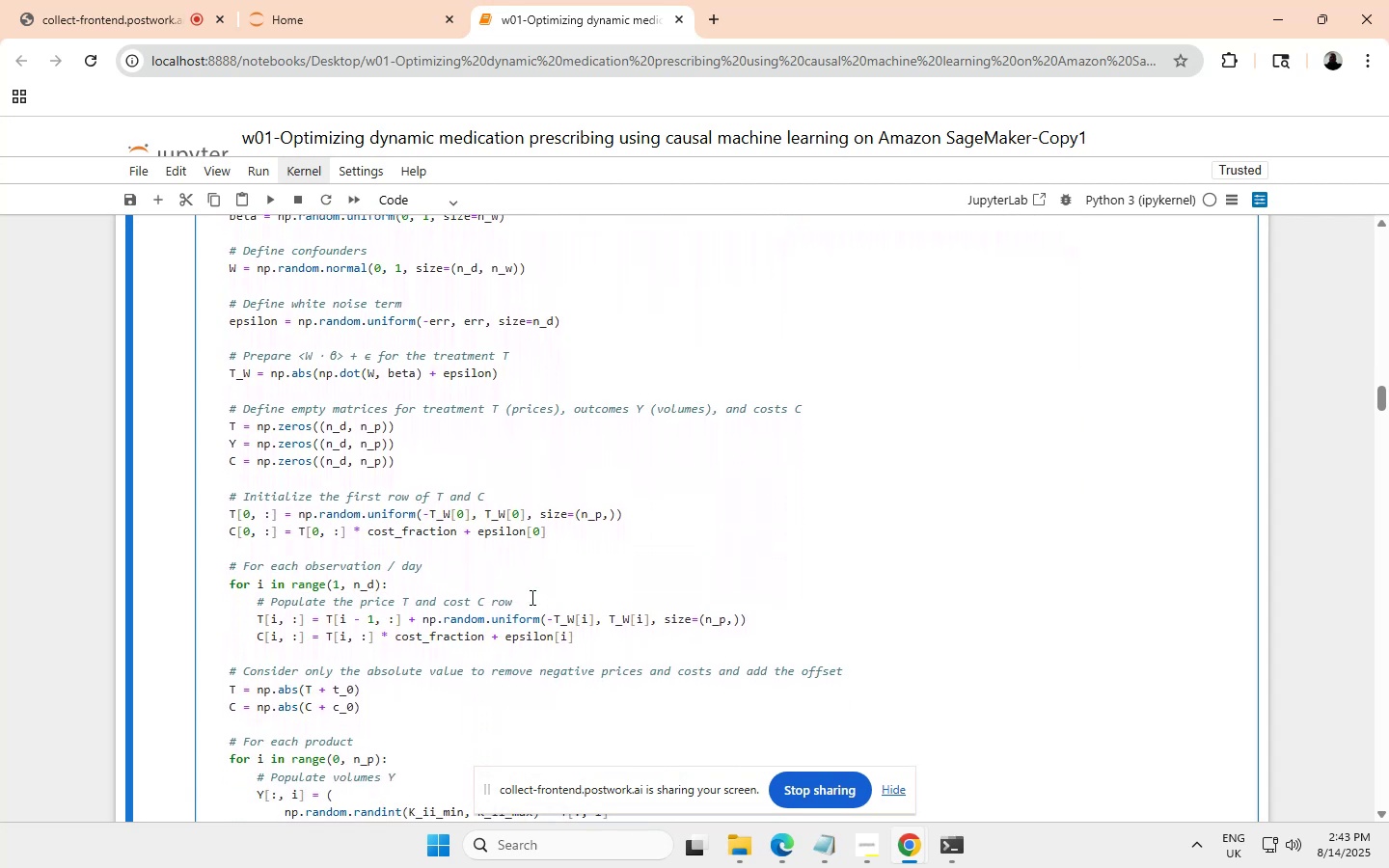 
scroll: coordinate [531, 597], scroll_direction: down, amount: 1.0
 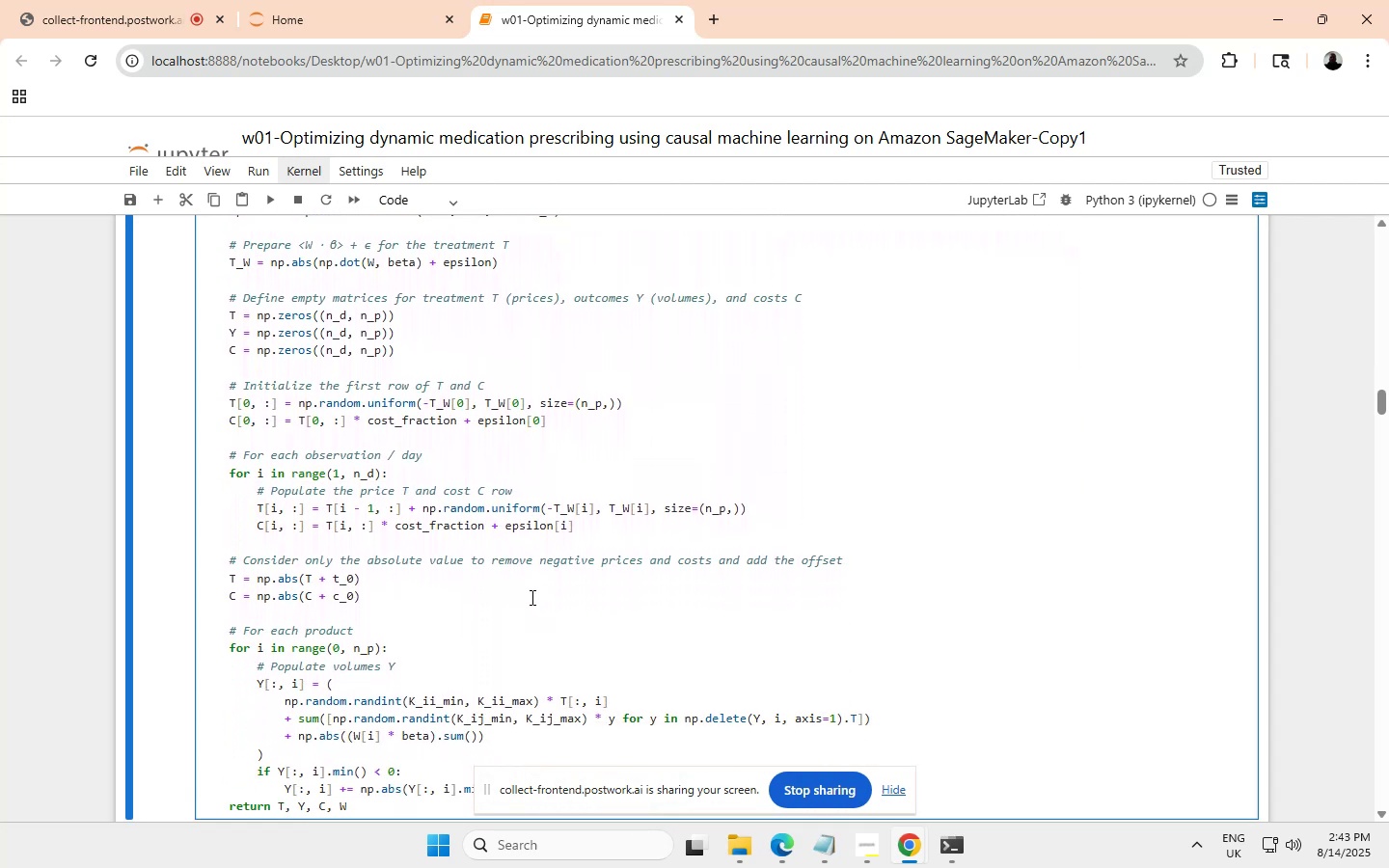 
scroll: coordinate [531, 597], scroll_direction: none, amount: 0.0
 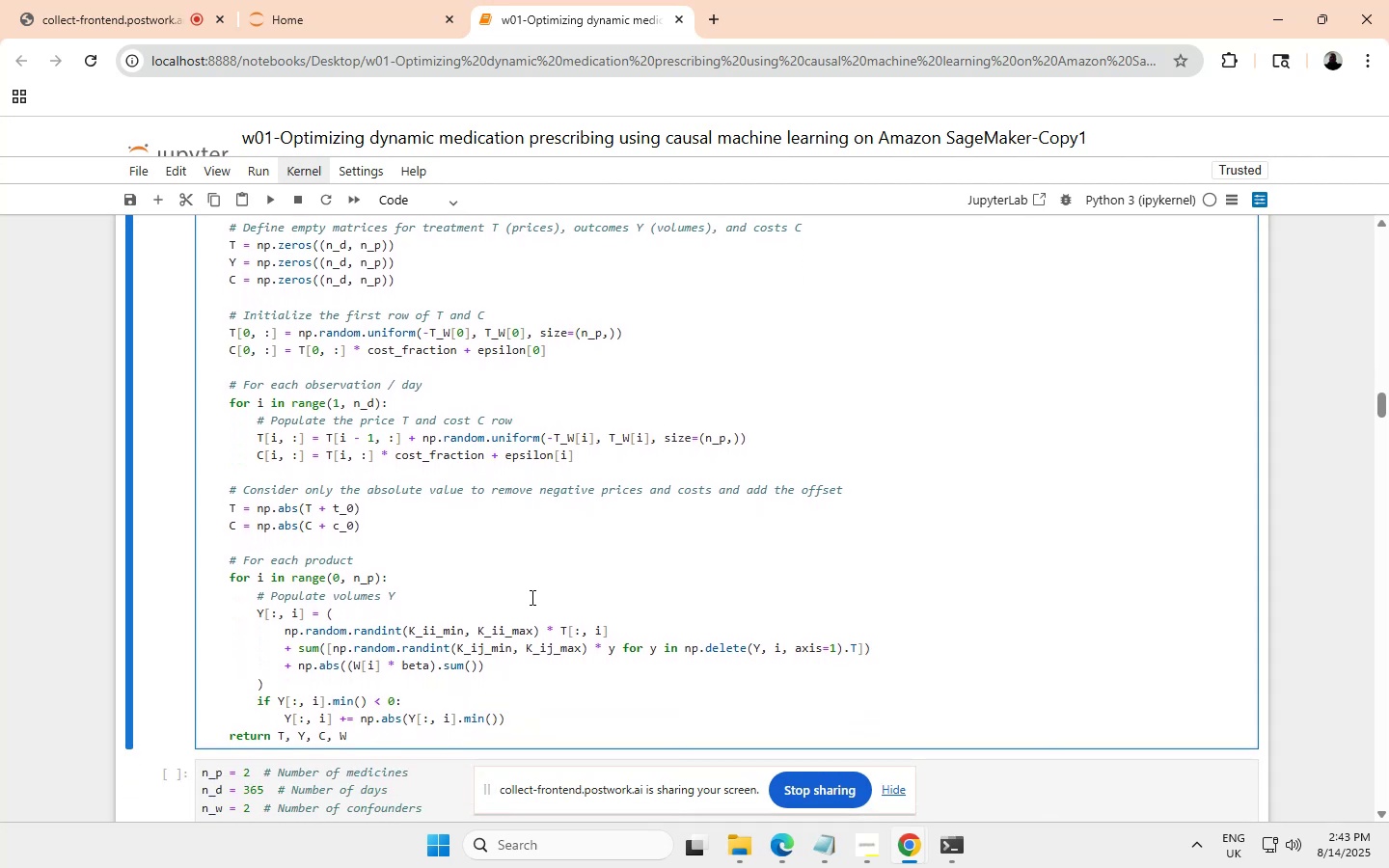 
scroll: coordinate [531, 597], scroll_direction: down, amount: 1.0
 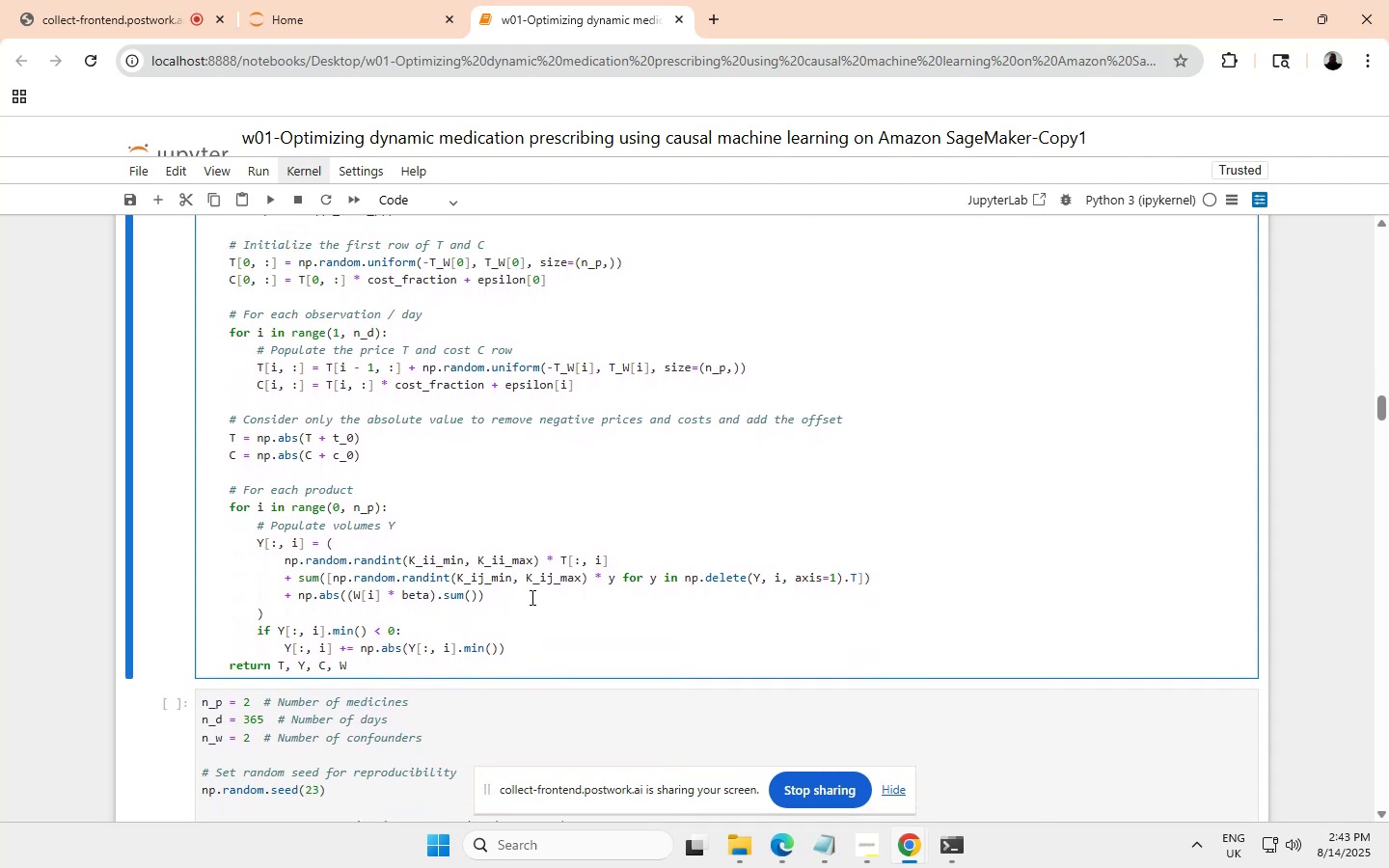 
scroll: coordinate [531, 597], scroll_direction: none, amount: 0.0
 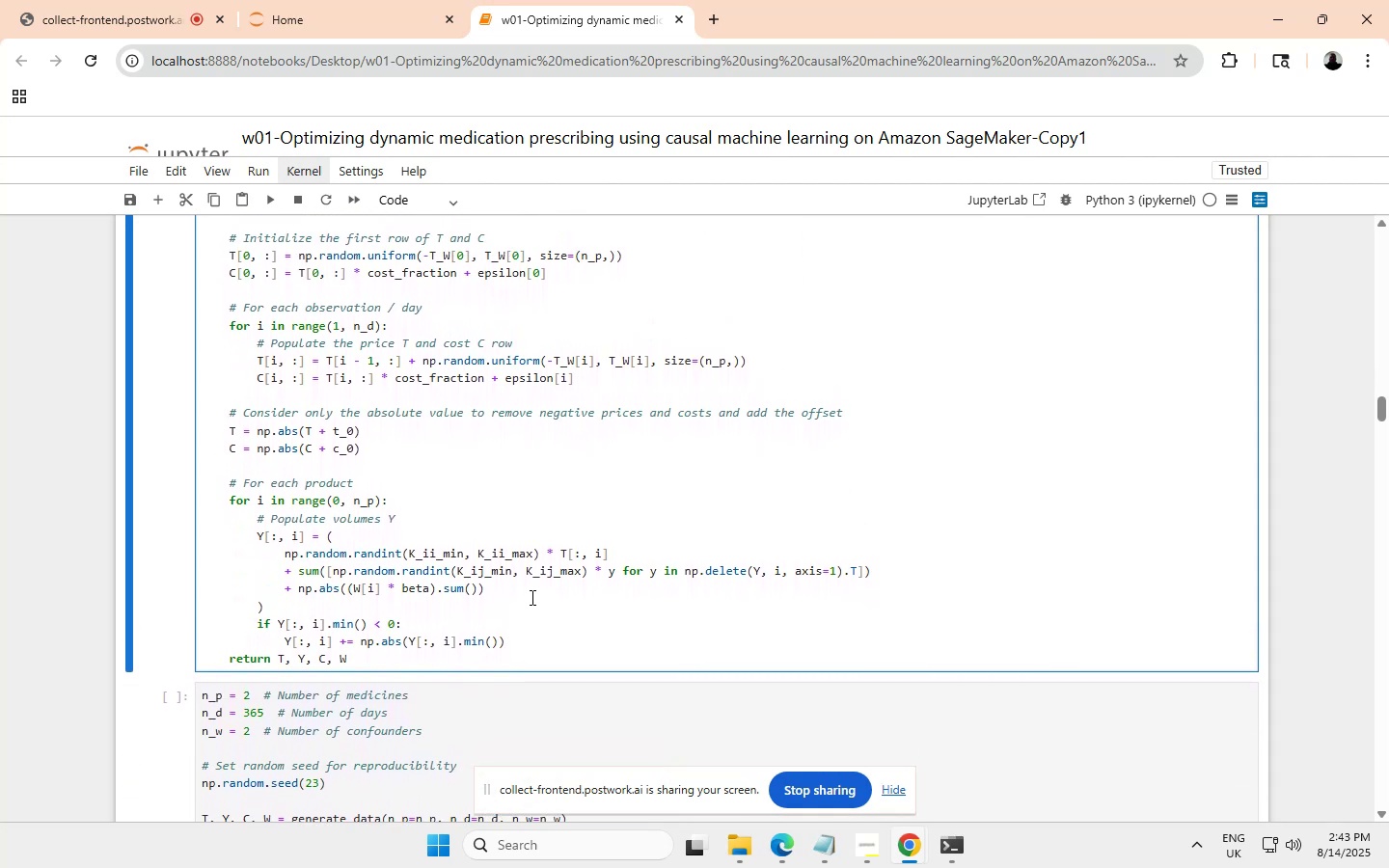 
scroll: coordinate [531, 597], scroll_direction: up, amount: 3.0
 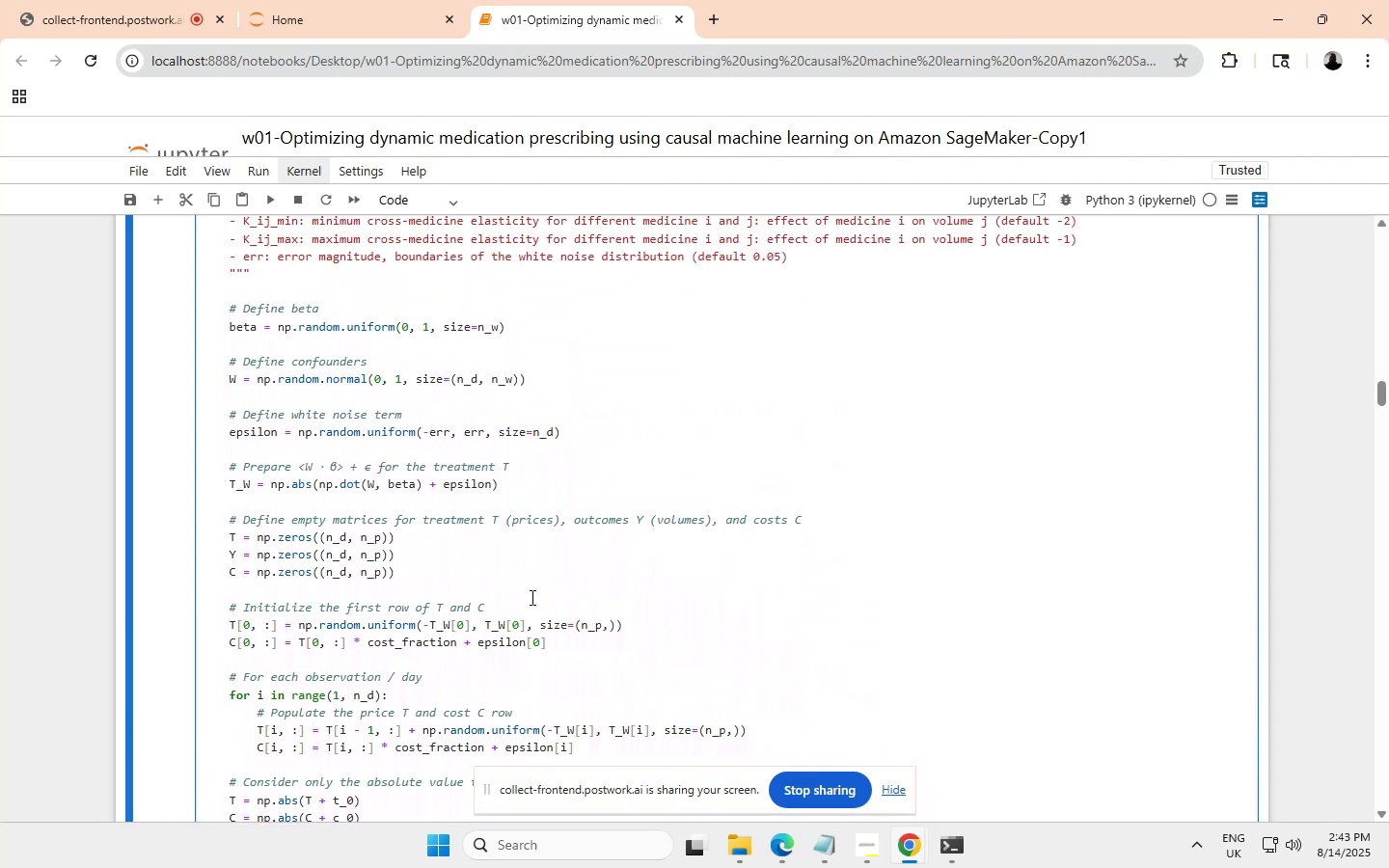 
scroll: coordinate [531, 597], scroll_direction: none, amount: 0.0
 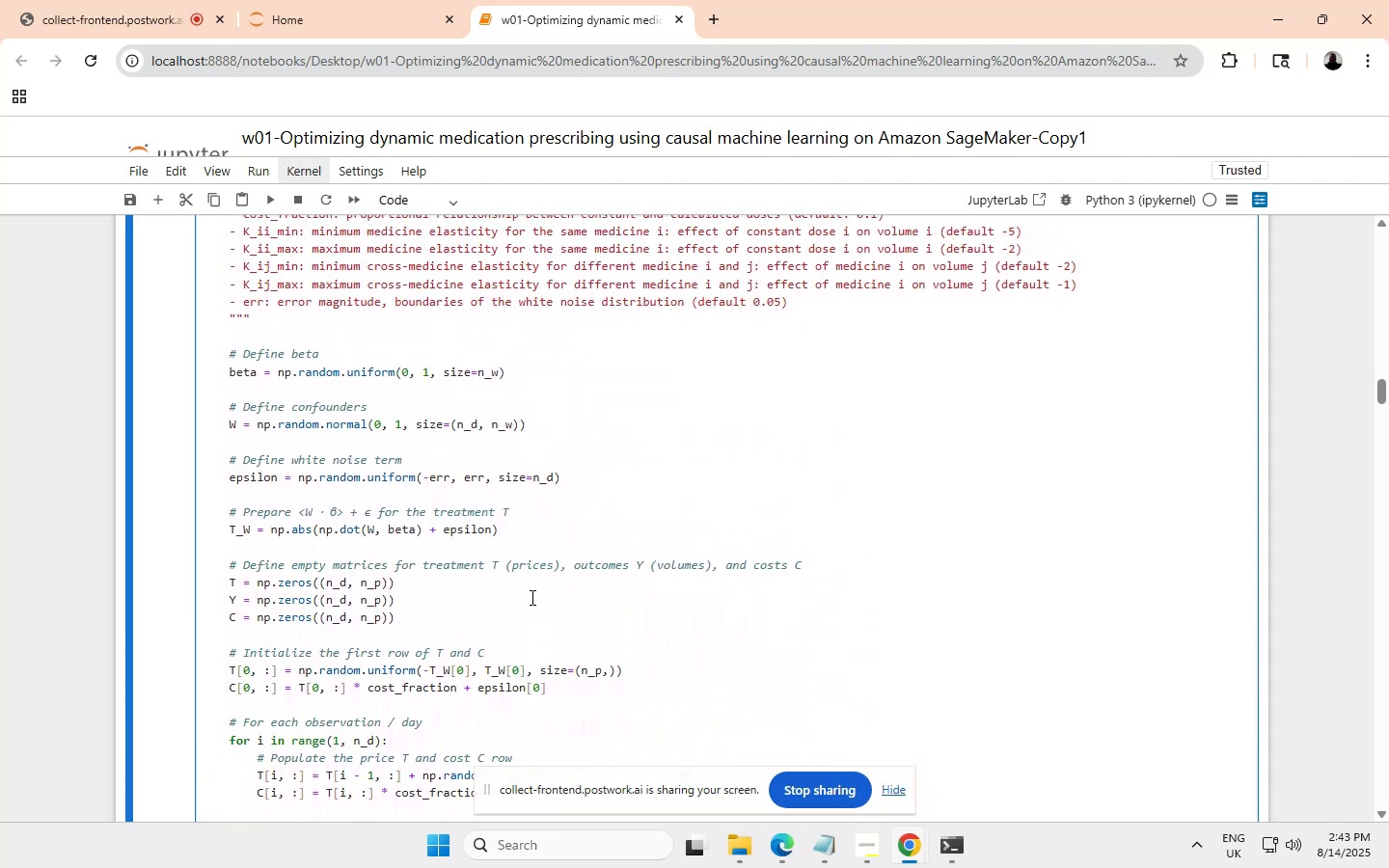 
scroll: coordinate [531, 597], scroll_direction: up, amount: 1.0
 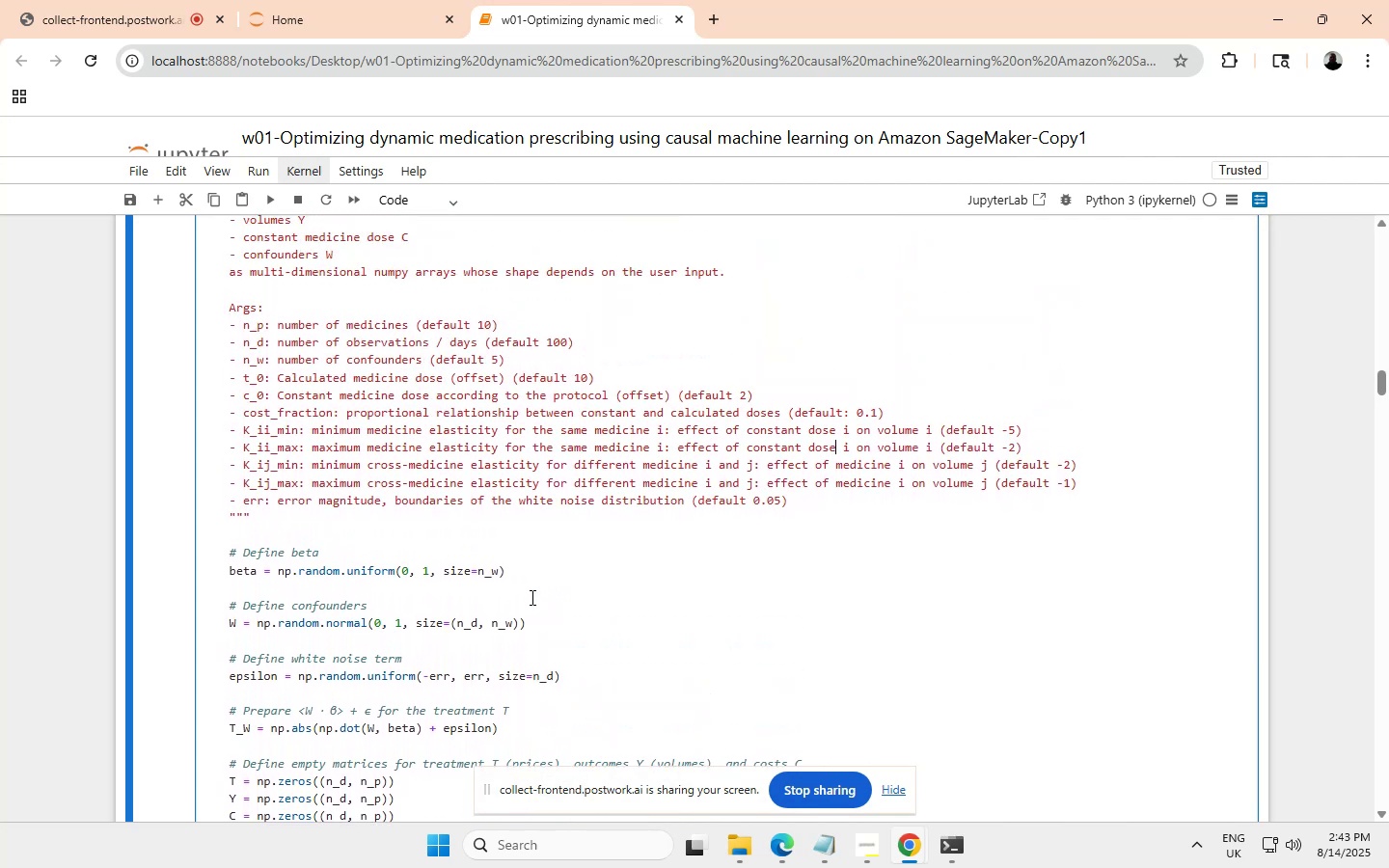 
scroll: coordinate [531, 597], scroll_direction: none, amount: 0.0
 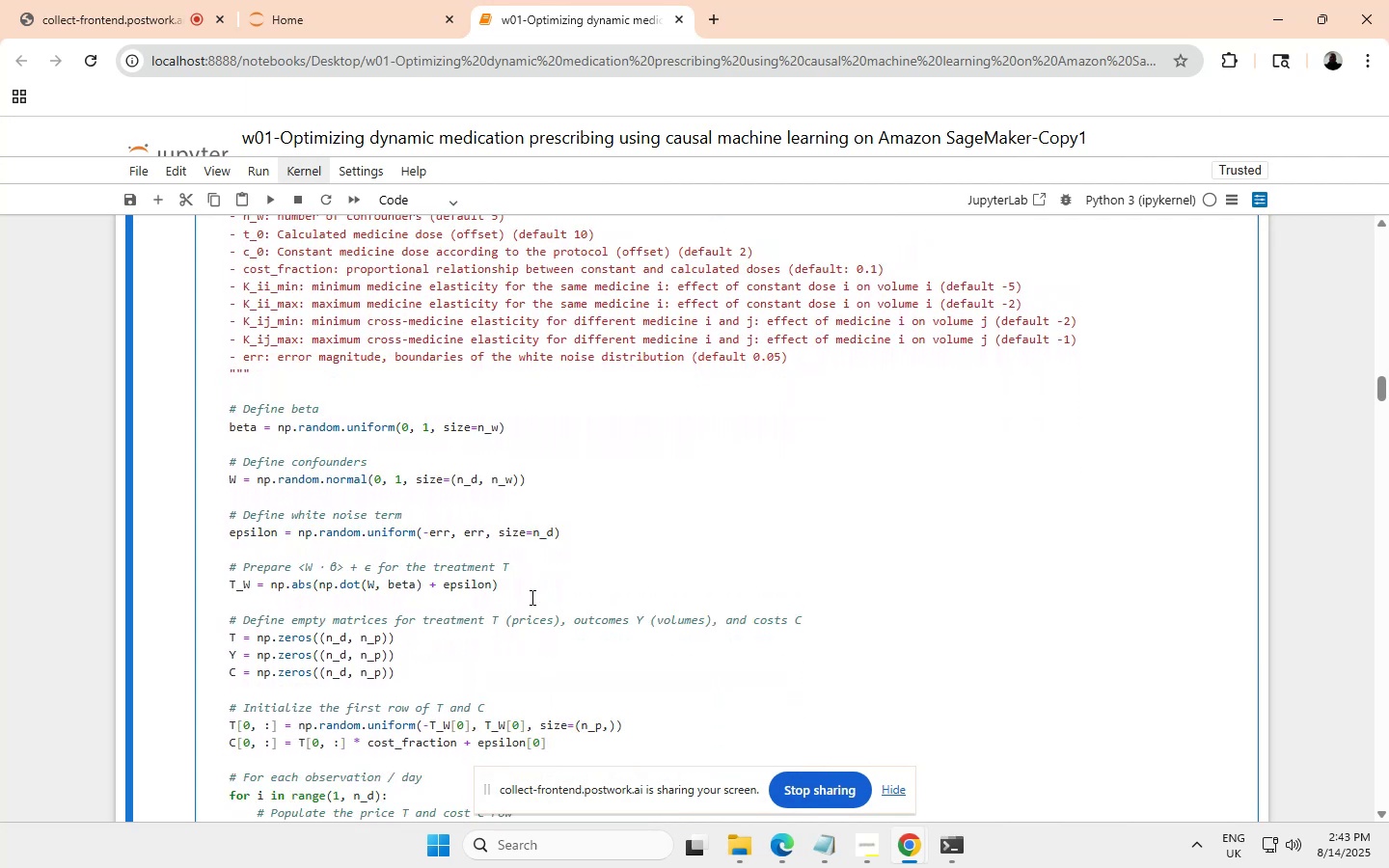 
scroll: coordinate [531, 597], scroll_direction: down, amount: 2.0
 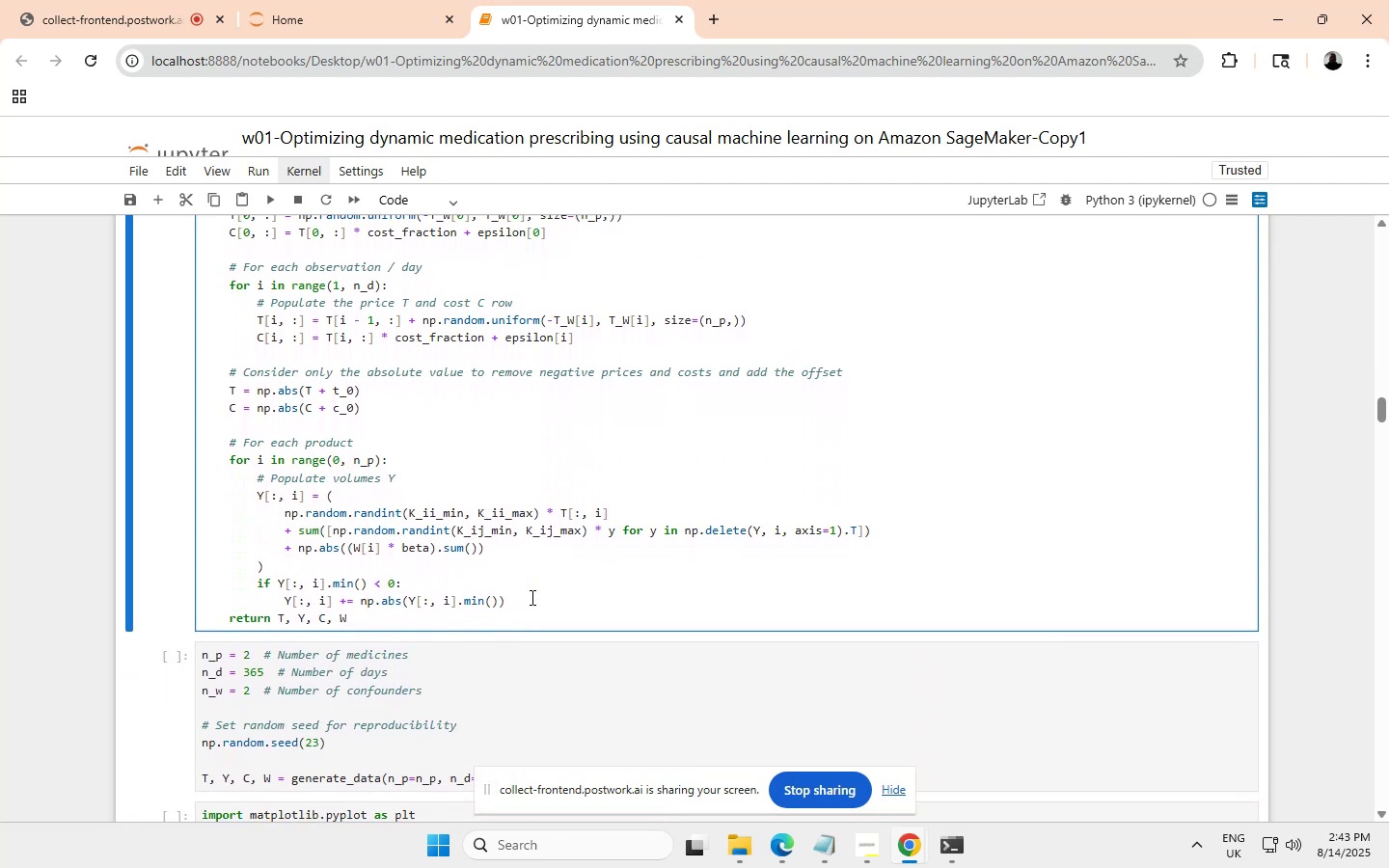 
scroll: coordinate [531, 597], scroll_direction: up, amount: 11.0
 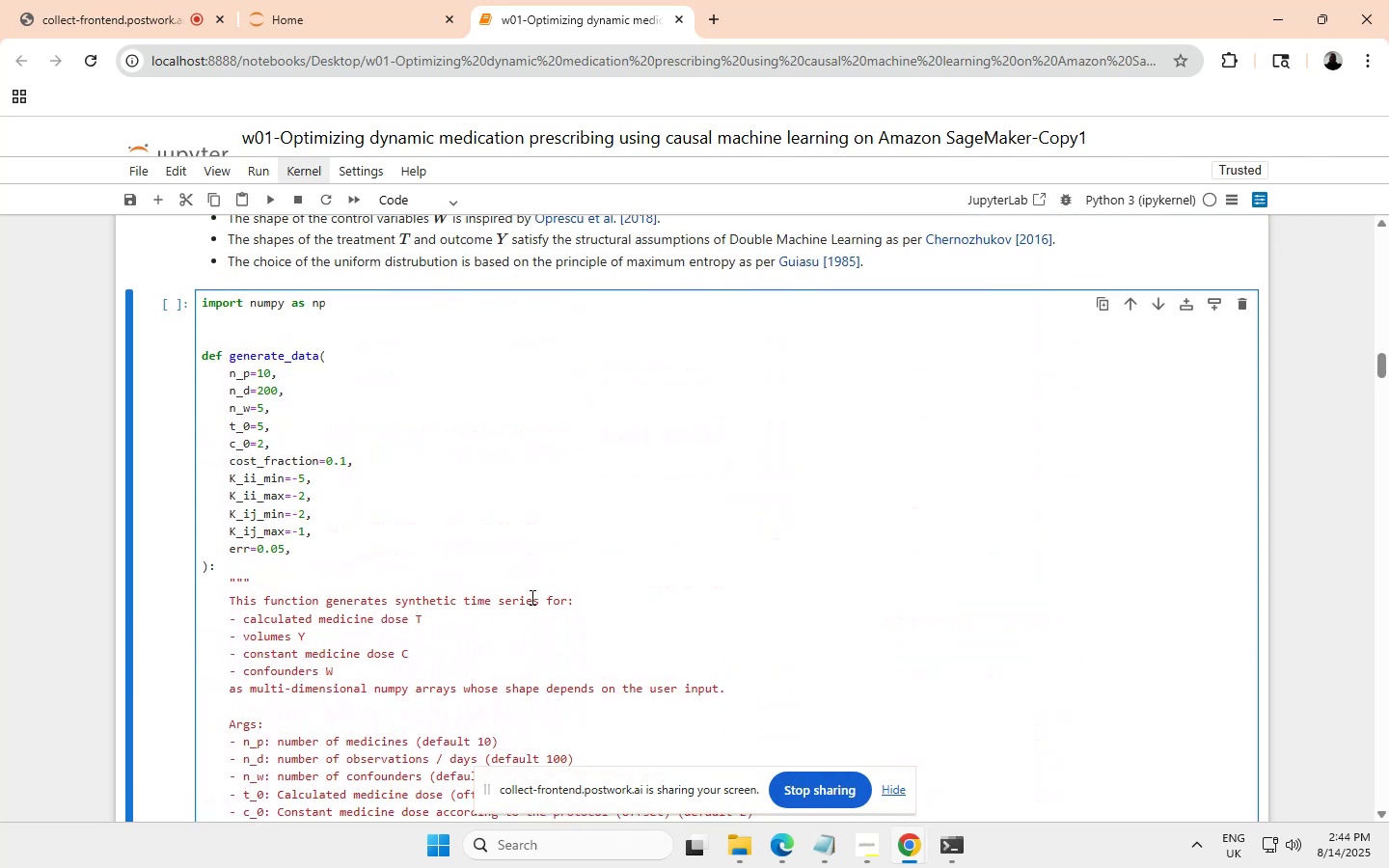 
scroll: coordinate [531, 597], scroll_direction: down, amount: 3.0
 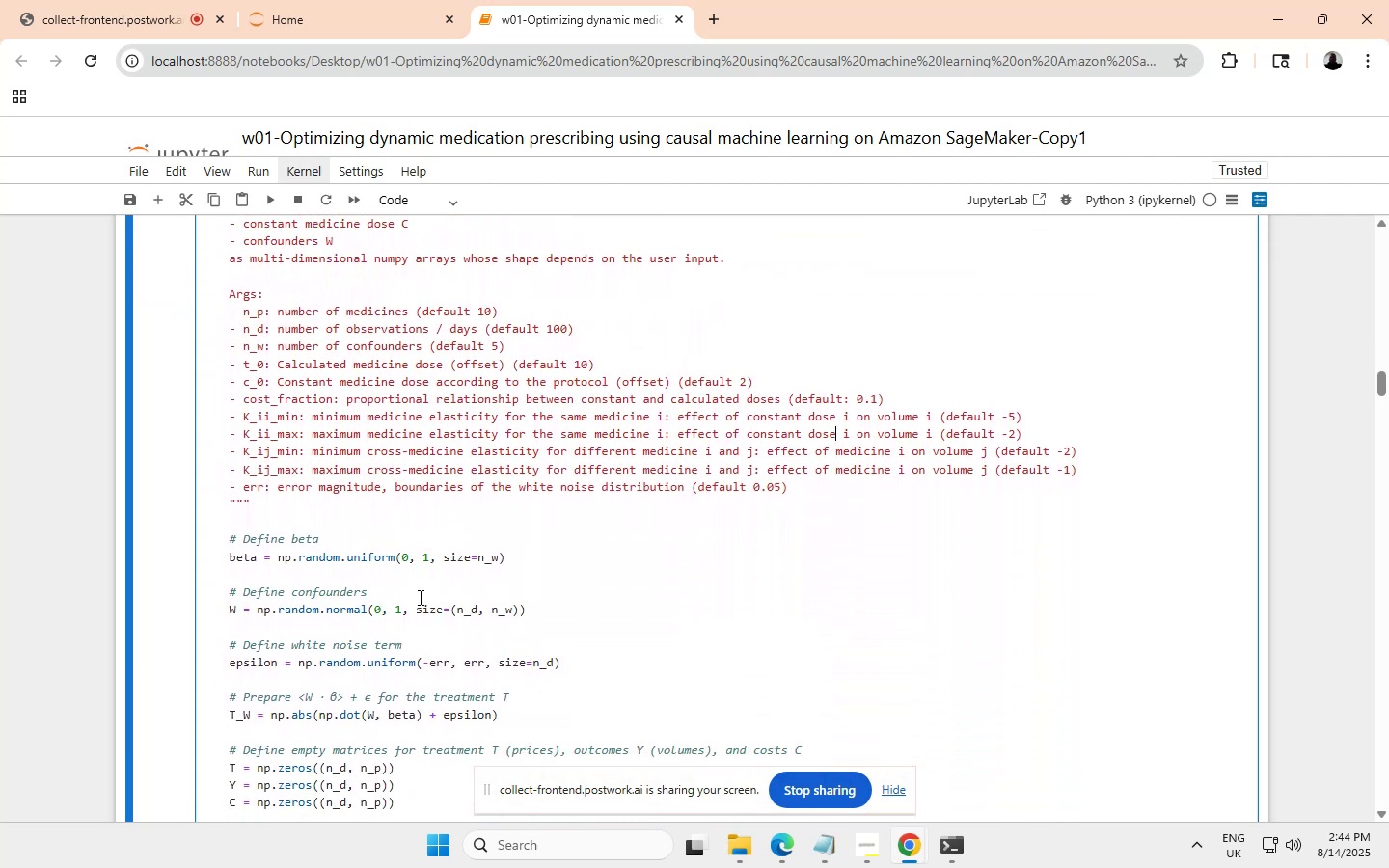 
scroll: coordinate [416, 599], scroll_direction: none, amount: 0.0
 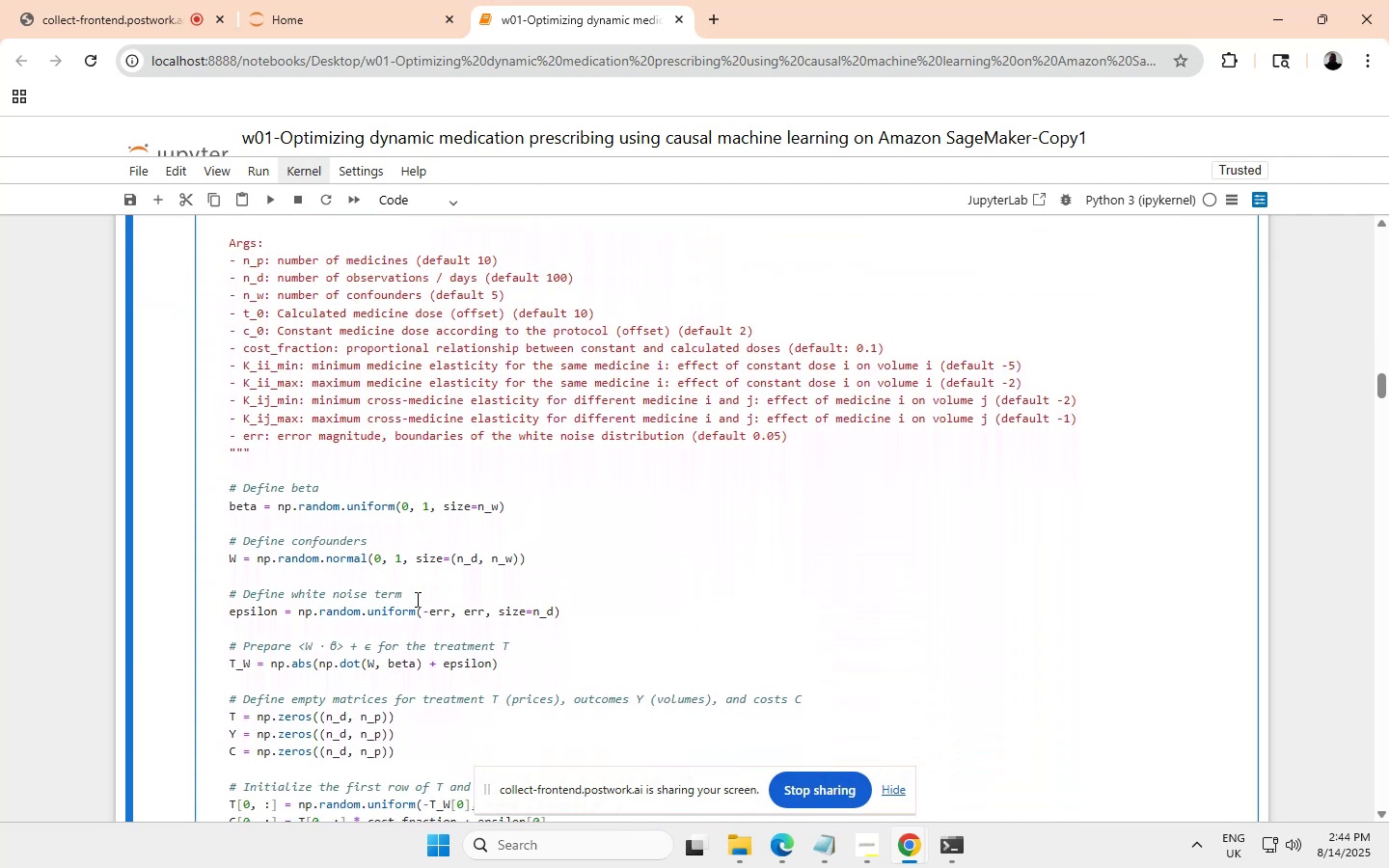 
scroll: coordinate [416, 599], scroll_direction: down, amount: 1.0
 